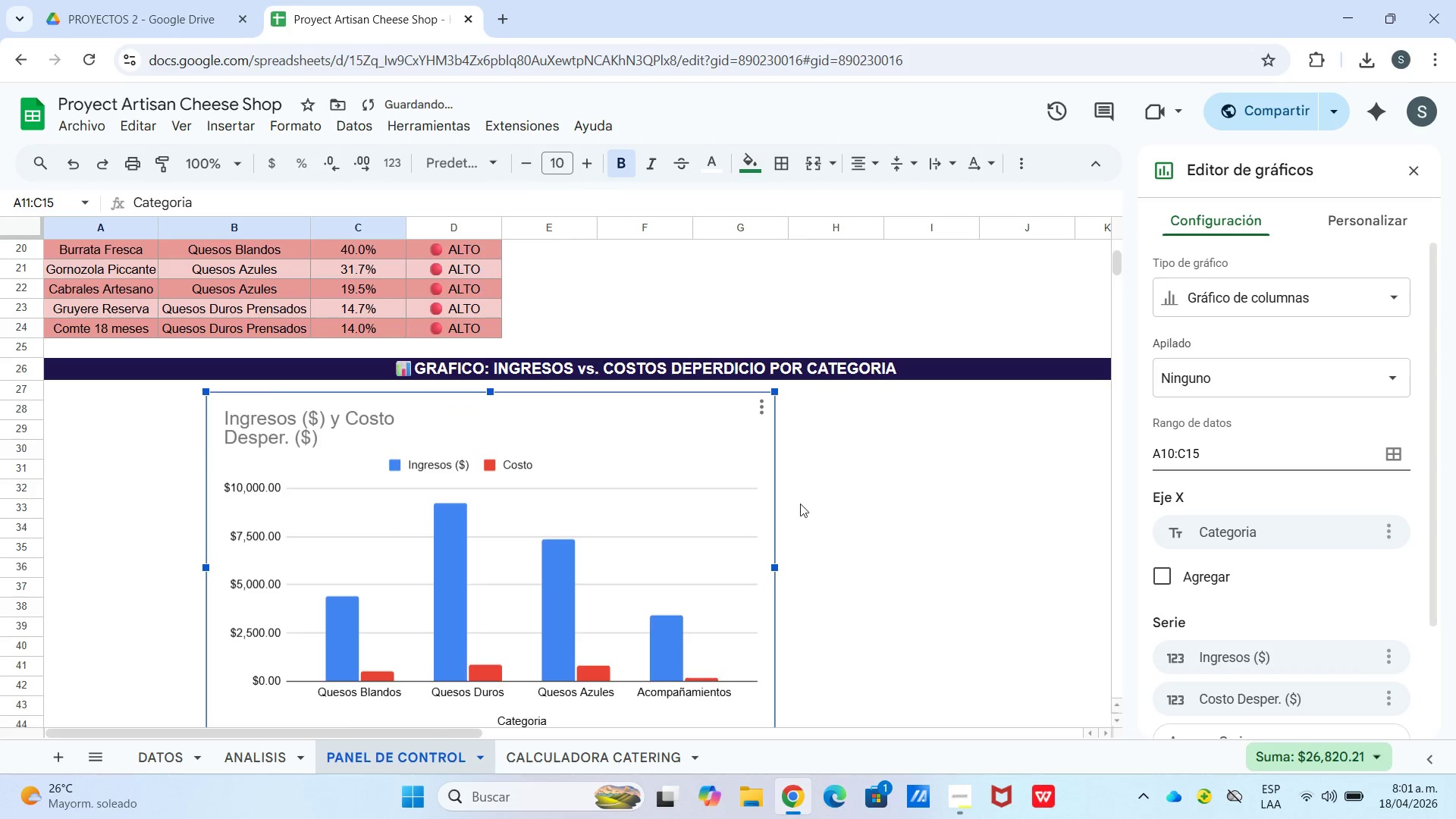 
left_click([824, 500])
 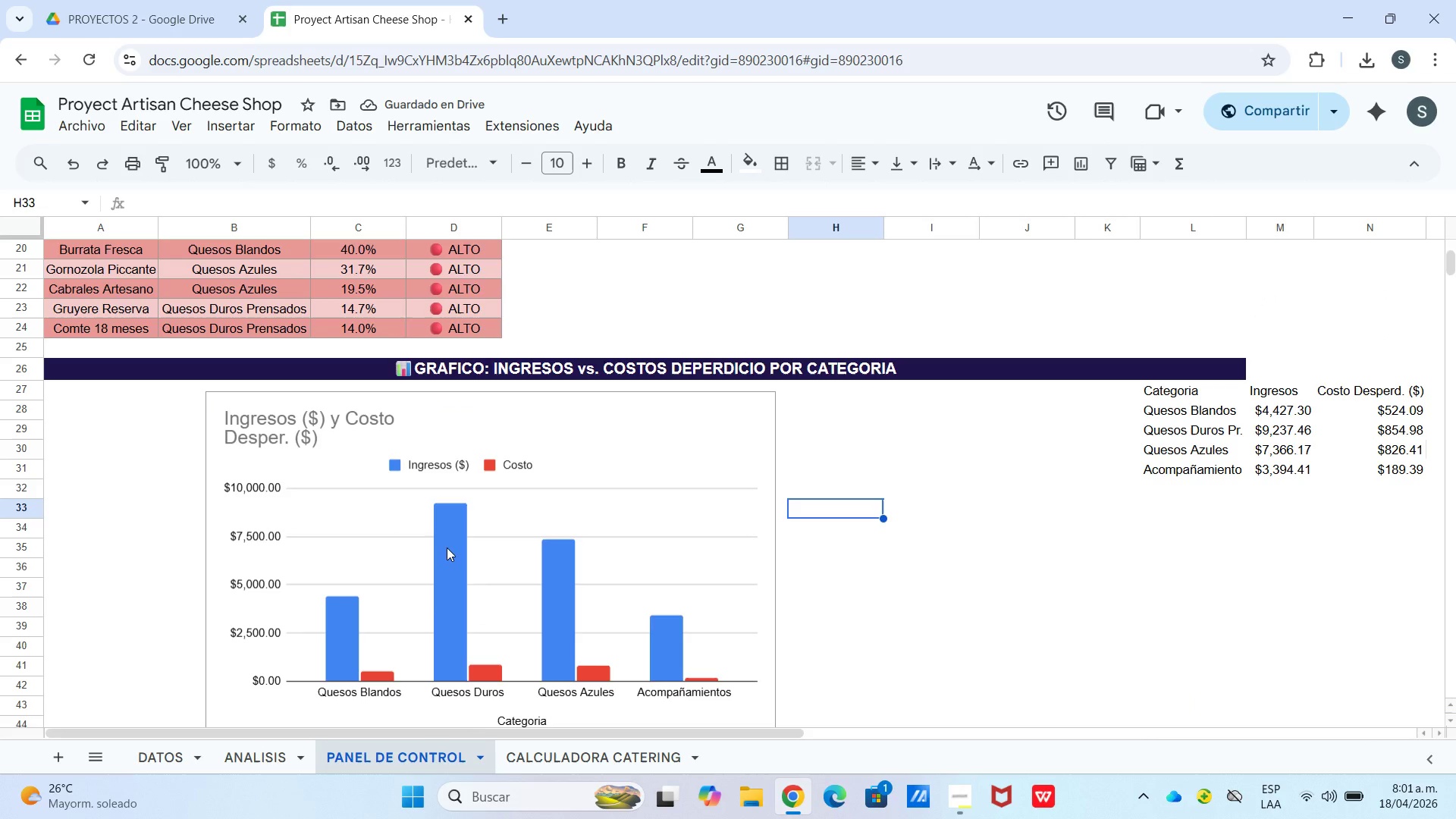 
left_click([454, 593])
 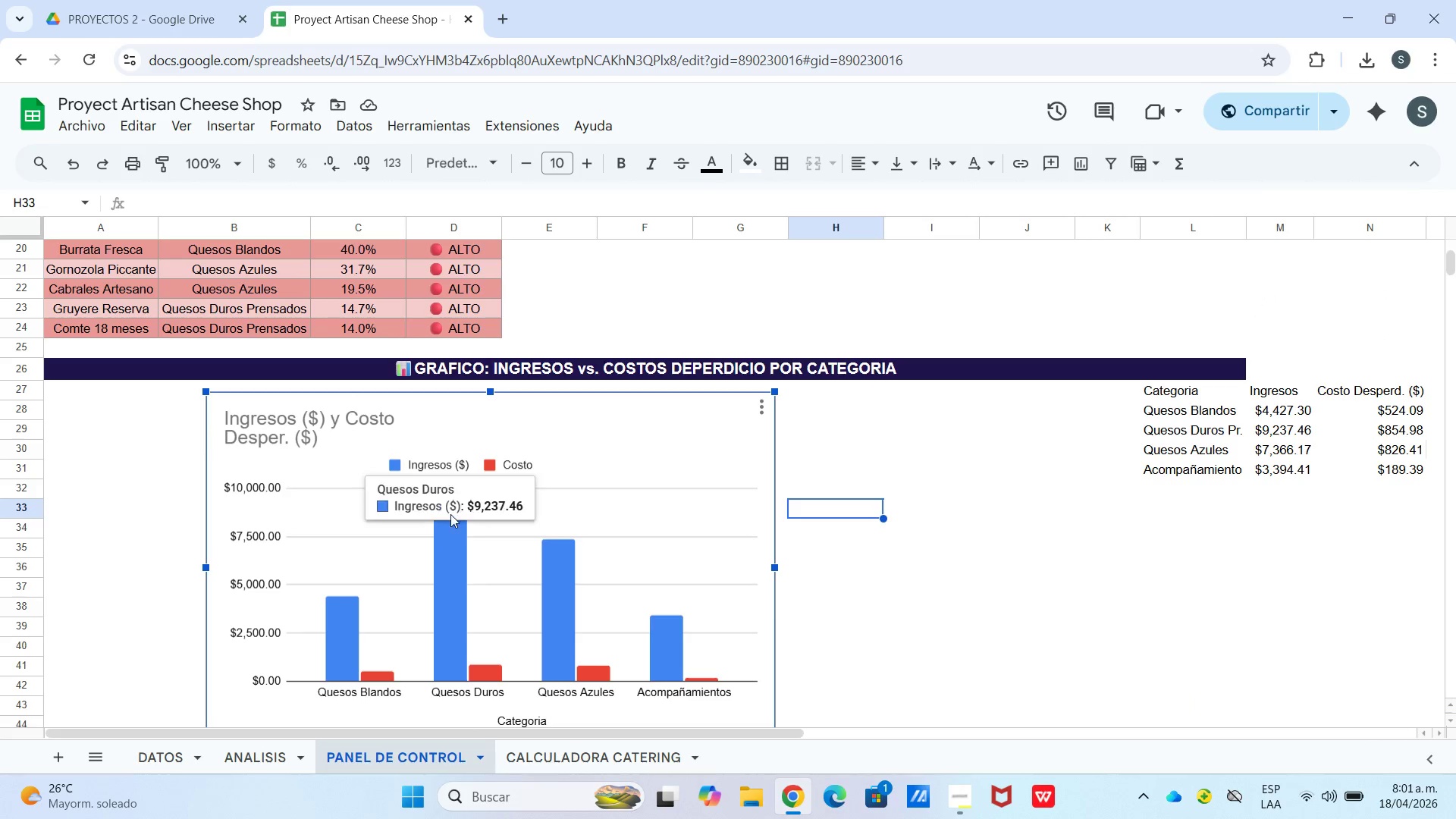 
left_click([444, 528])
 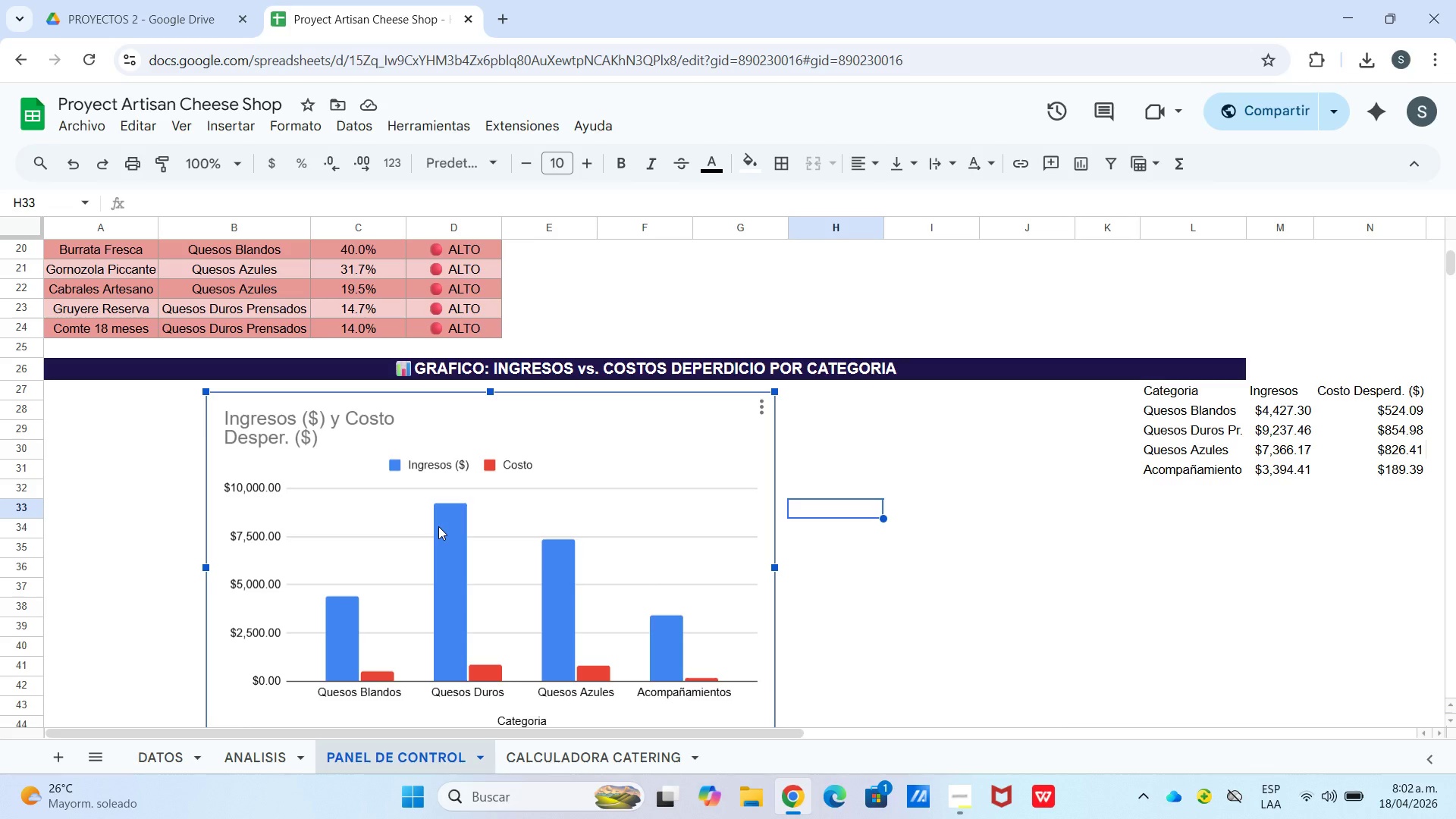 
wait(48.31)
 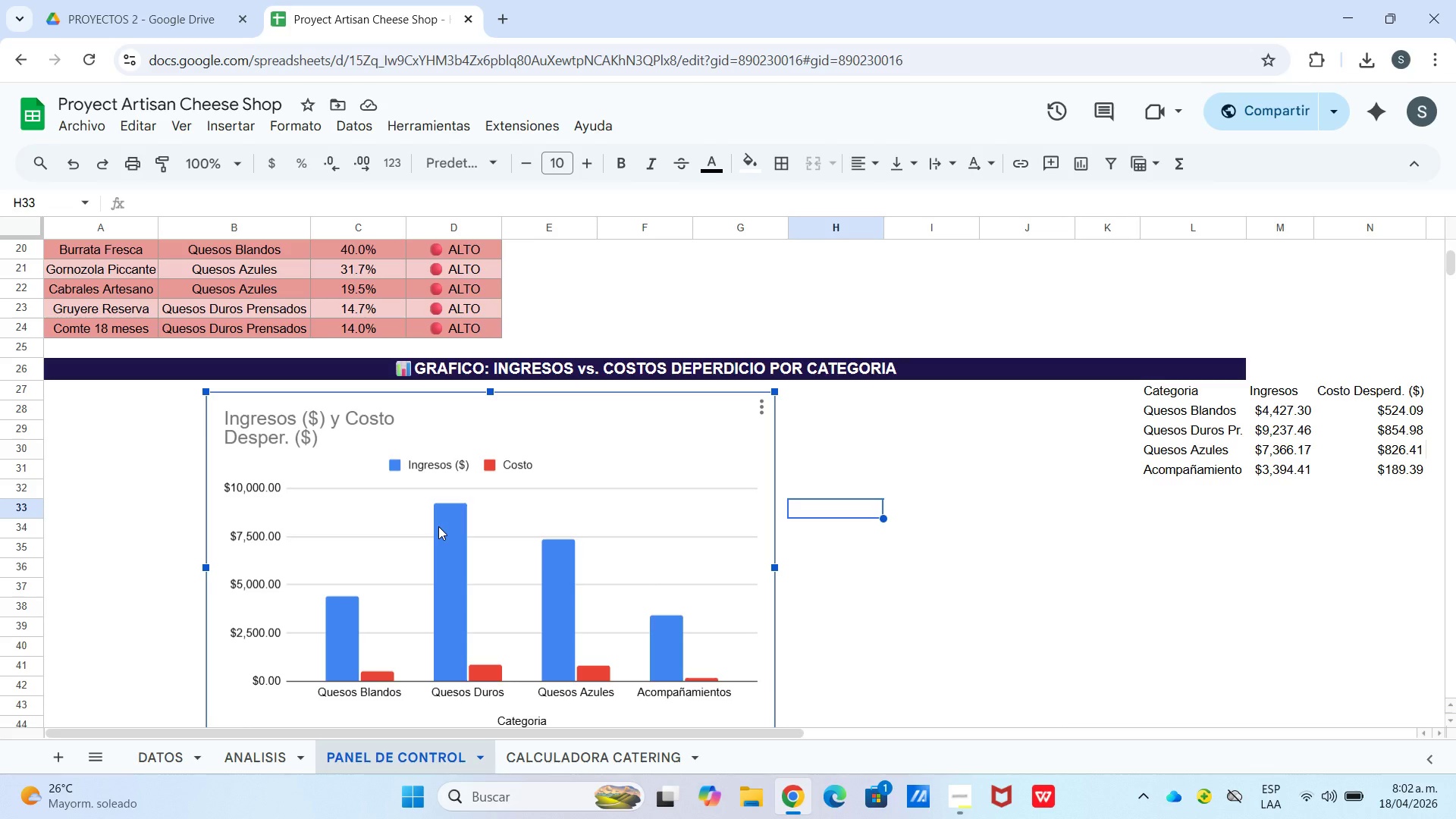 
double_click([456, 580])
 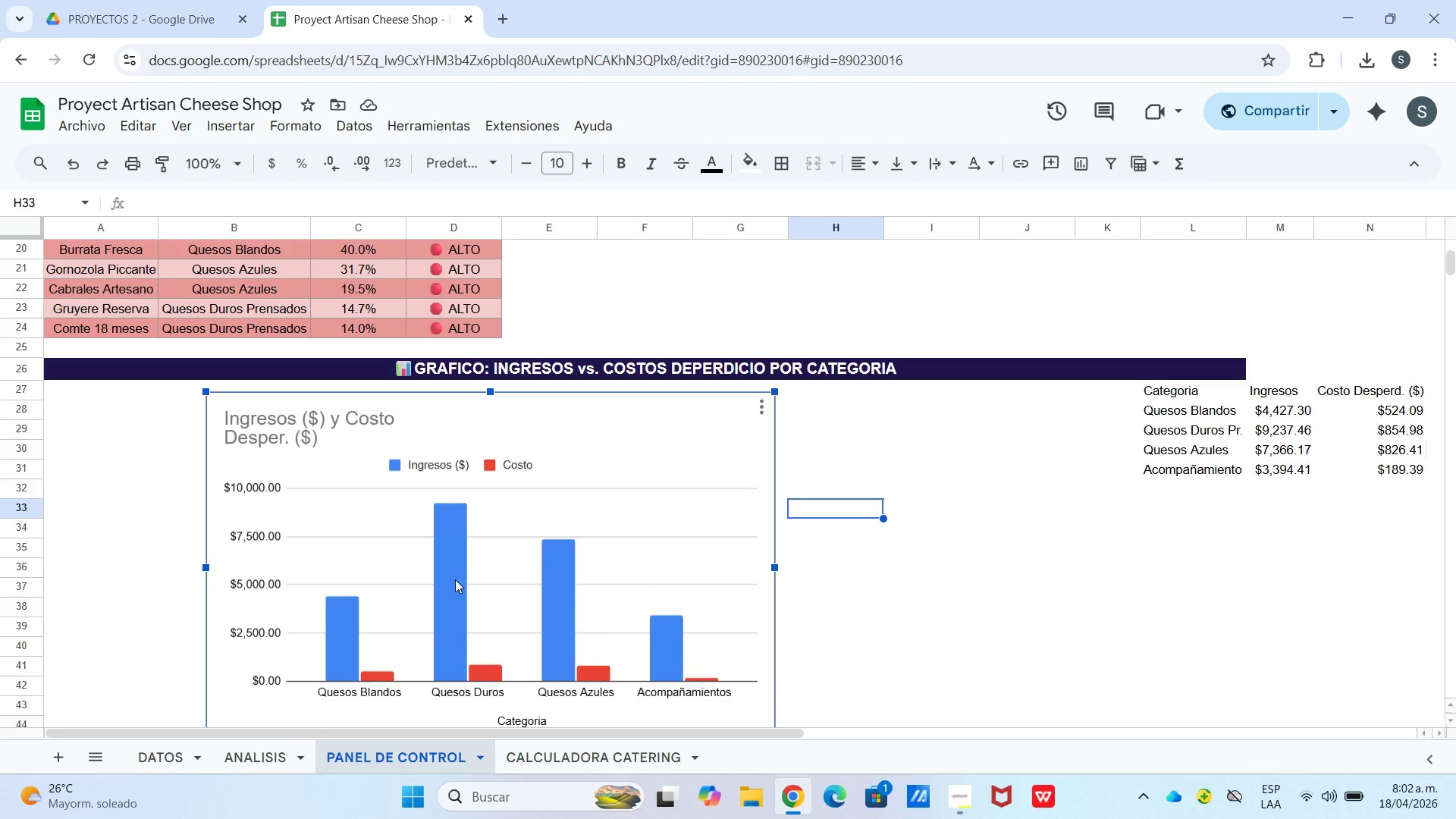 
left_click([455, 579])
 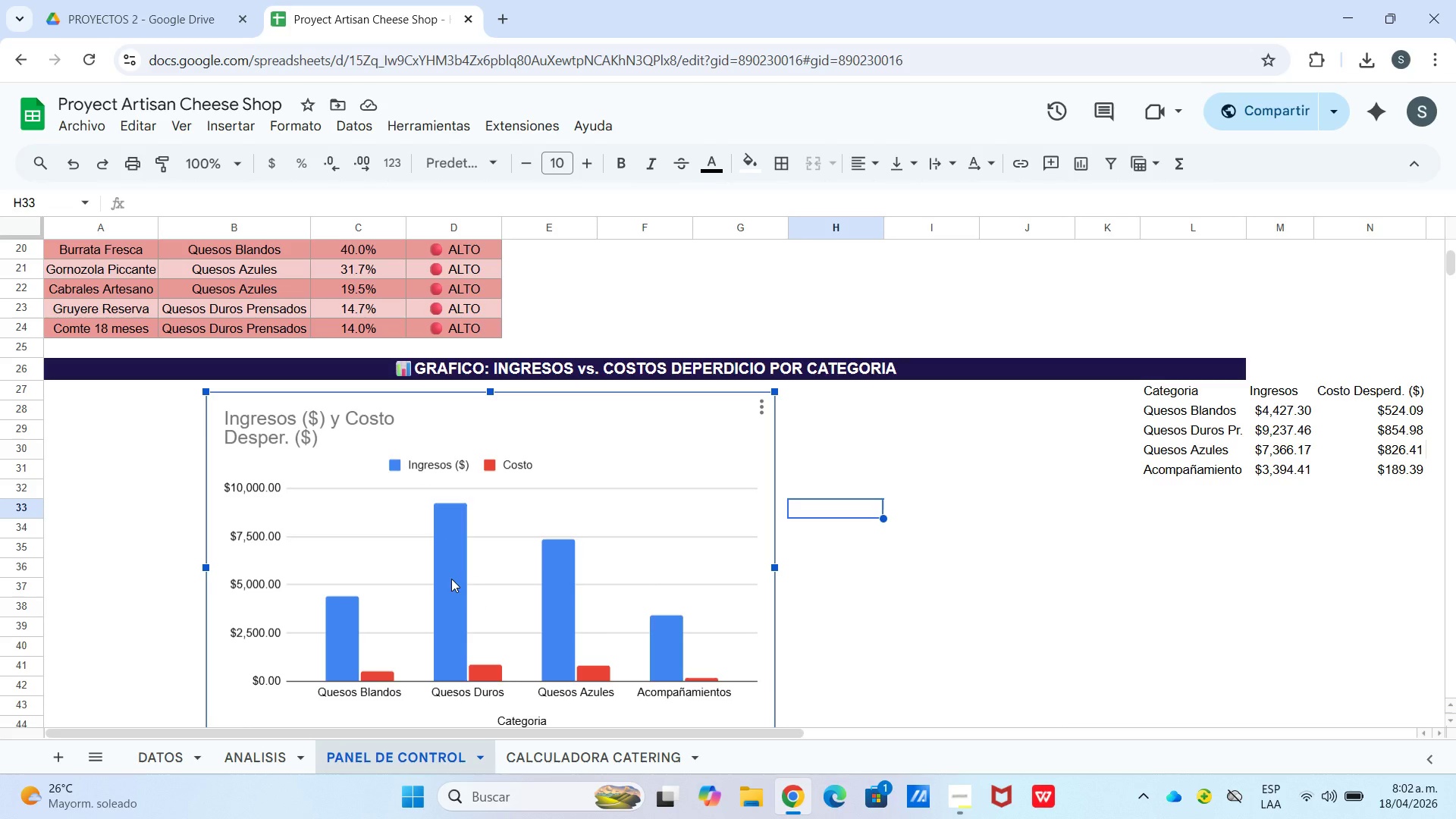 
right_click([451, 579])
 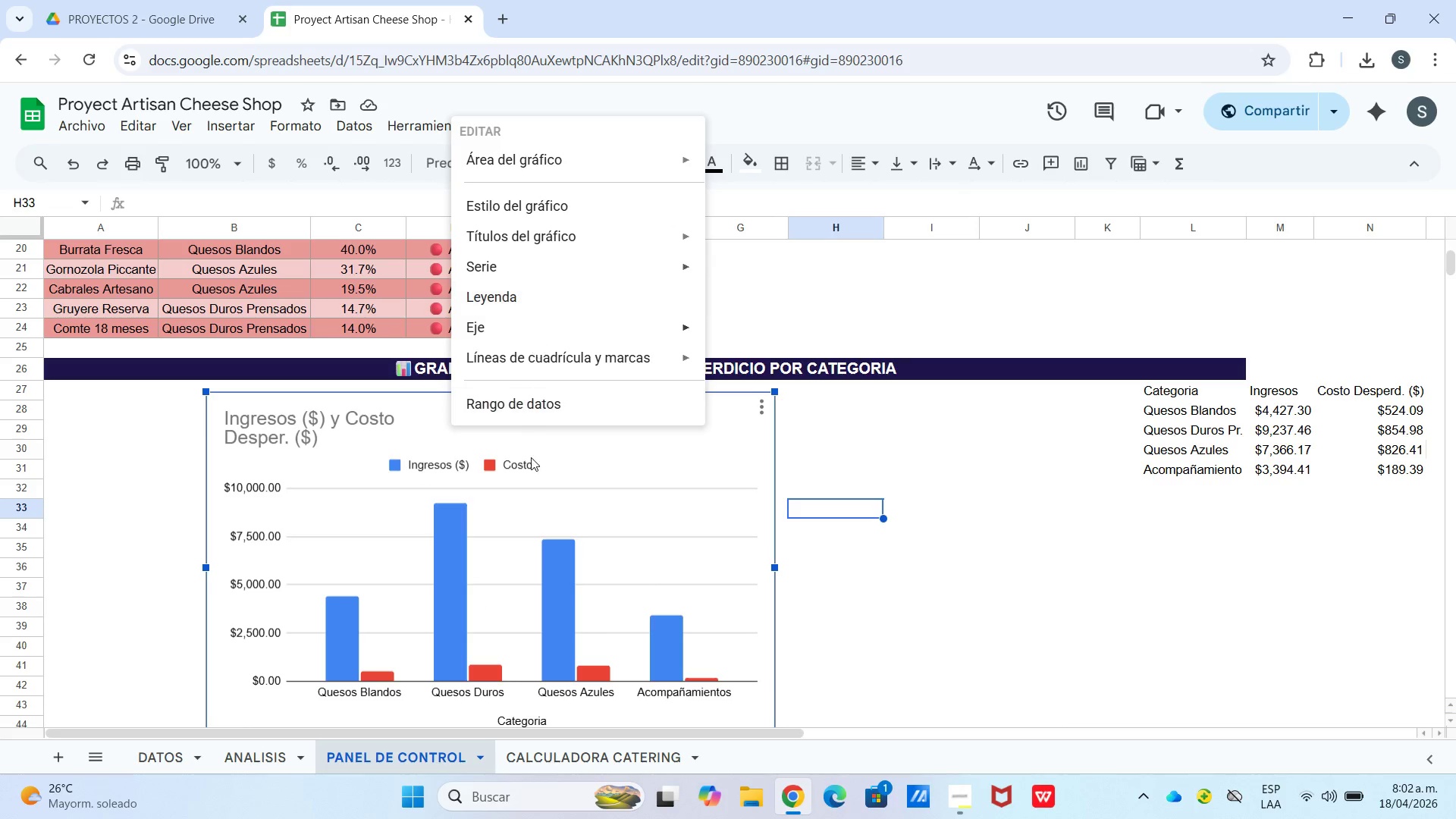 
left_click_drag(start_coordinate=[693, 508], to_coordinate=[695, 500])
 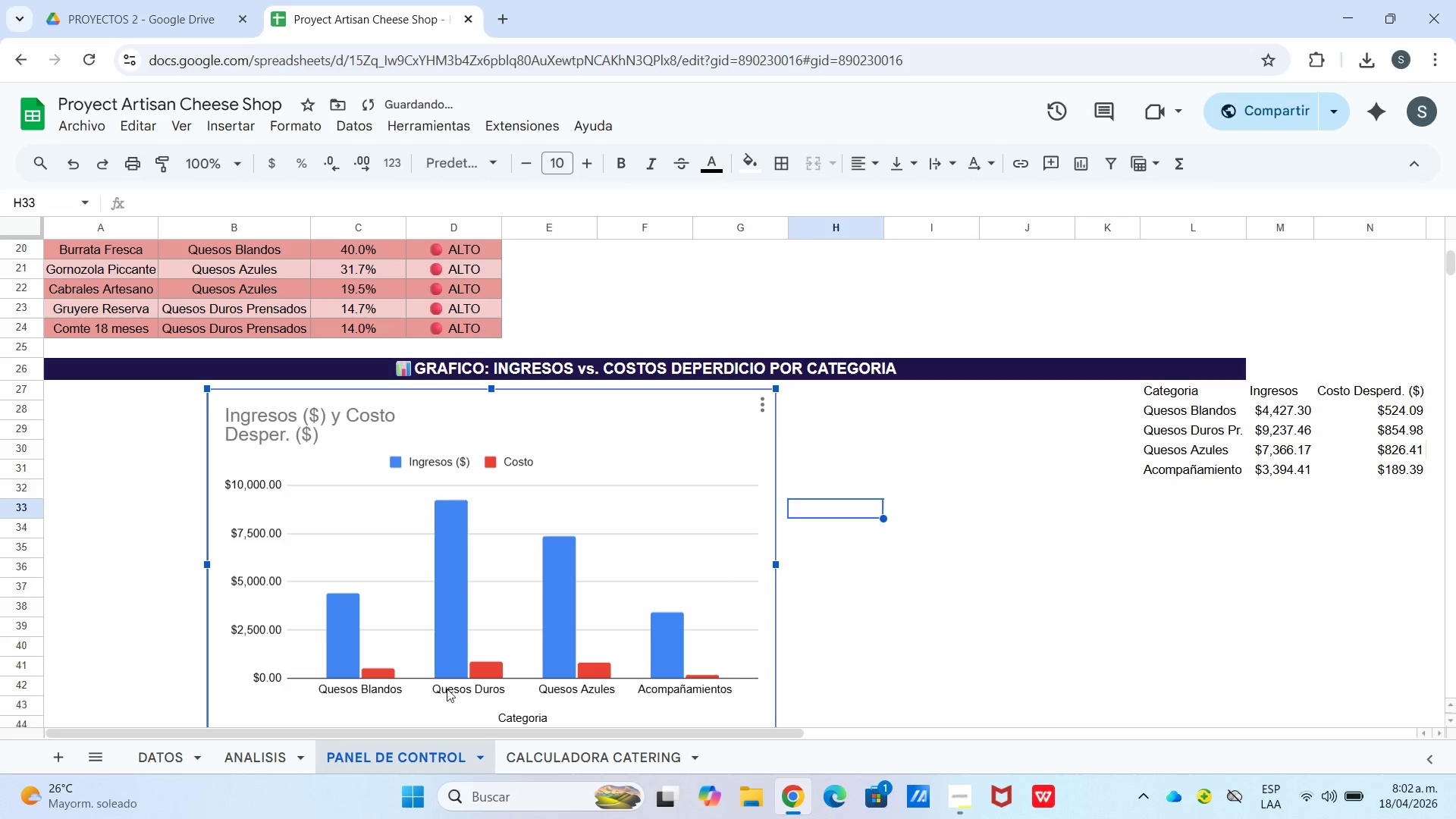 
right_click([461, 626])
 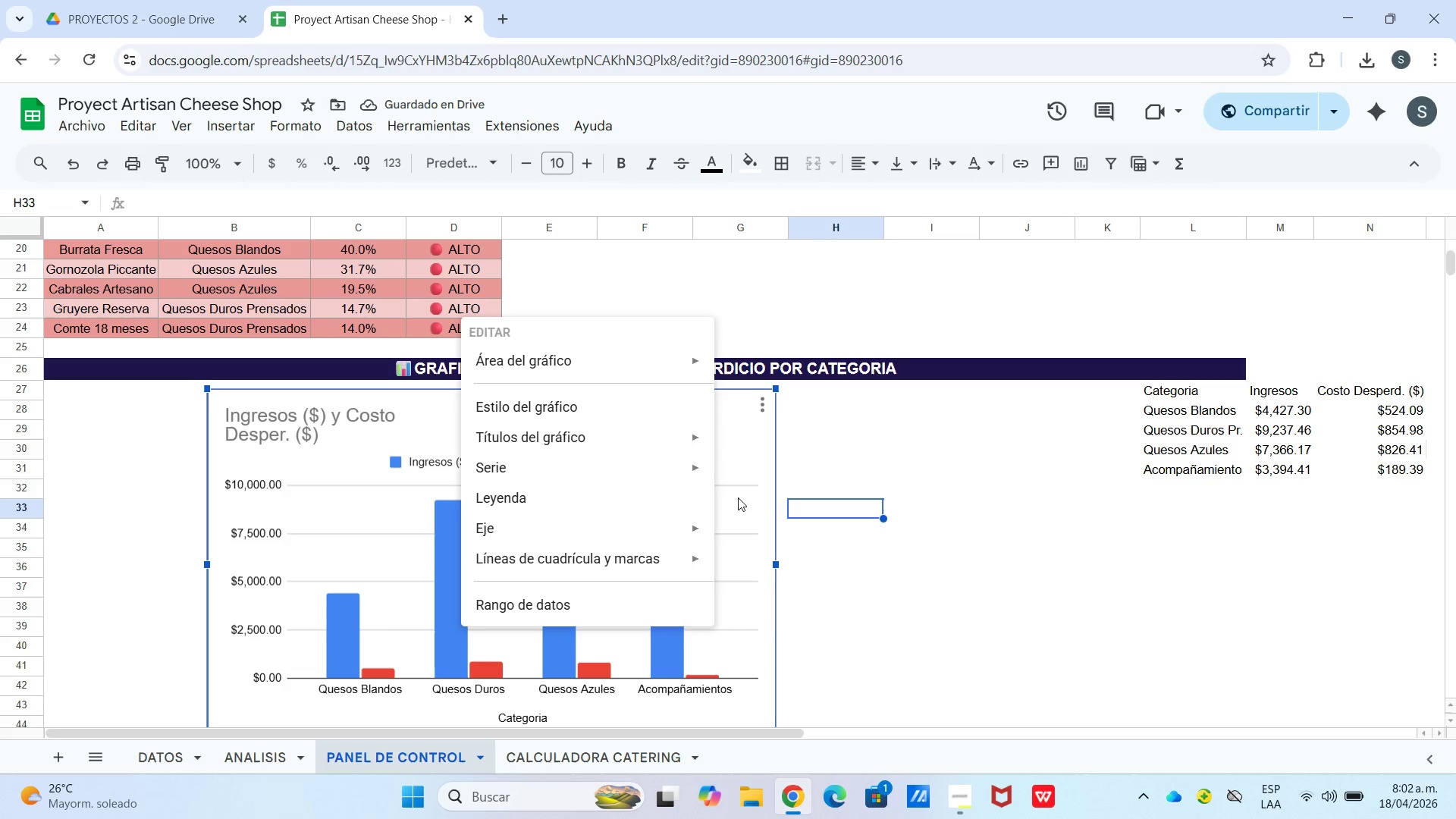 
left_click([764, 497])
 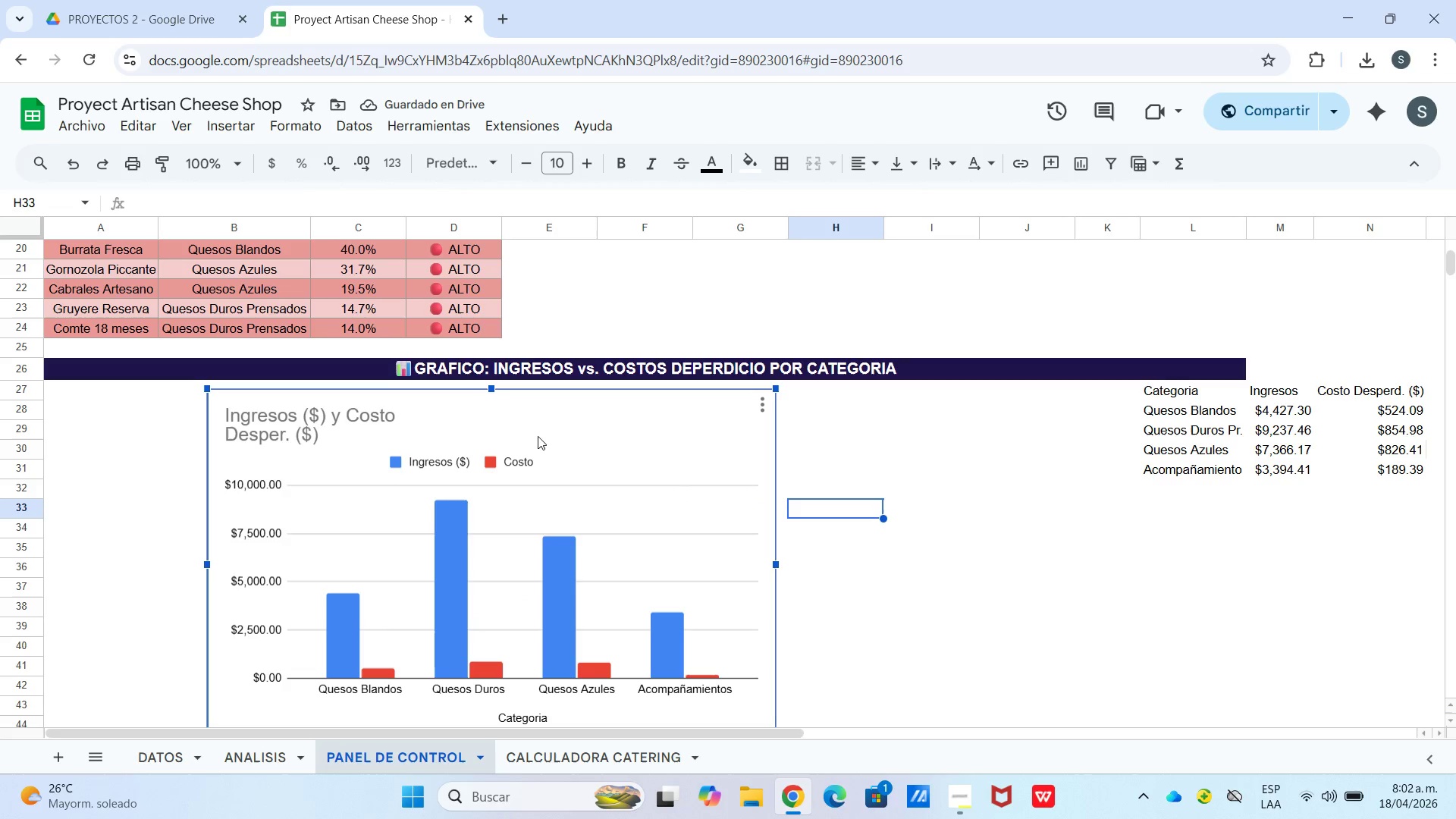 
left_click([272, 419])
 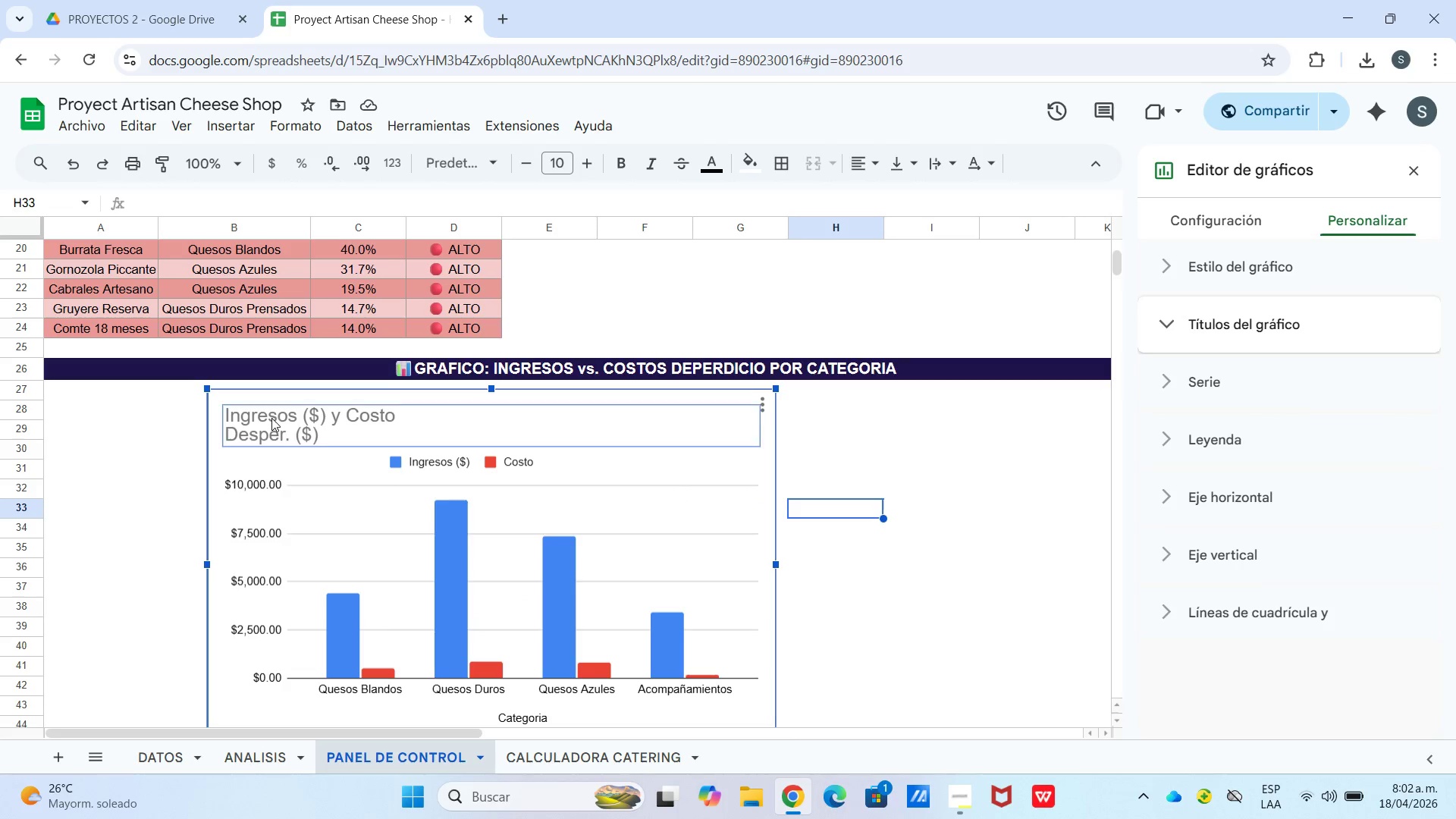 
triple_click([290, 419])
 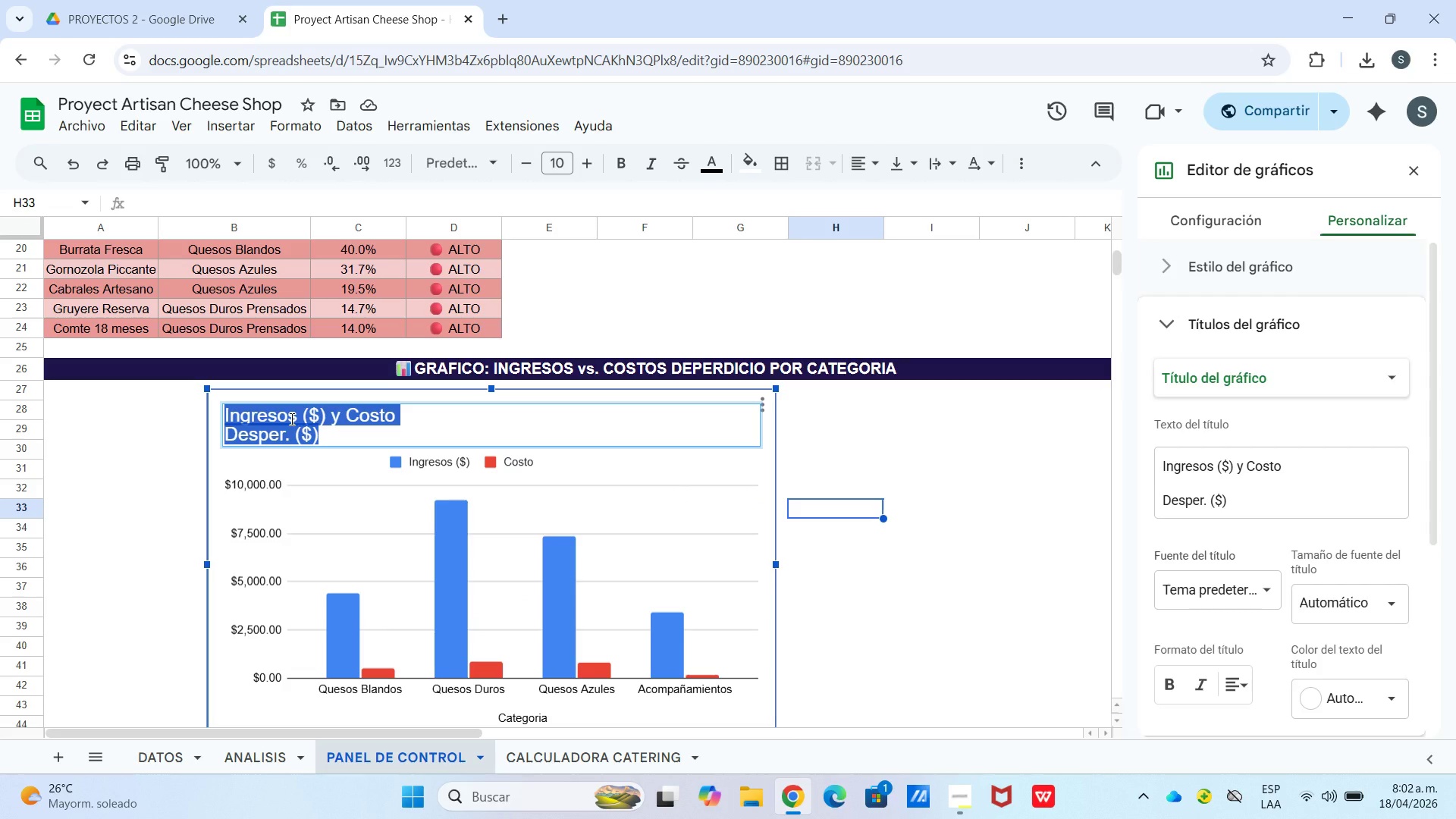 
type(Ingresos vs. CO)
key(Backspace)
type(osto Desperdicios)
key(Backspace)
 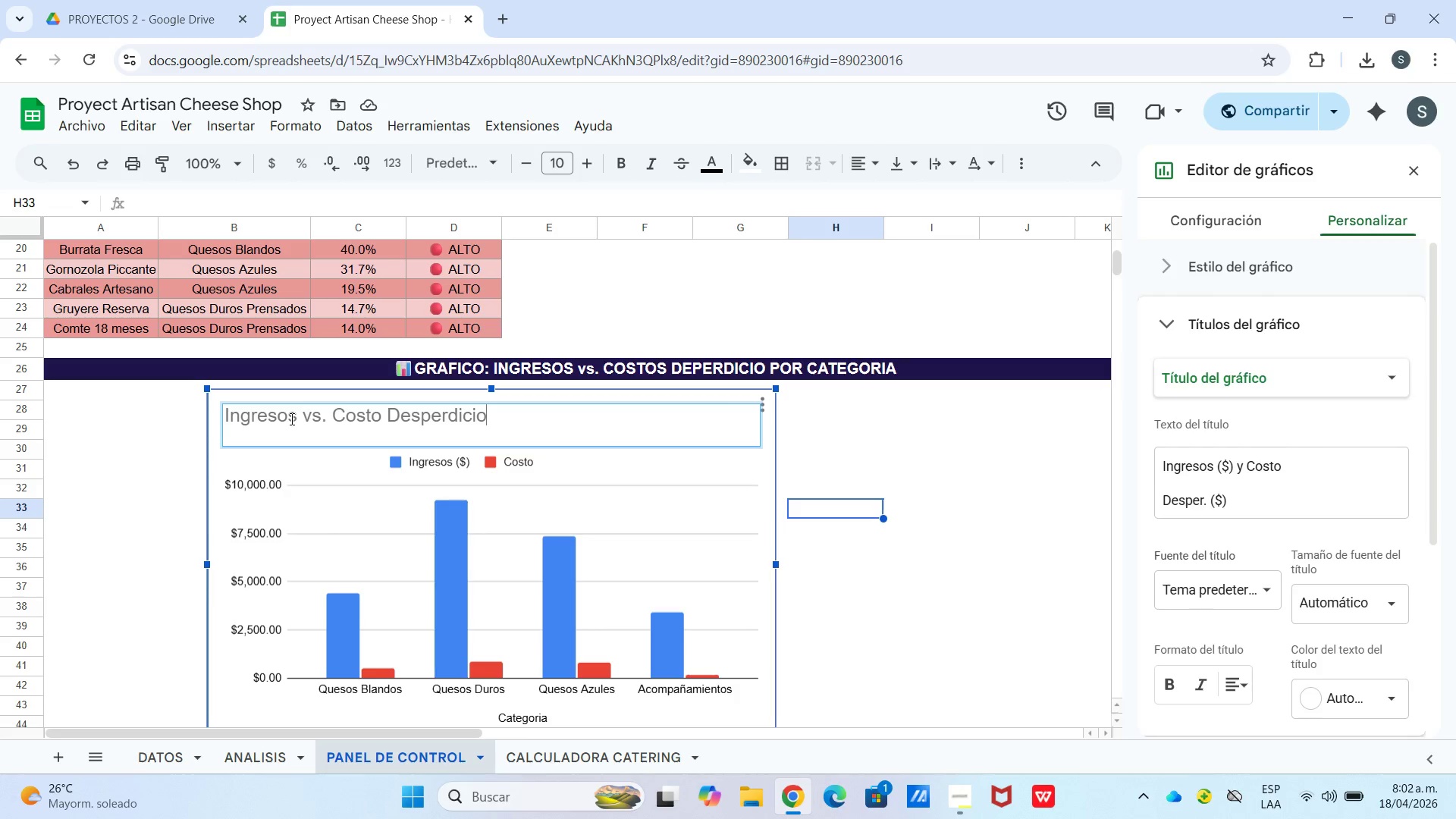 
left_click([868, 615])
 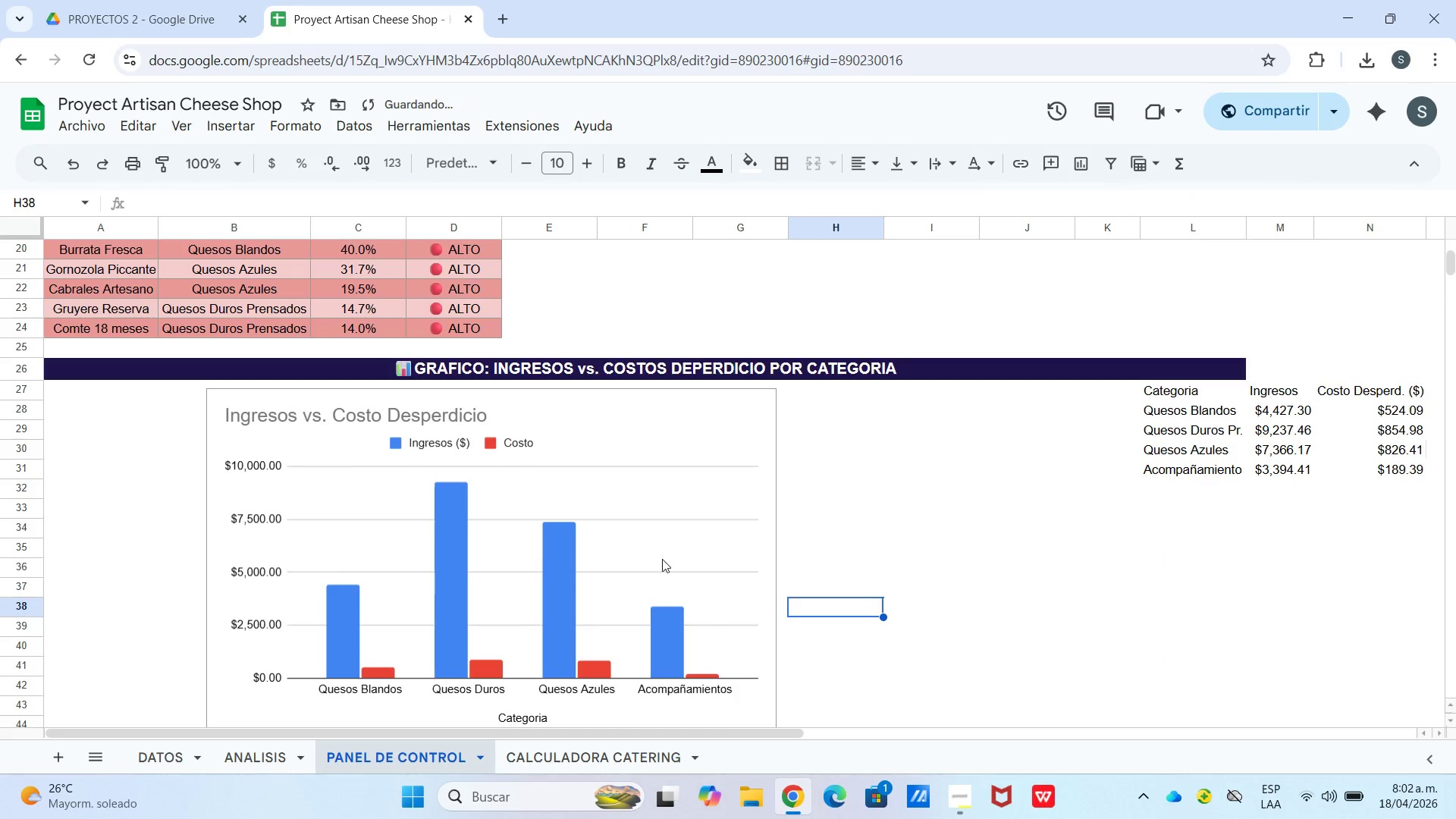 
left_click_drag(start_coordinate=[662, 559], to_coordinate=[658, 555])
 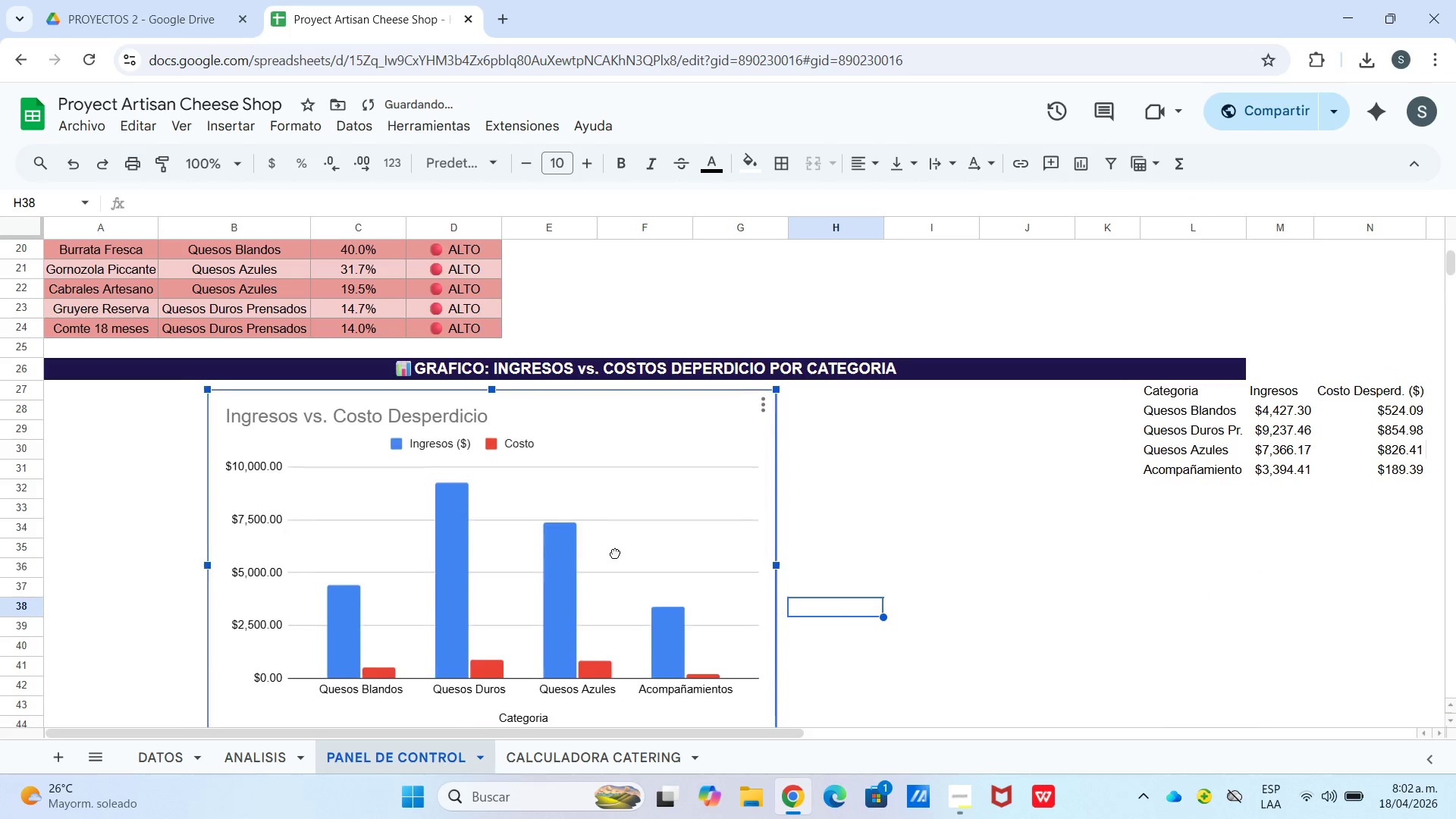 
left_click_drag(start_coordinate=[632, 555], to_coordinate=[583, 542])
 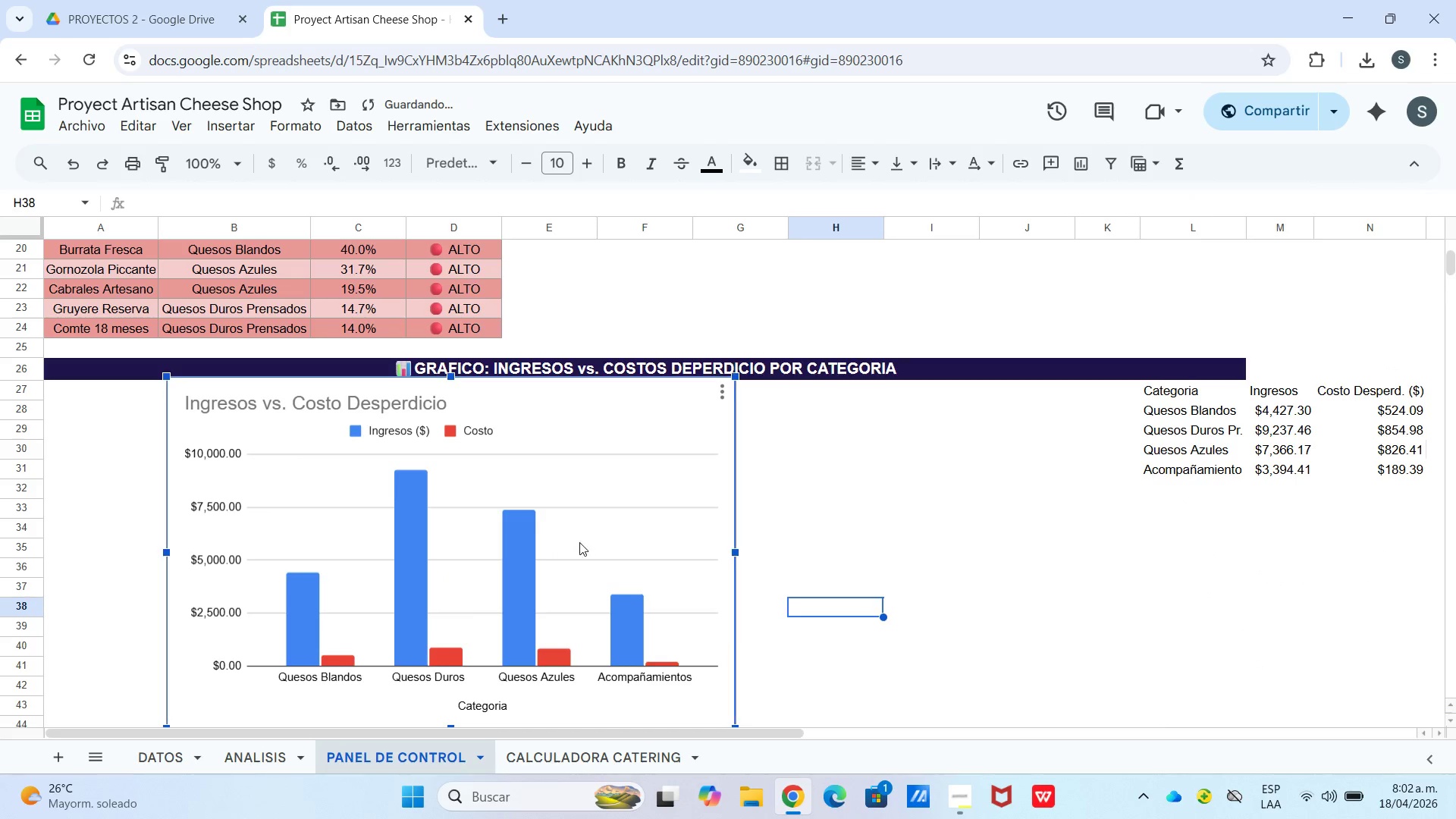 
left_click_drag(start_coordinate=[550, 536], to_coordinate=[428, 571])
 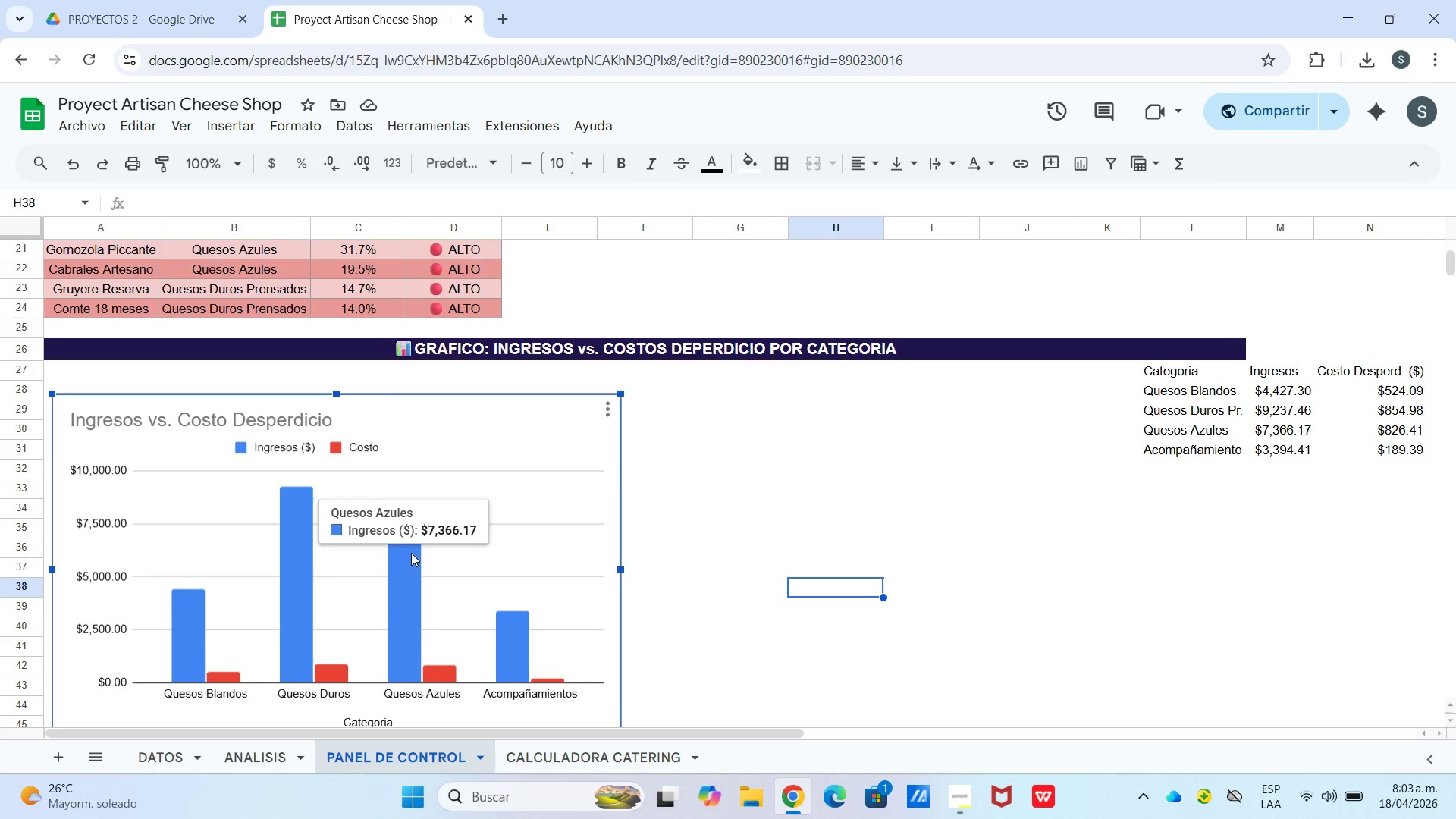 
wait(40.99)
 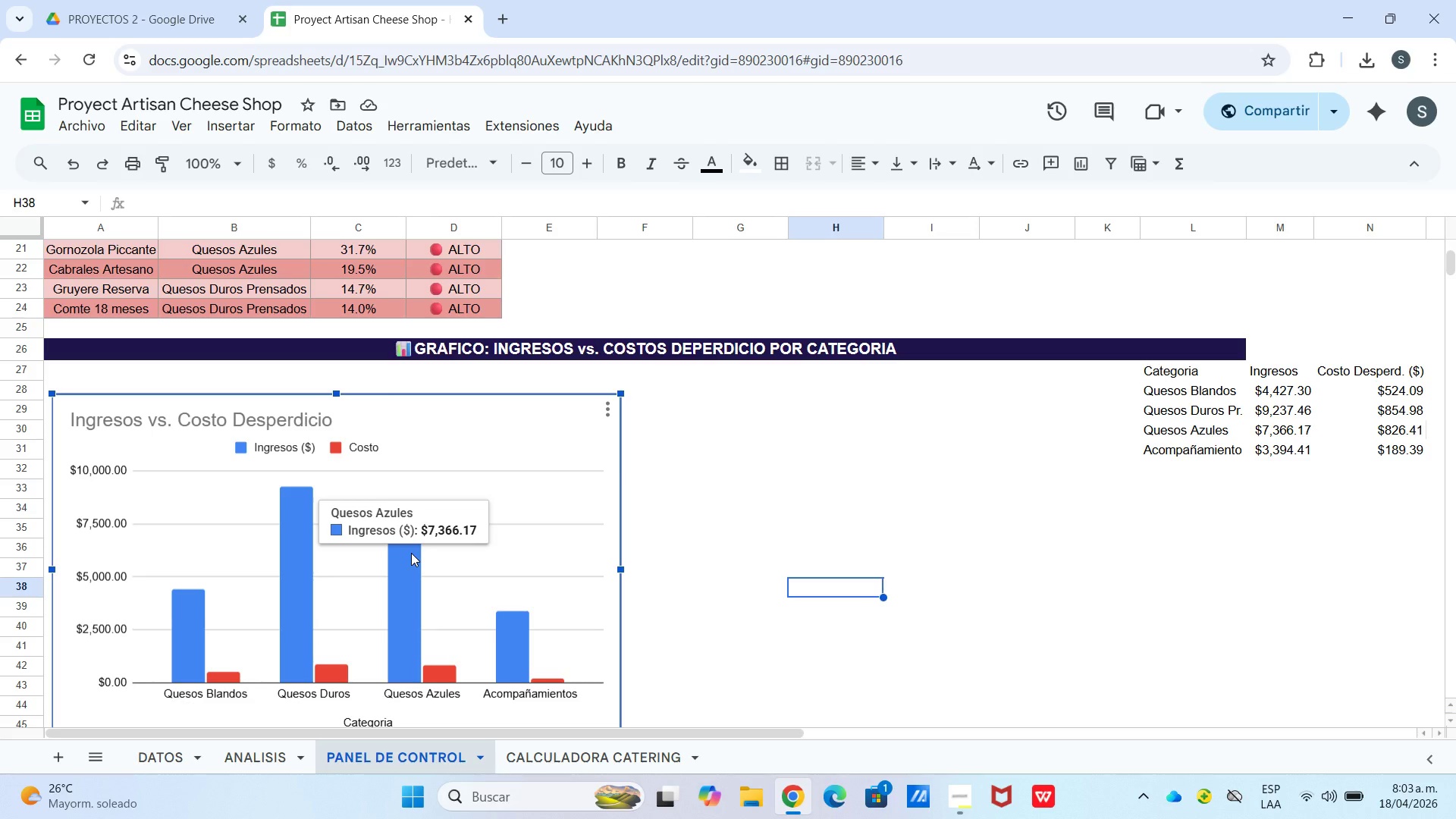 
mouse_move([444, 575])
 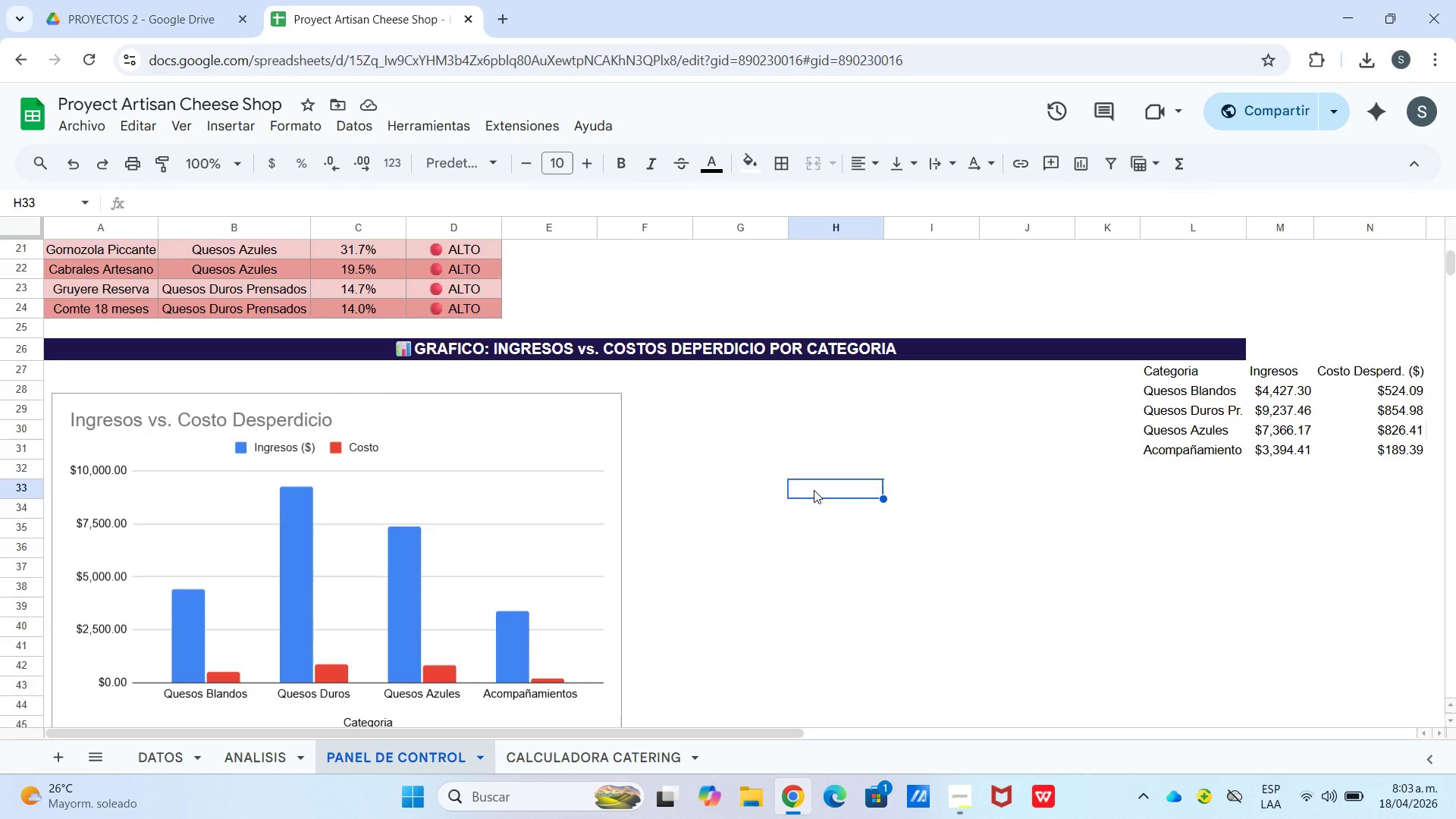 
scroll: coordinate [792, 488], scroll_direction: up, amount: 3.0
 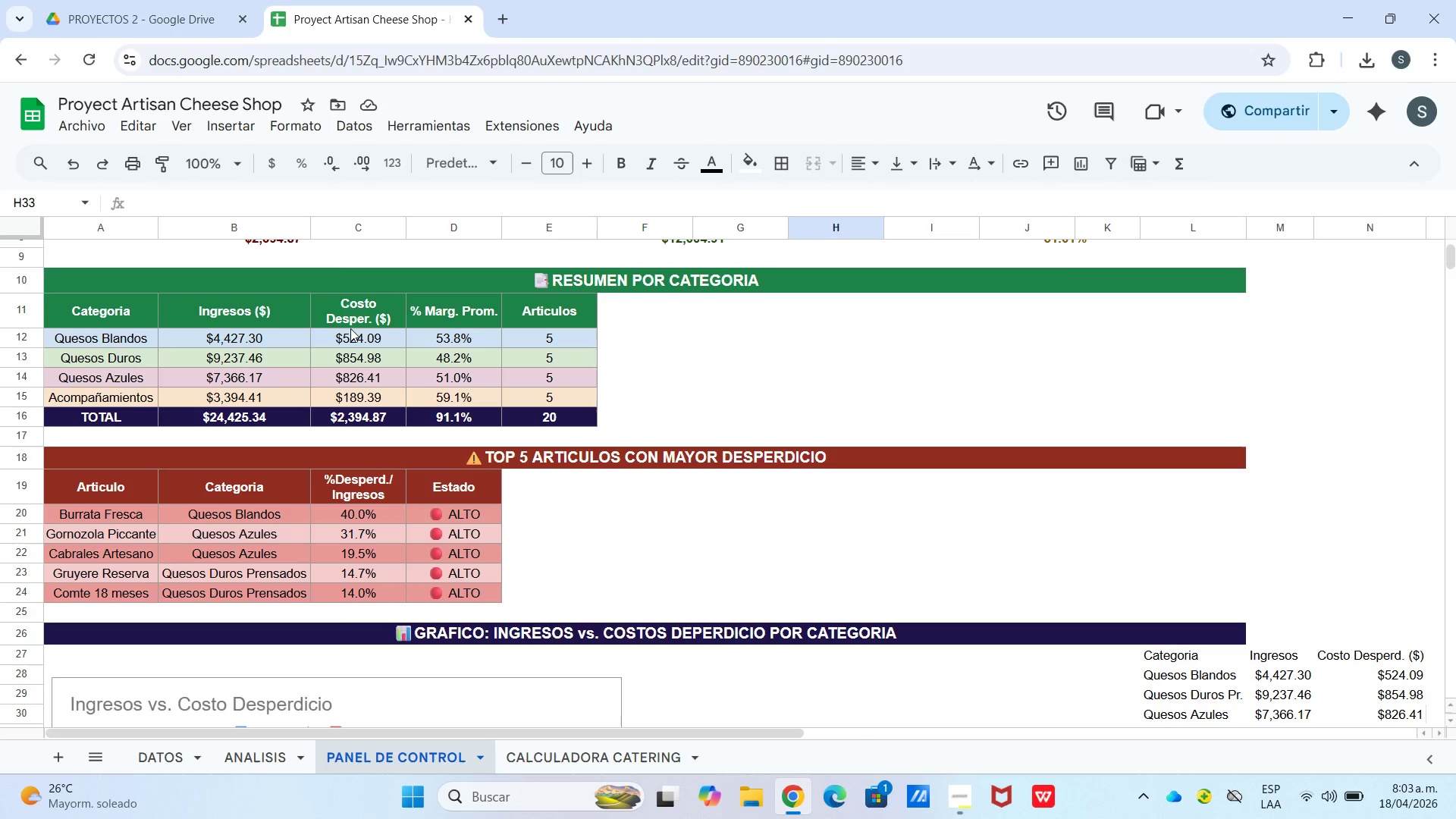 
left_click_drag(start_coordinate=[351, 312], to_coordinate=[352, 399])
 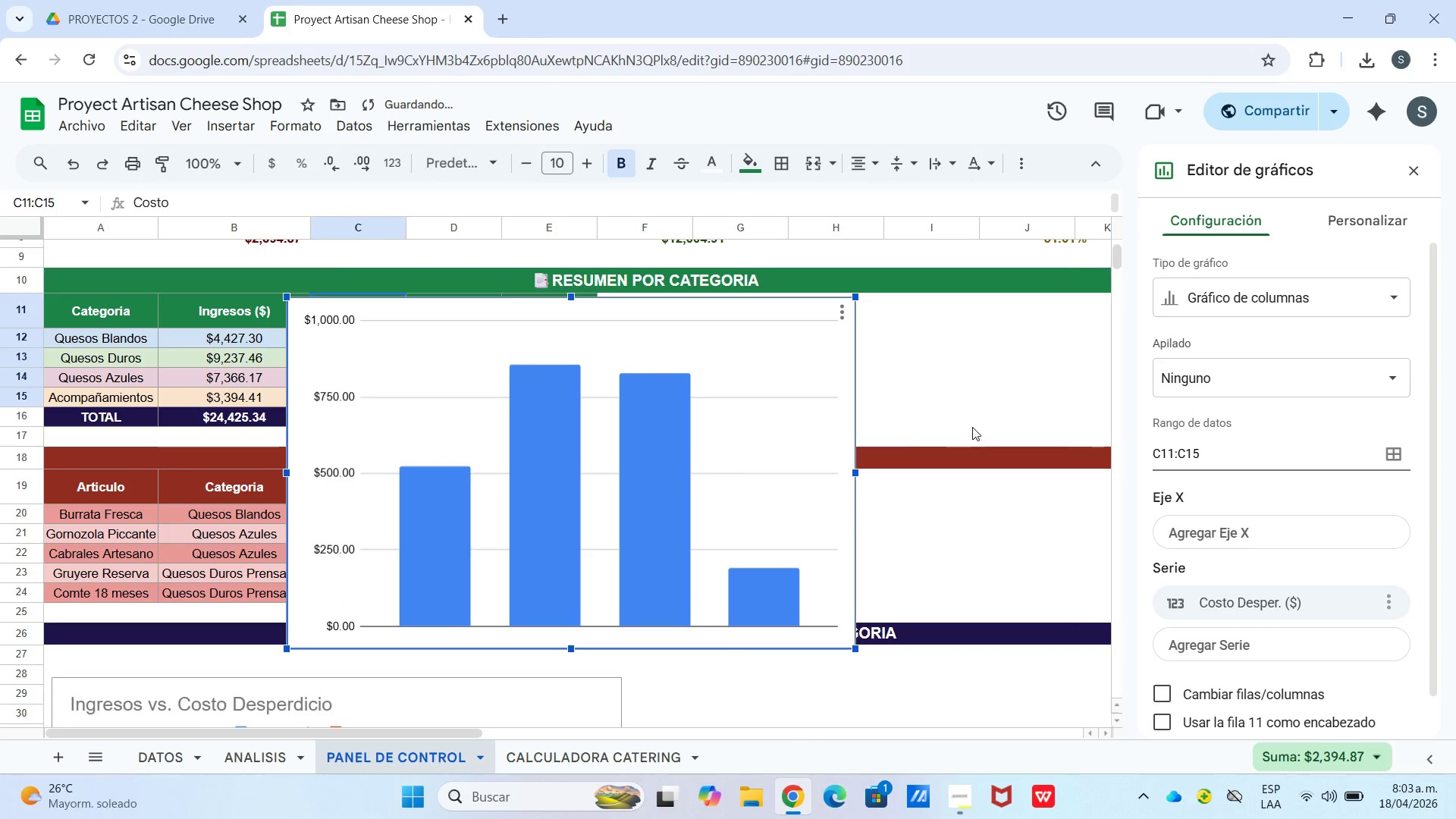 
wait(5.75)
 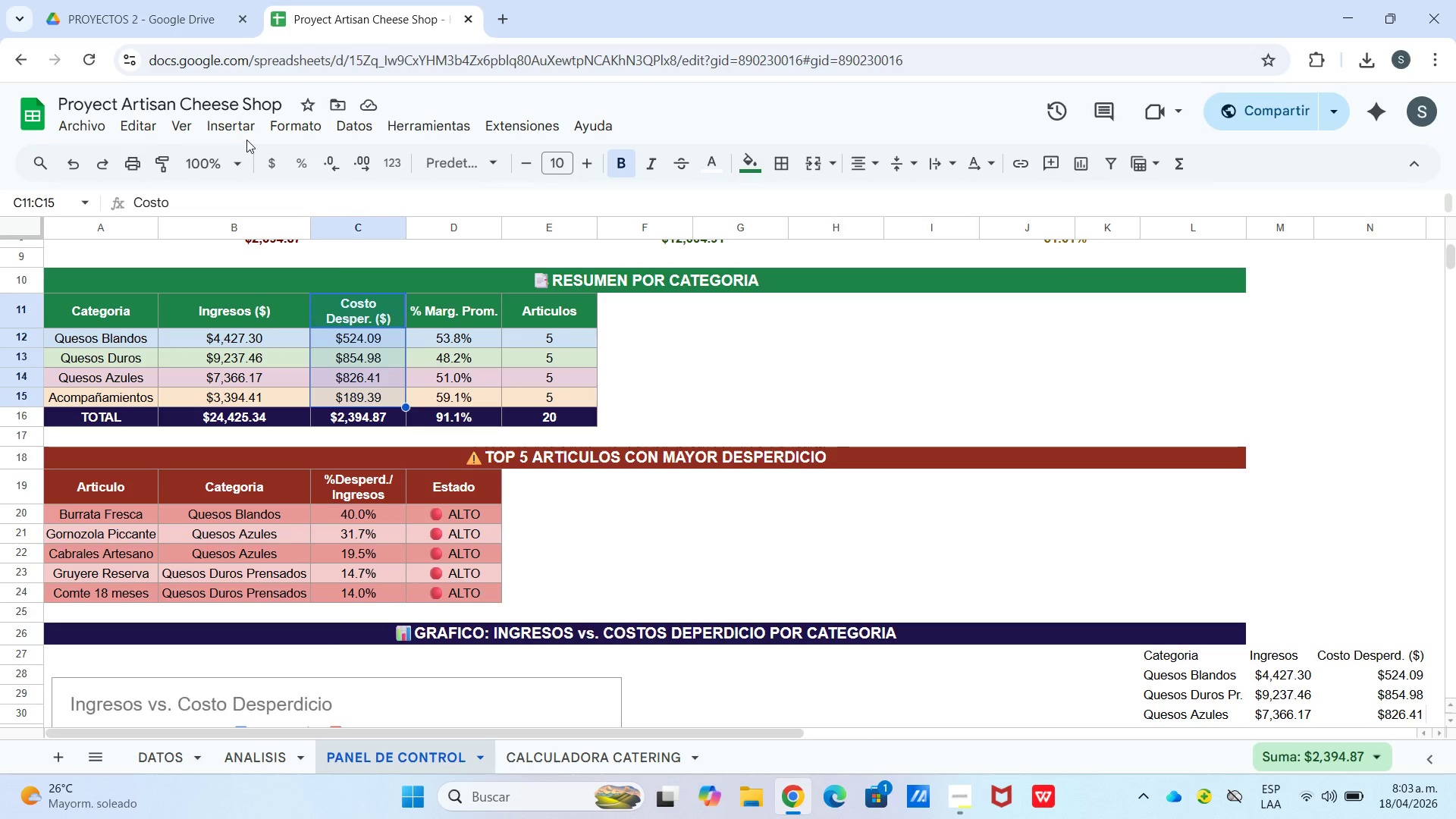 
left_click([1251, 295])
 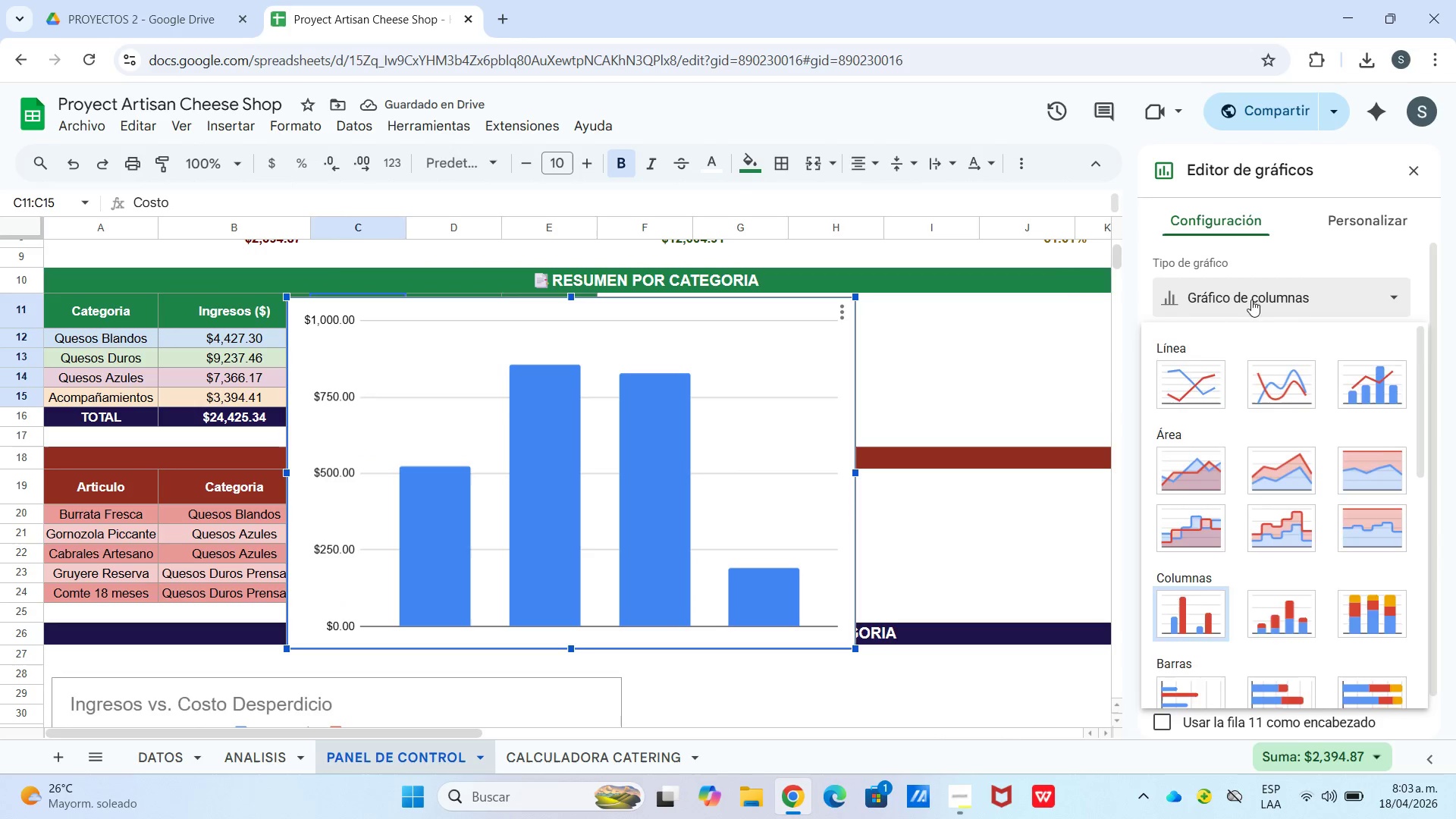 
scroll: coordinate [1303, 462], scroll_direction: down, amount: 4.0
 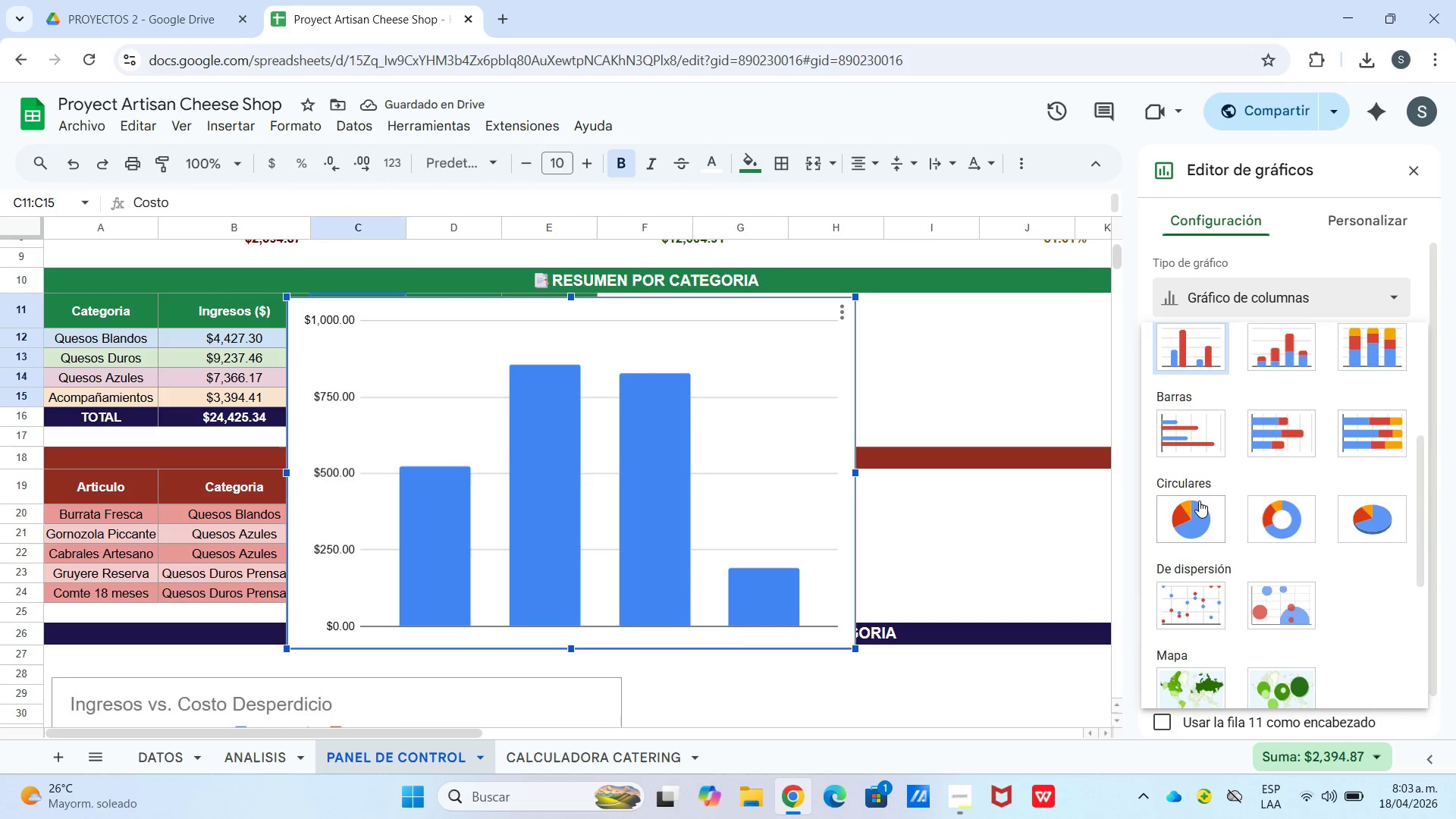 
left_click([1199, 503])
 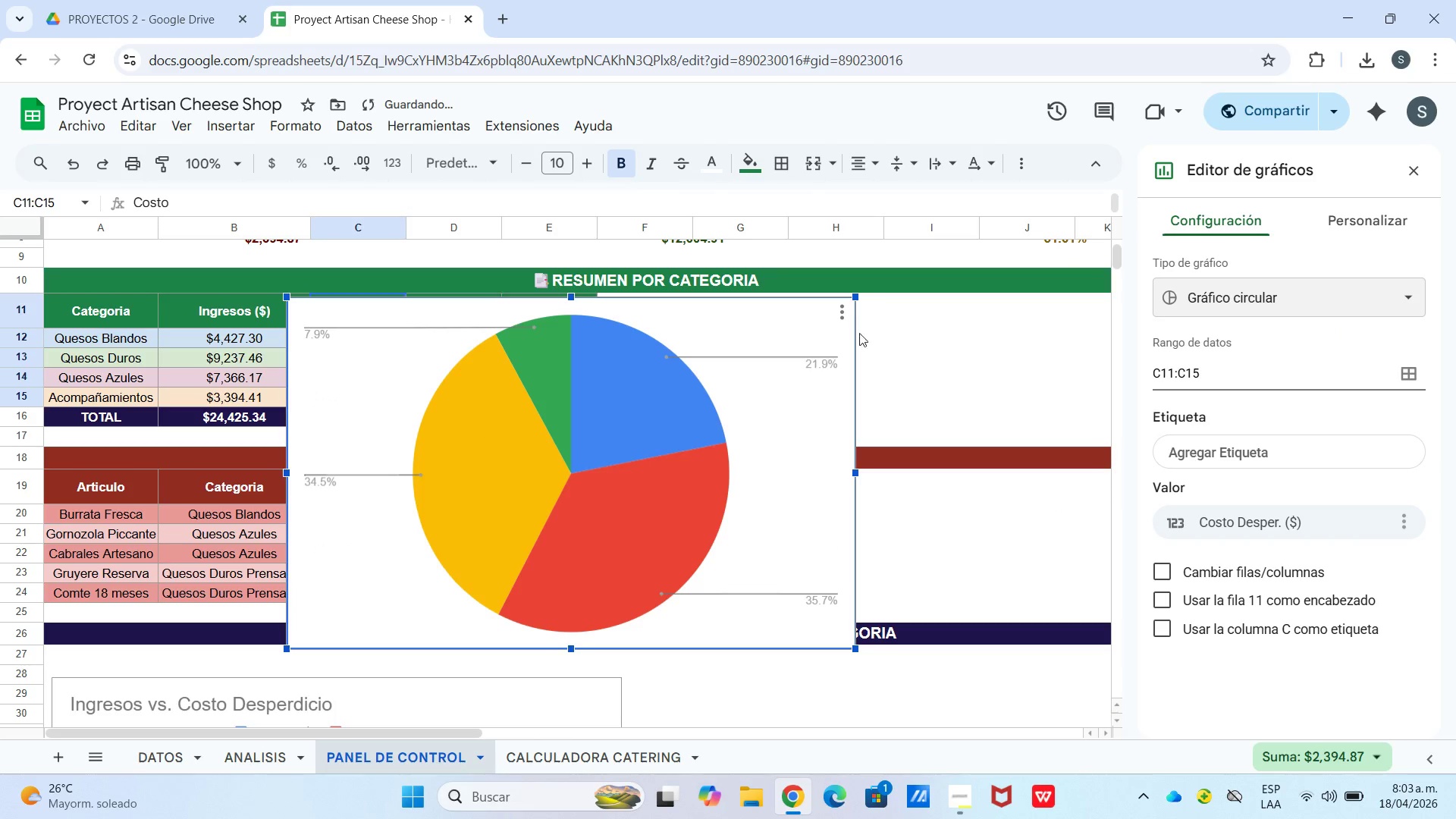 
left_click([843, 314])
 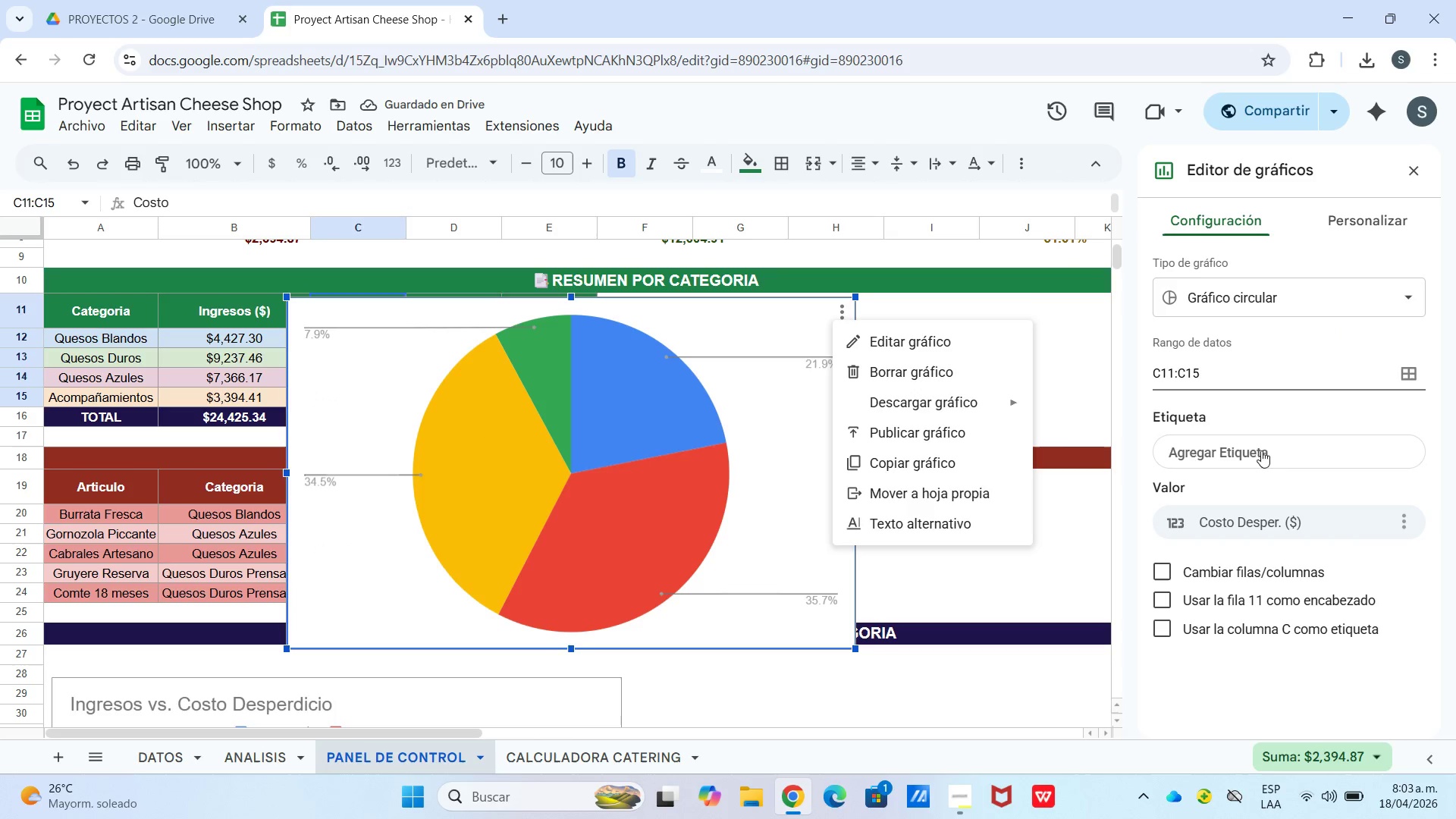 
left_click([1261, 307])
 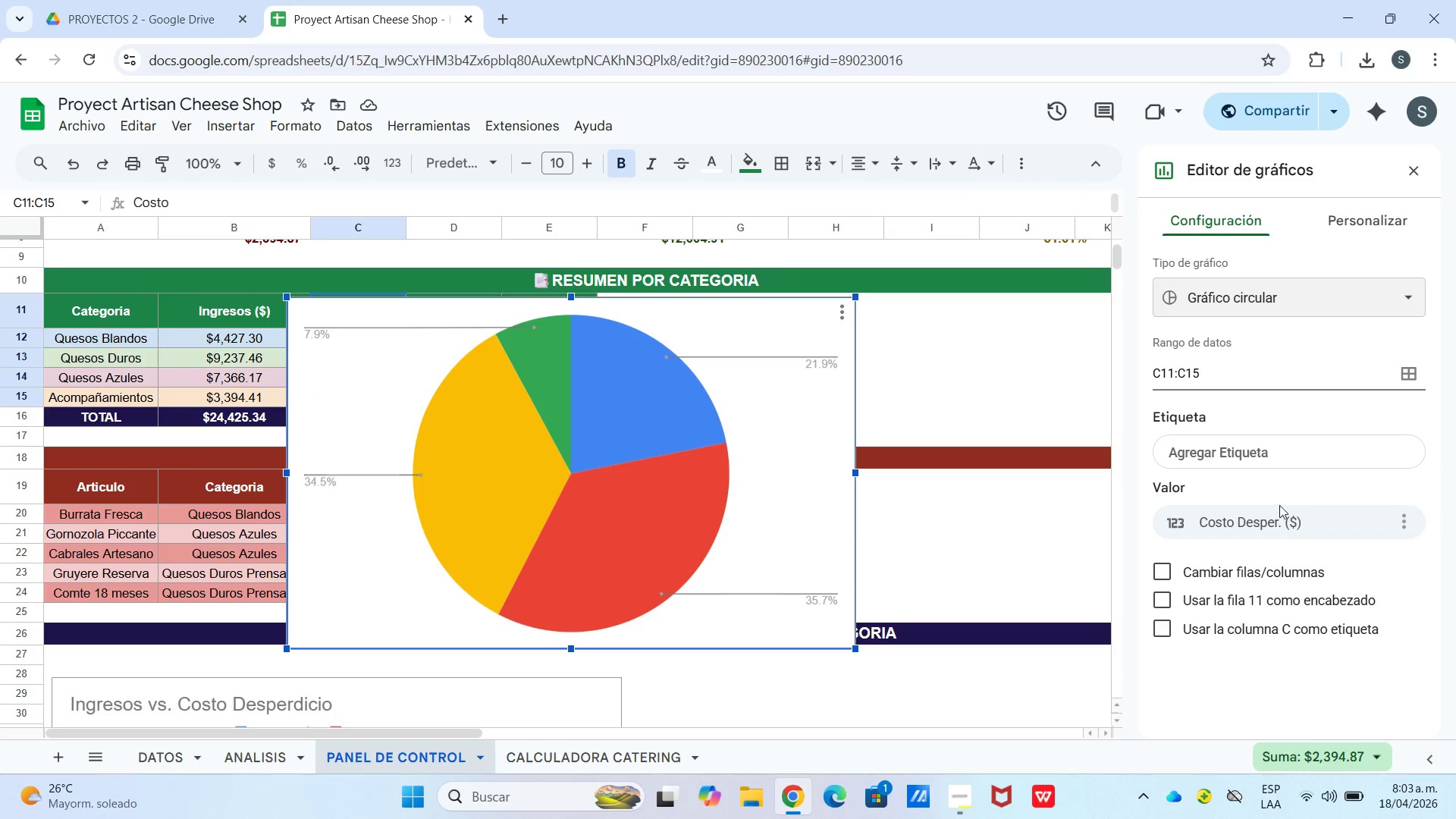 
left_click_drag(start_coordinate=[1288, 541], to_coordinate=[1288, 532])
 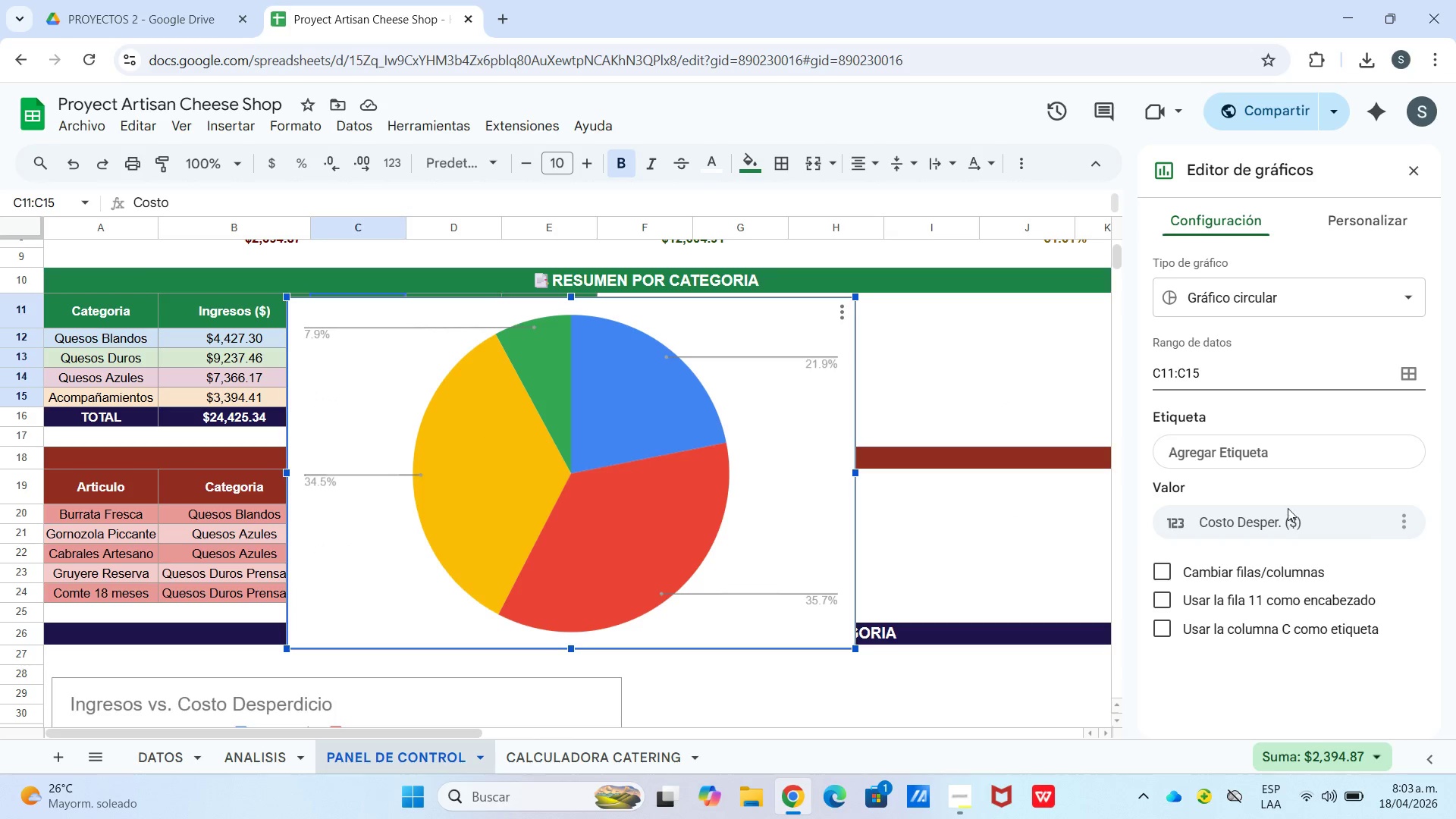 
double_click([1288, 508])
 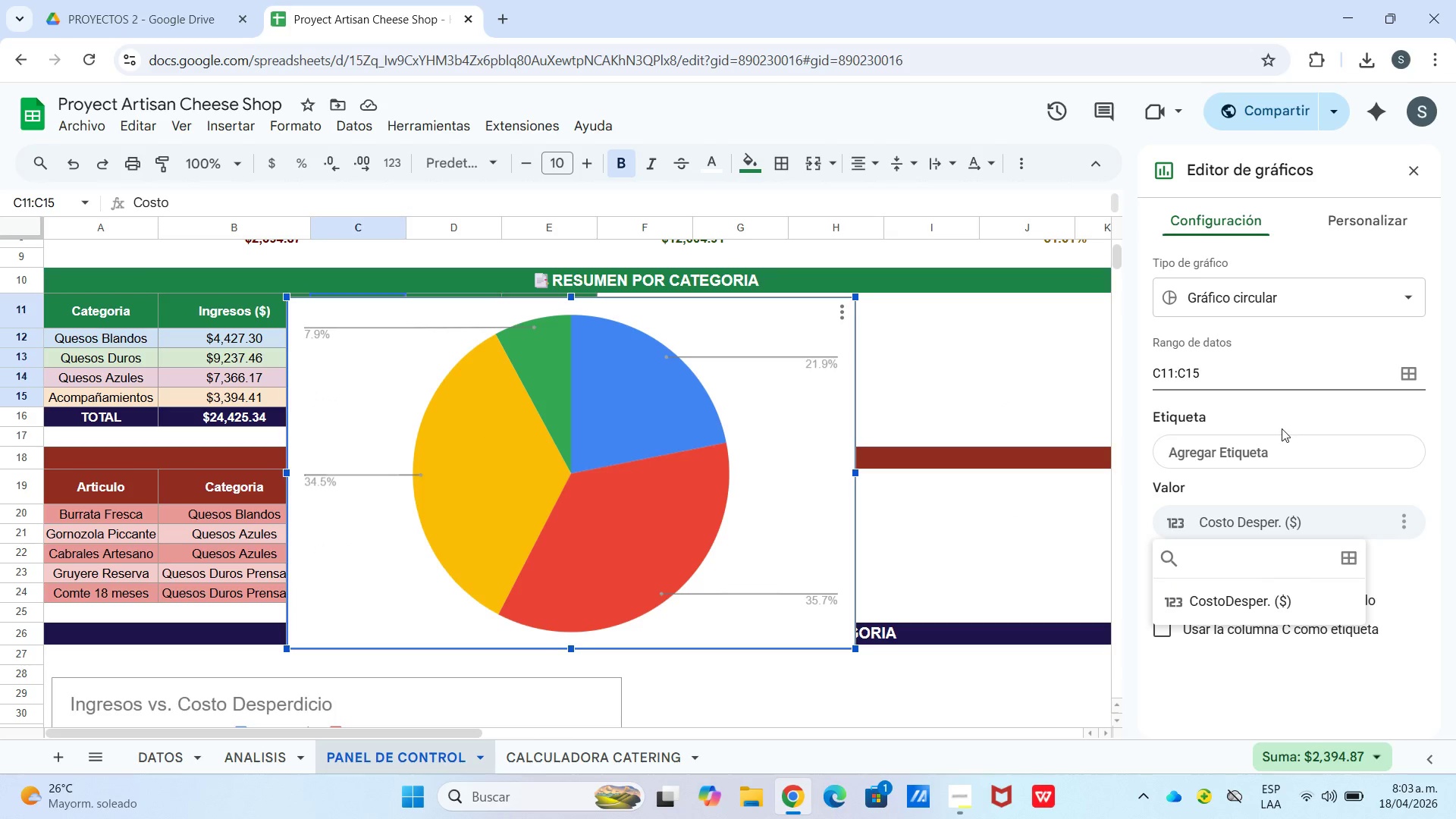 
triple_click([1282, 428])
 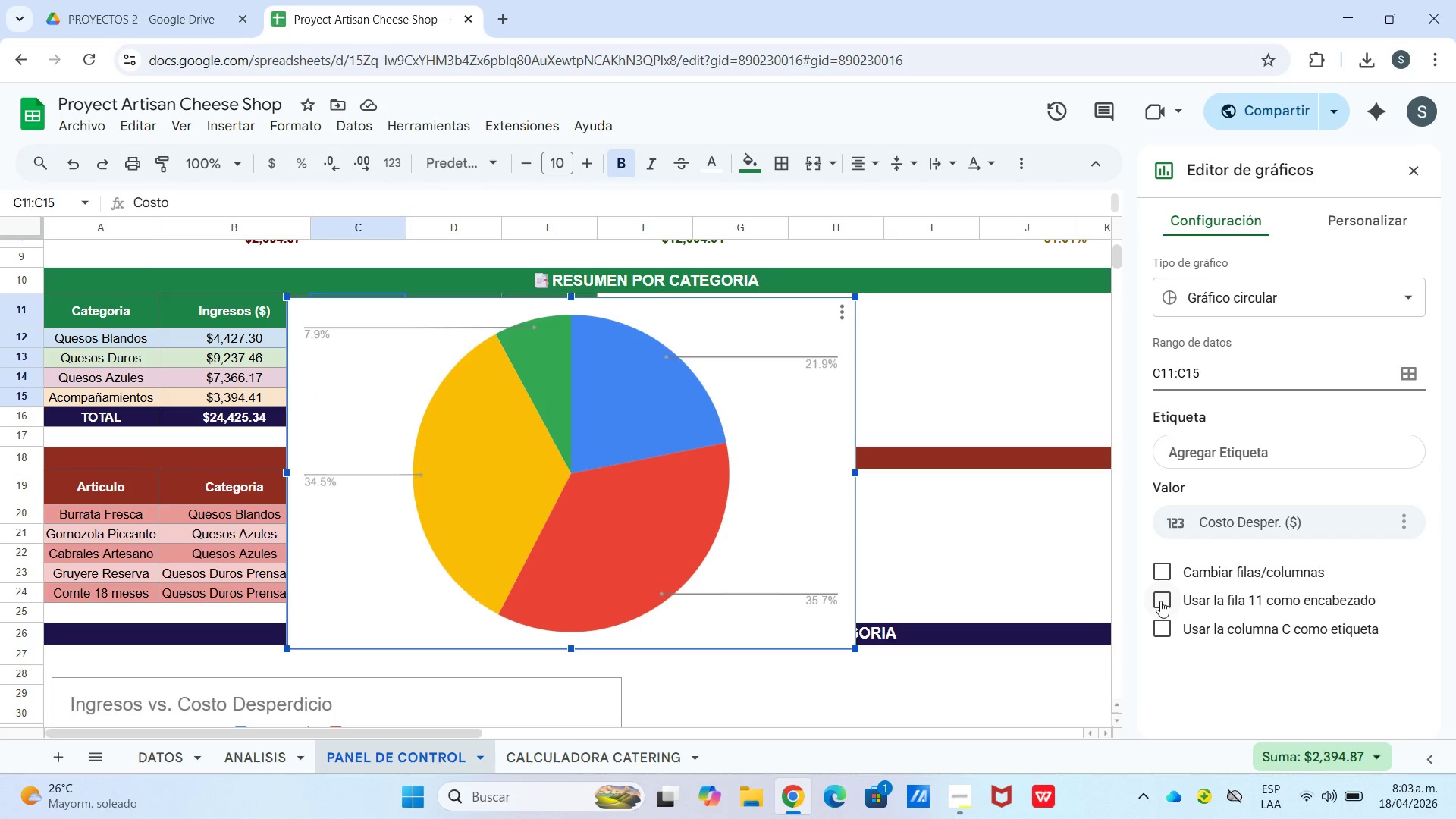 
scroll: coordinate [1203, 582], scroll_direction: down, amount: 1.0
 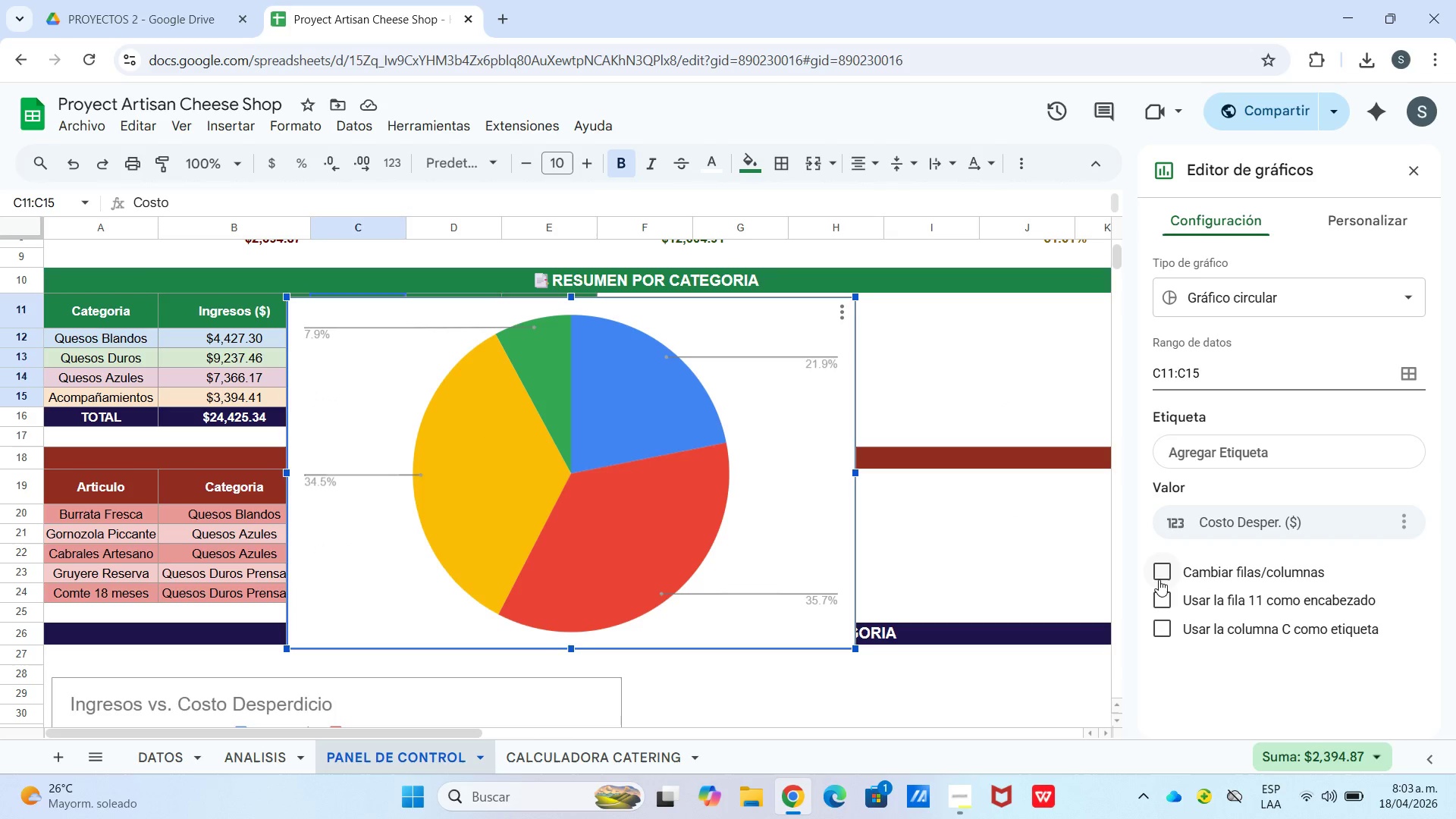 
left_click([1162, 579])
 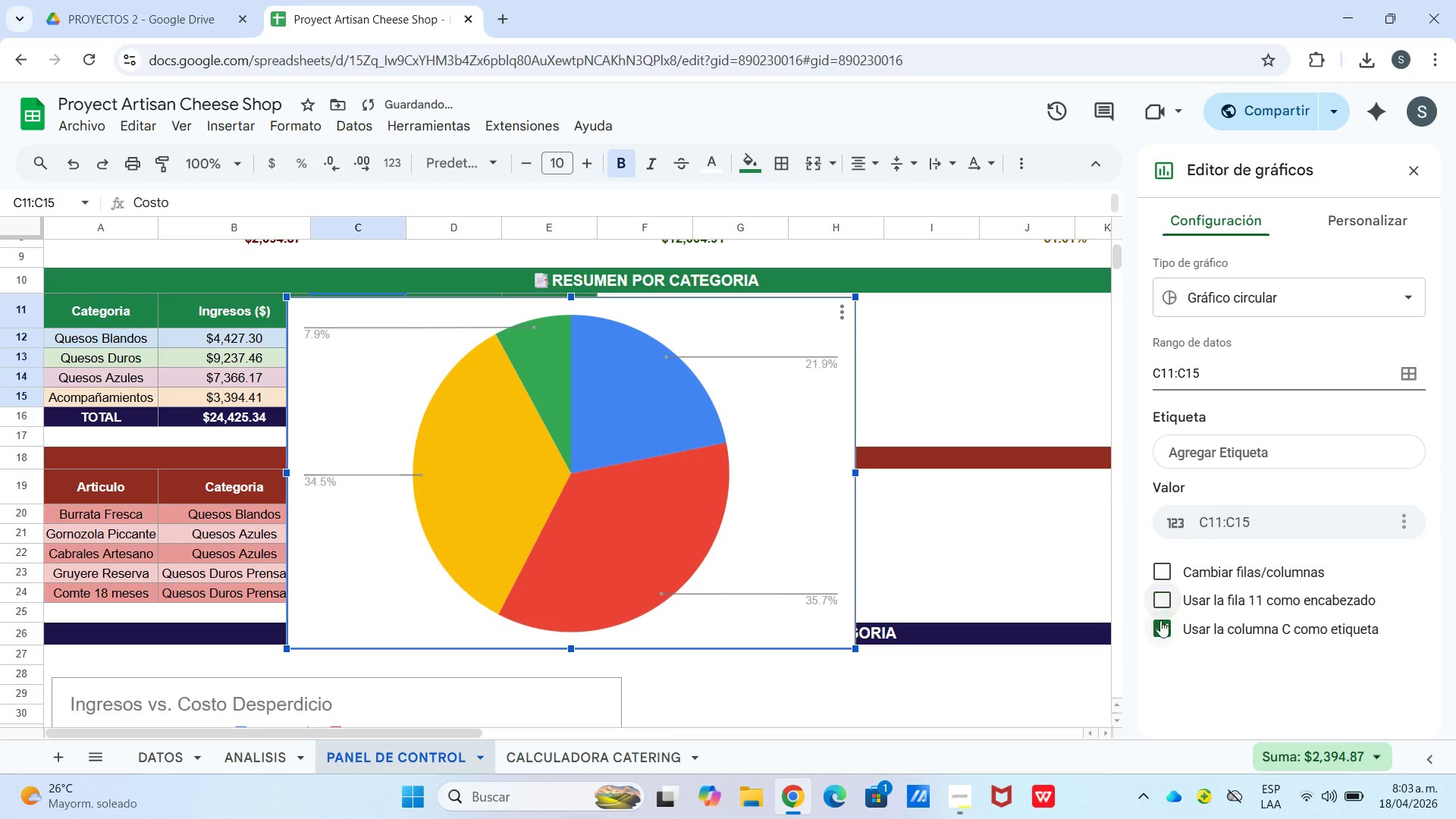 
left_click([1404, 519])
 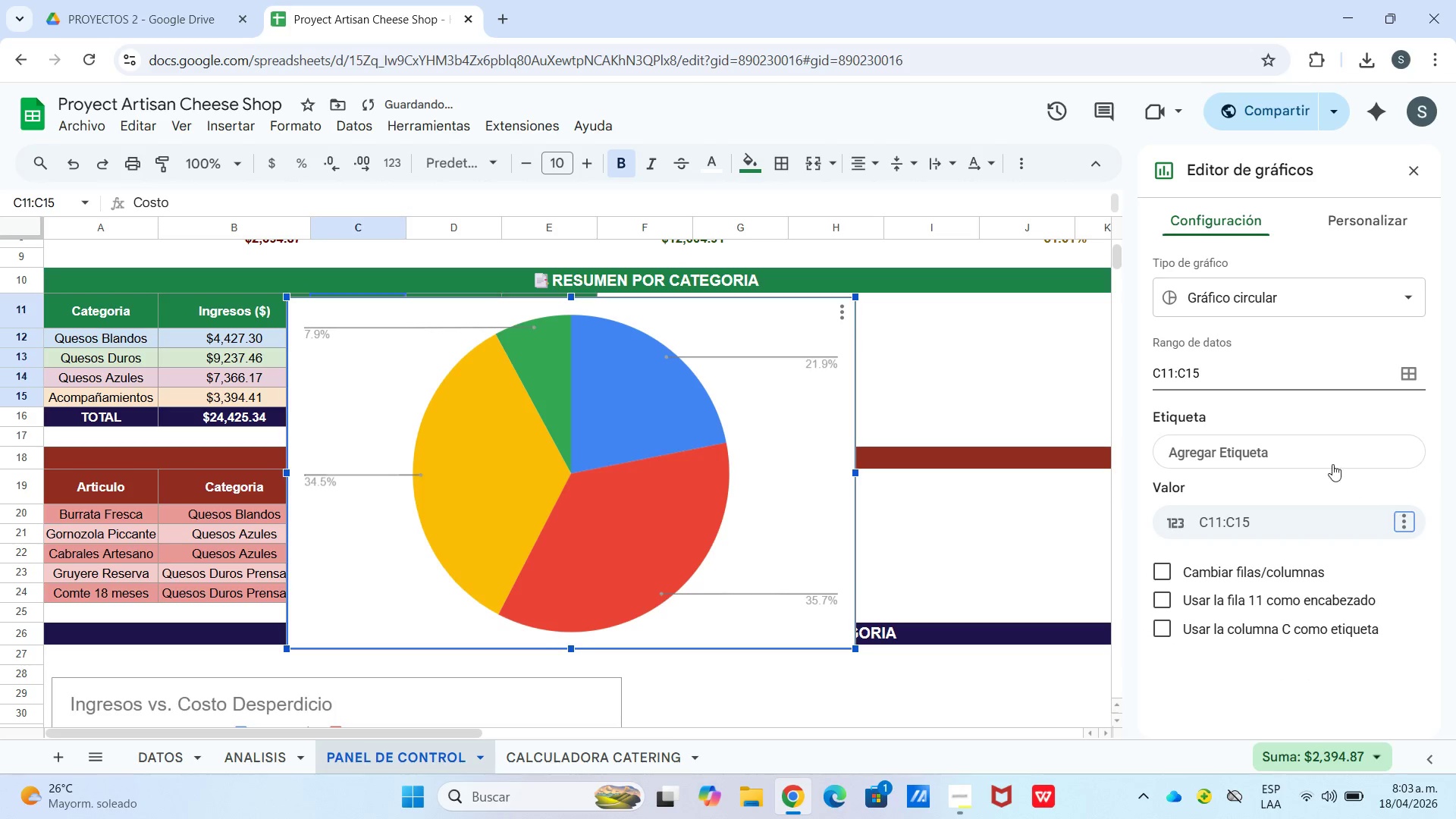 
double_click([1310, 455])
 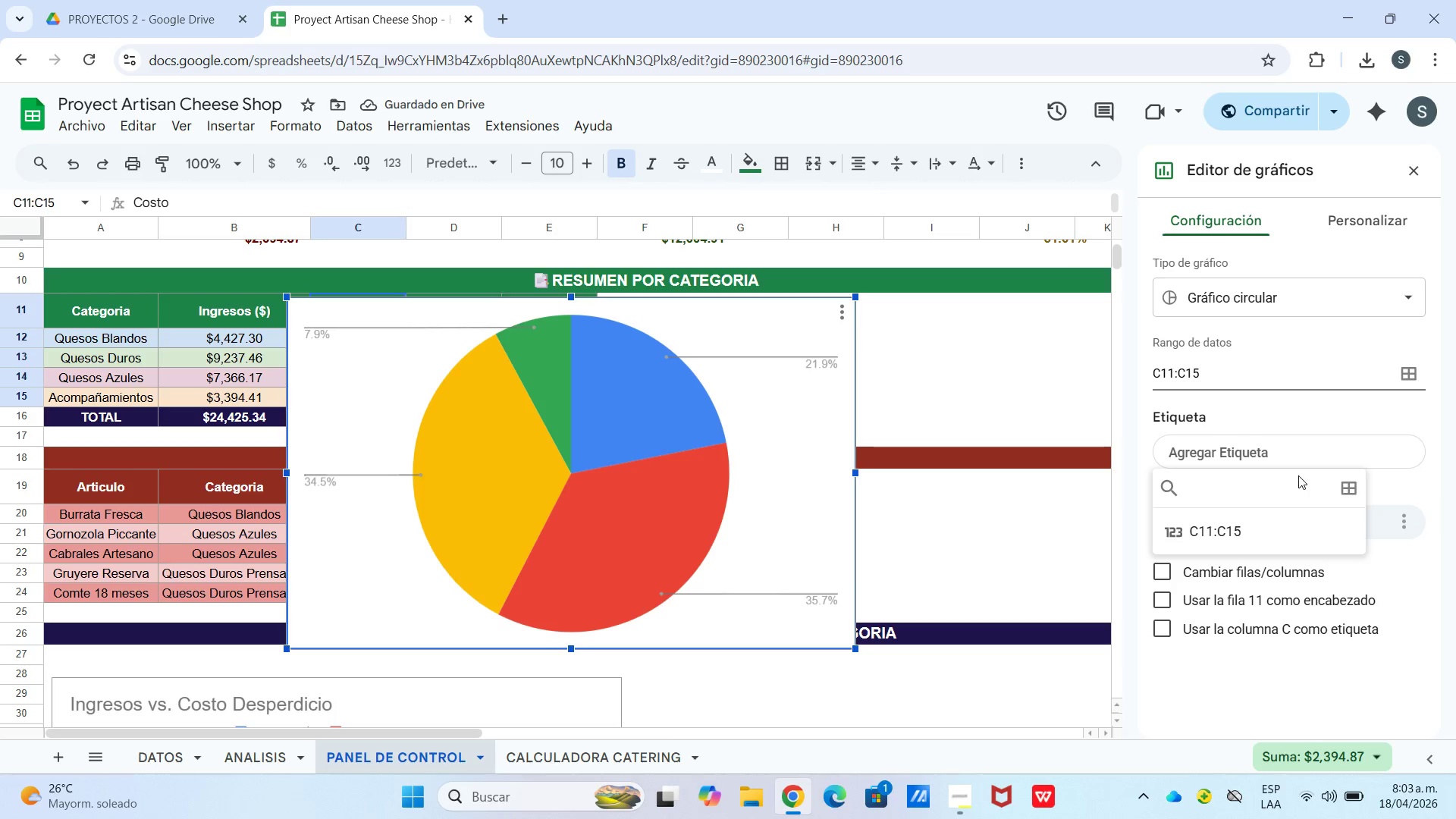 
left_click([1298, 457])
 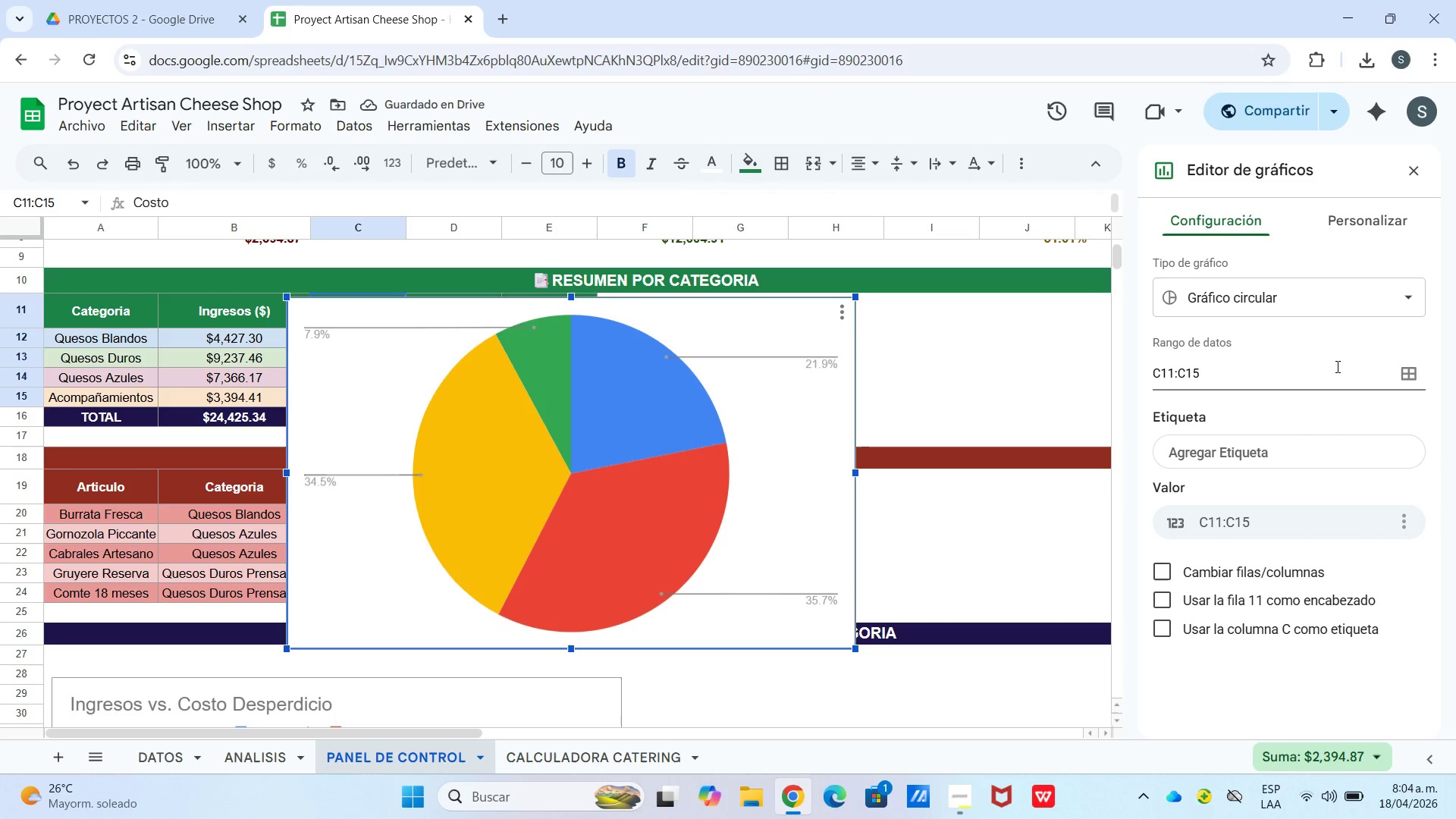 
left_click([1337, 366])
 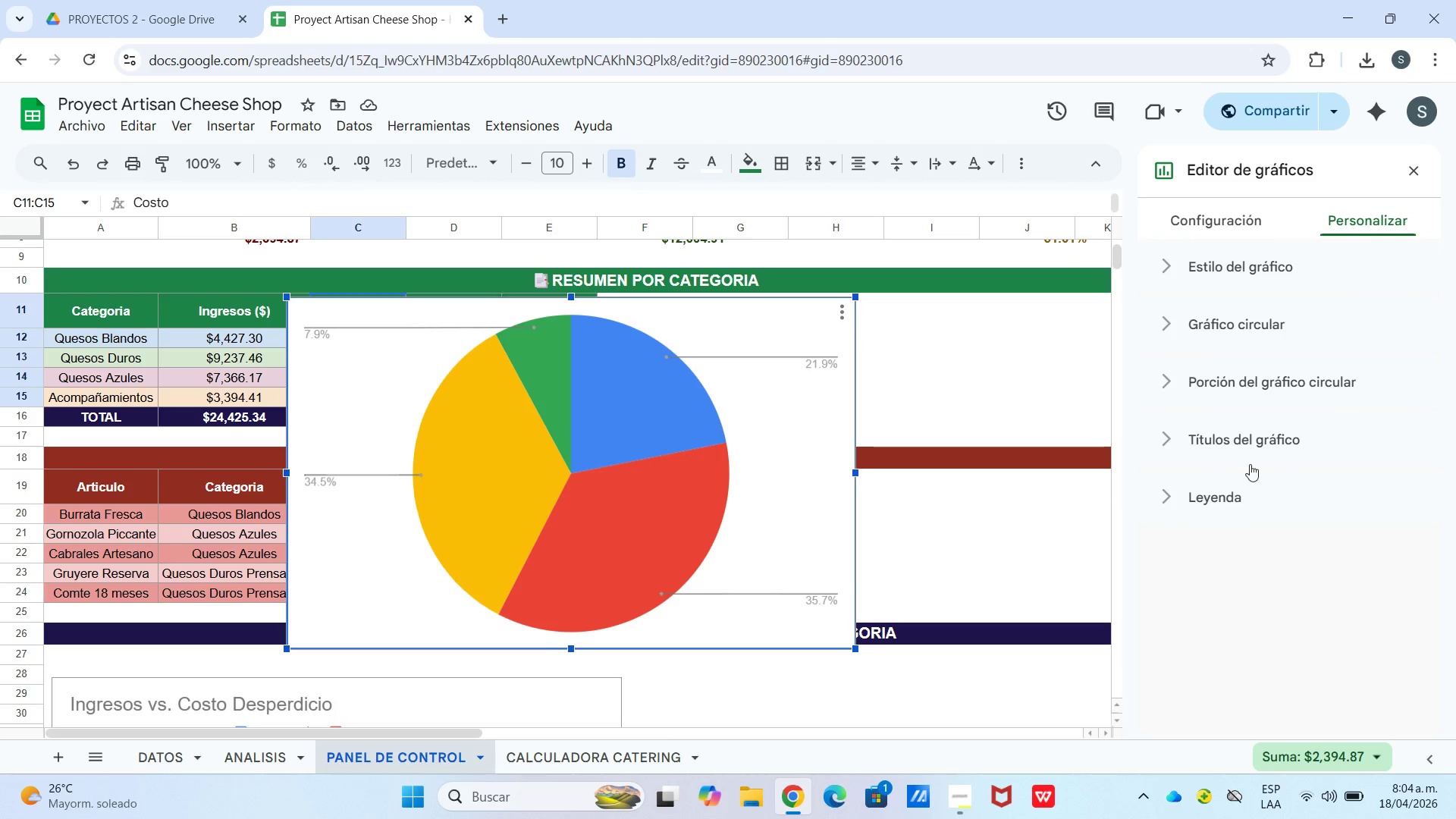 
left_click([1228, 264])
 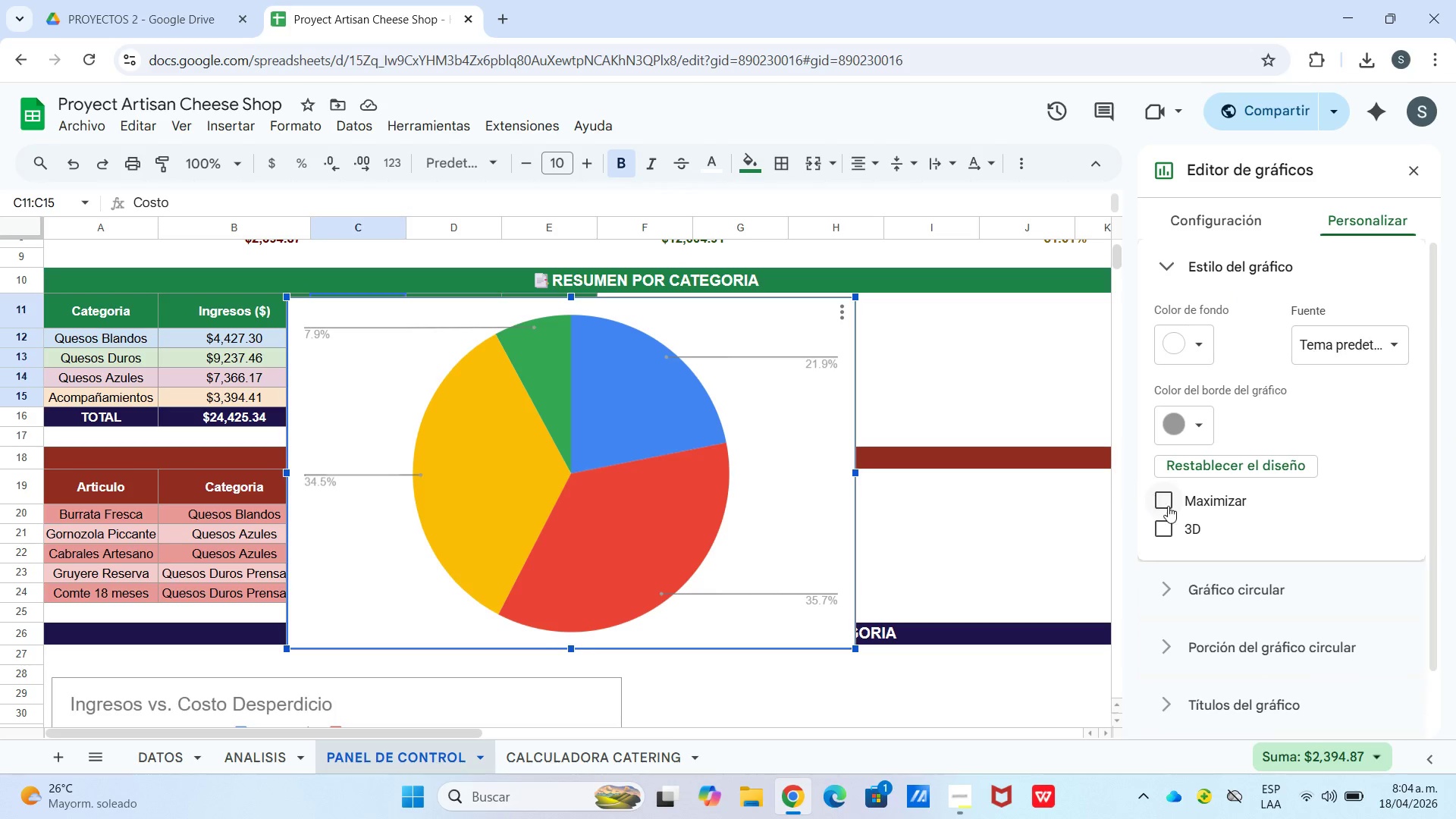 
left_click([1169, 504])
 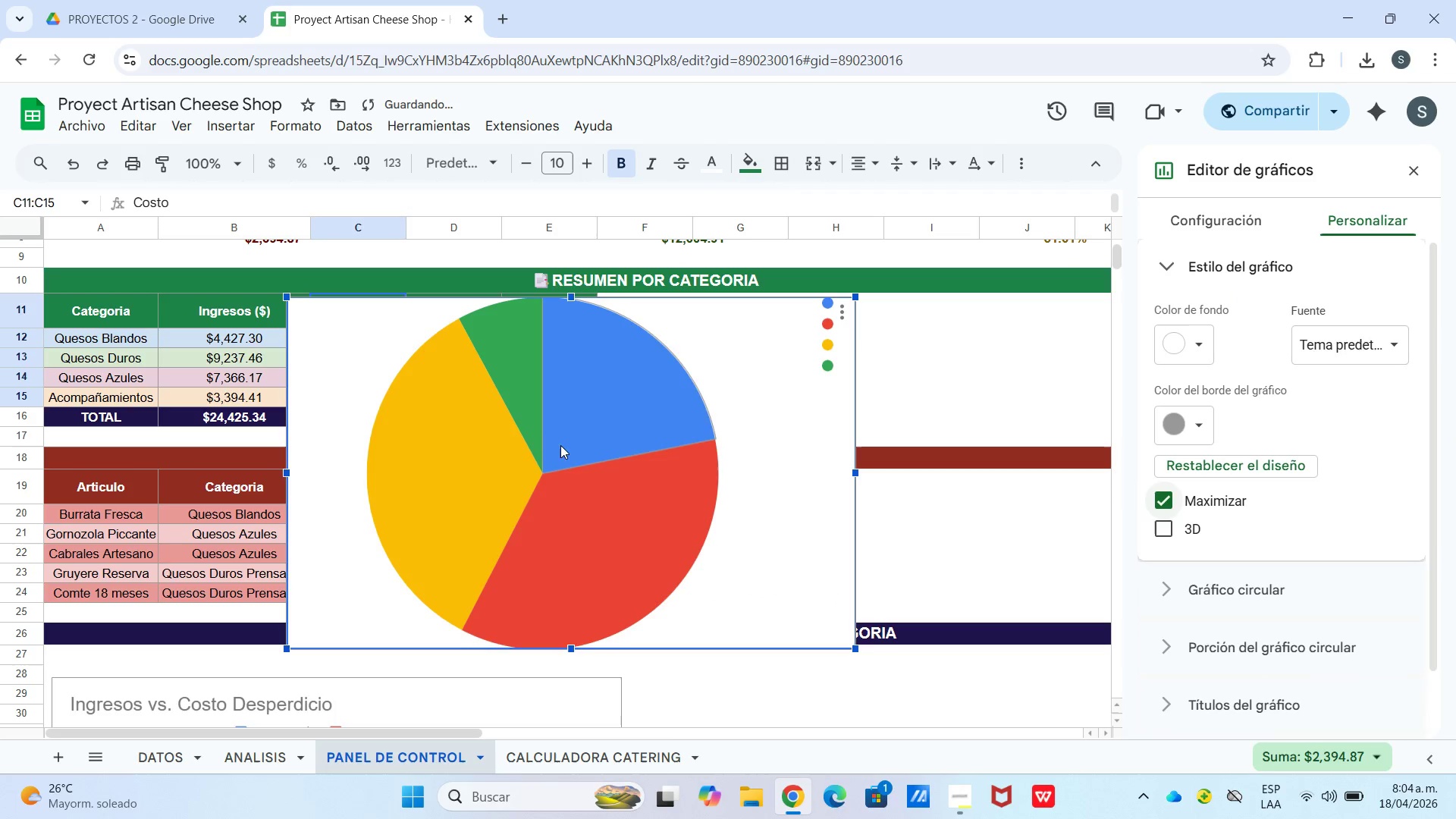 
left_click_drag(start_coordinate=[796, 441], to_coordinate=[881, 583])
 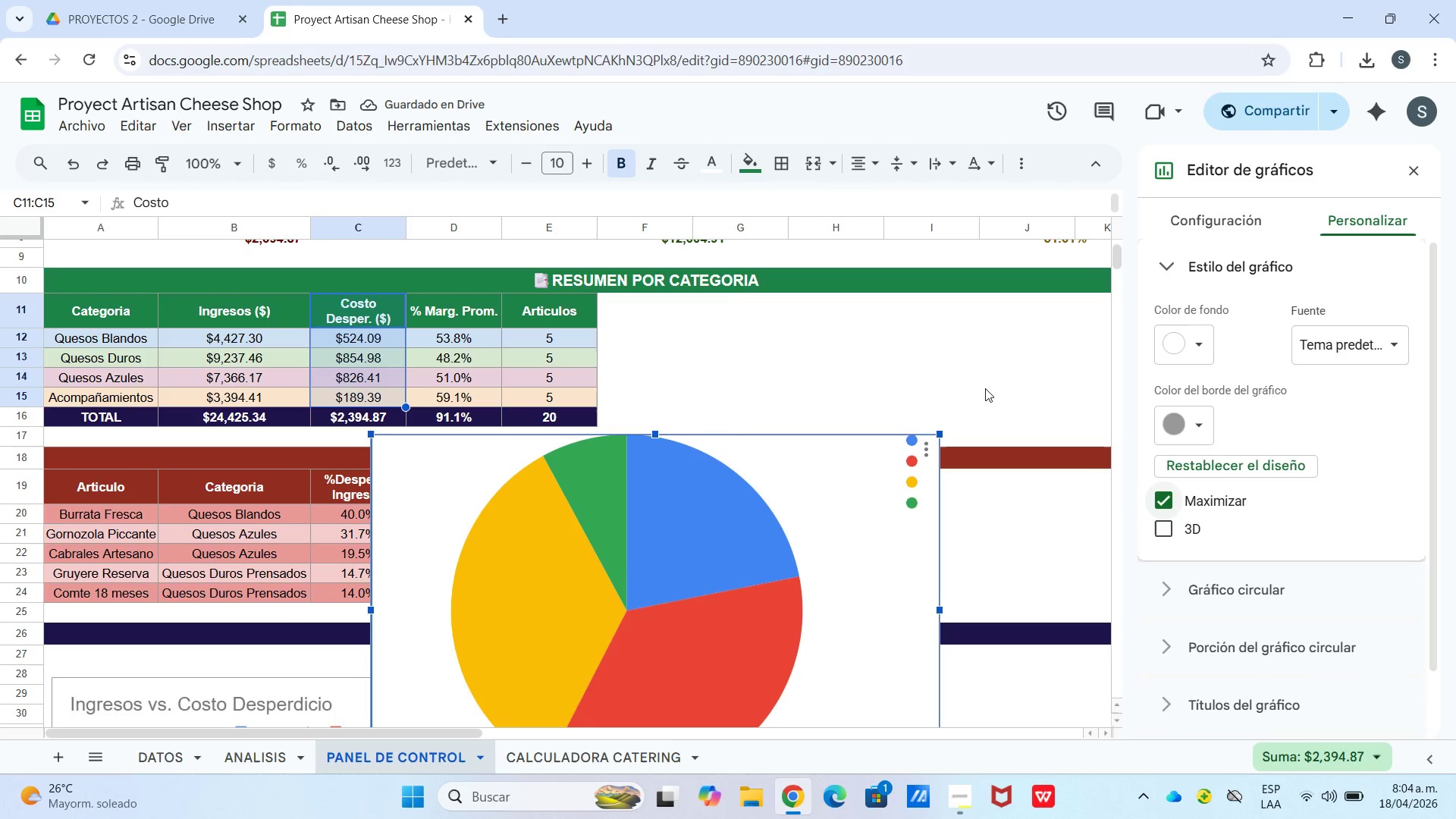 
wait(5.22)
 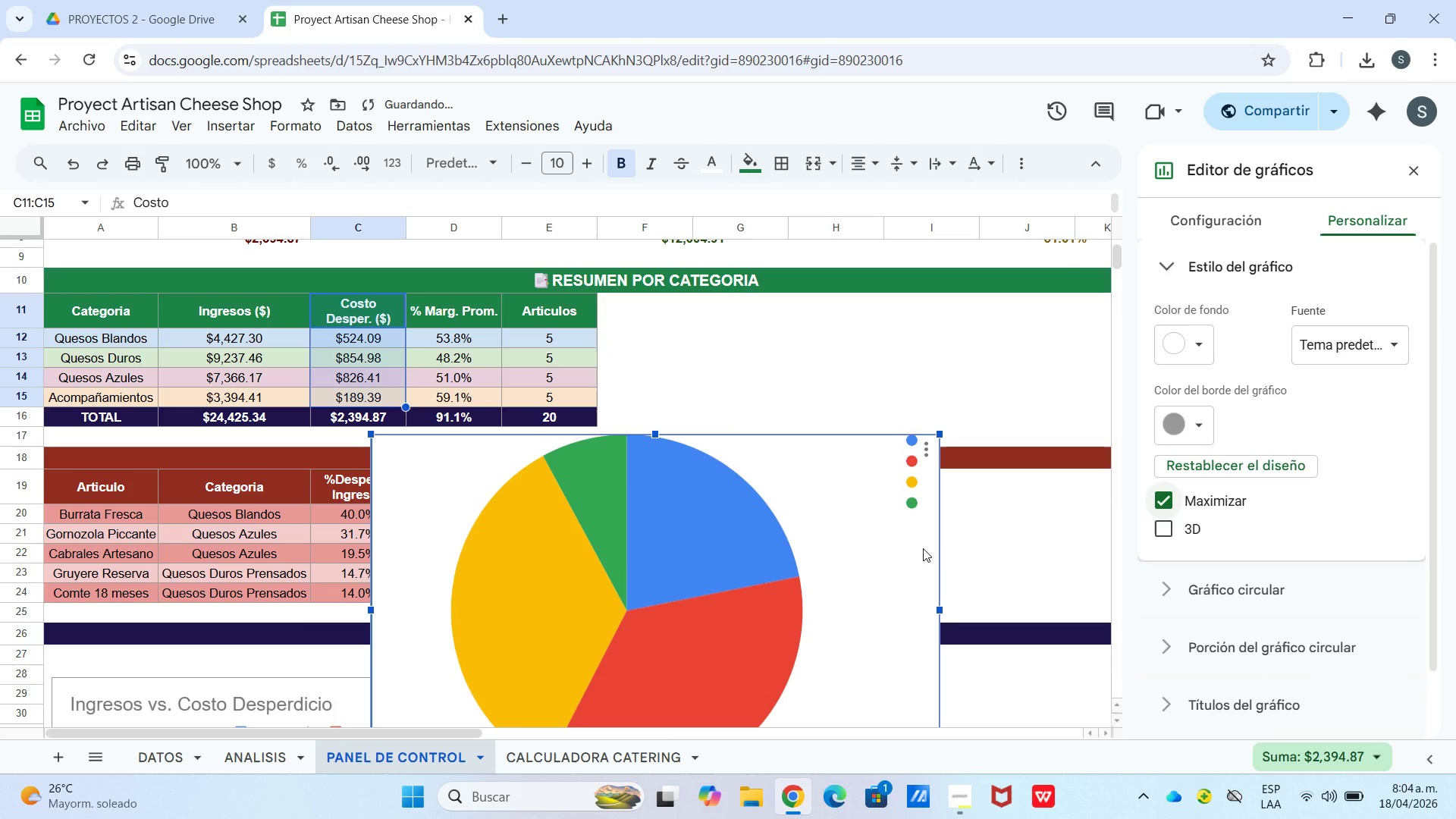 
left_click([1402, 173])
 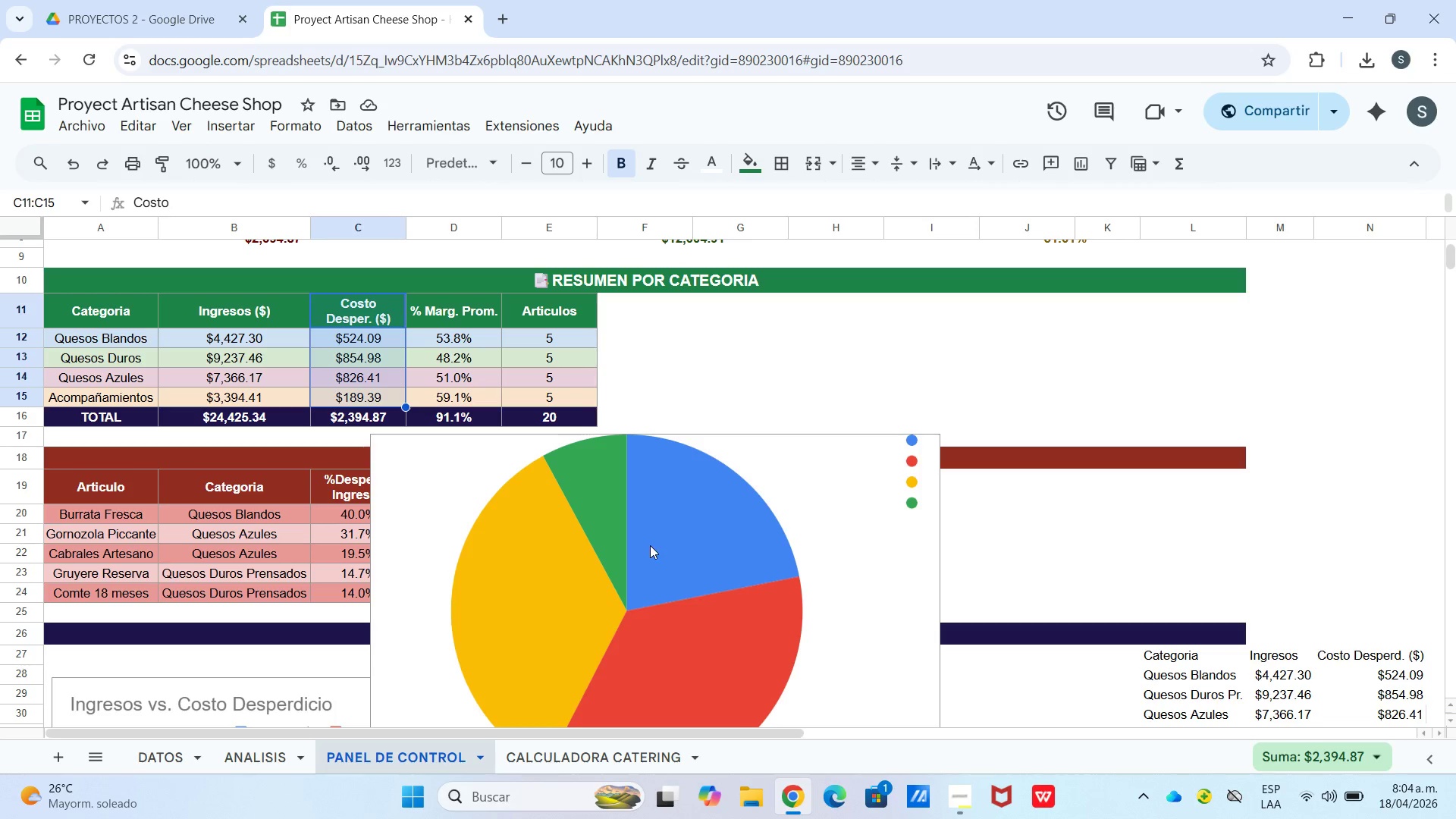 
left_click([652, 545])
 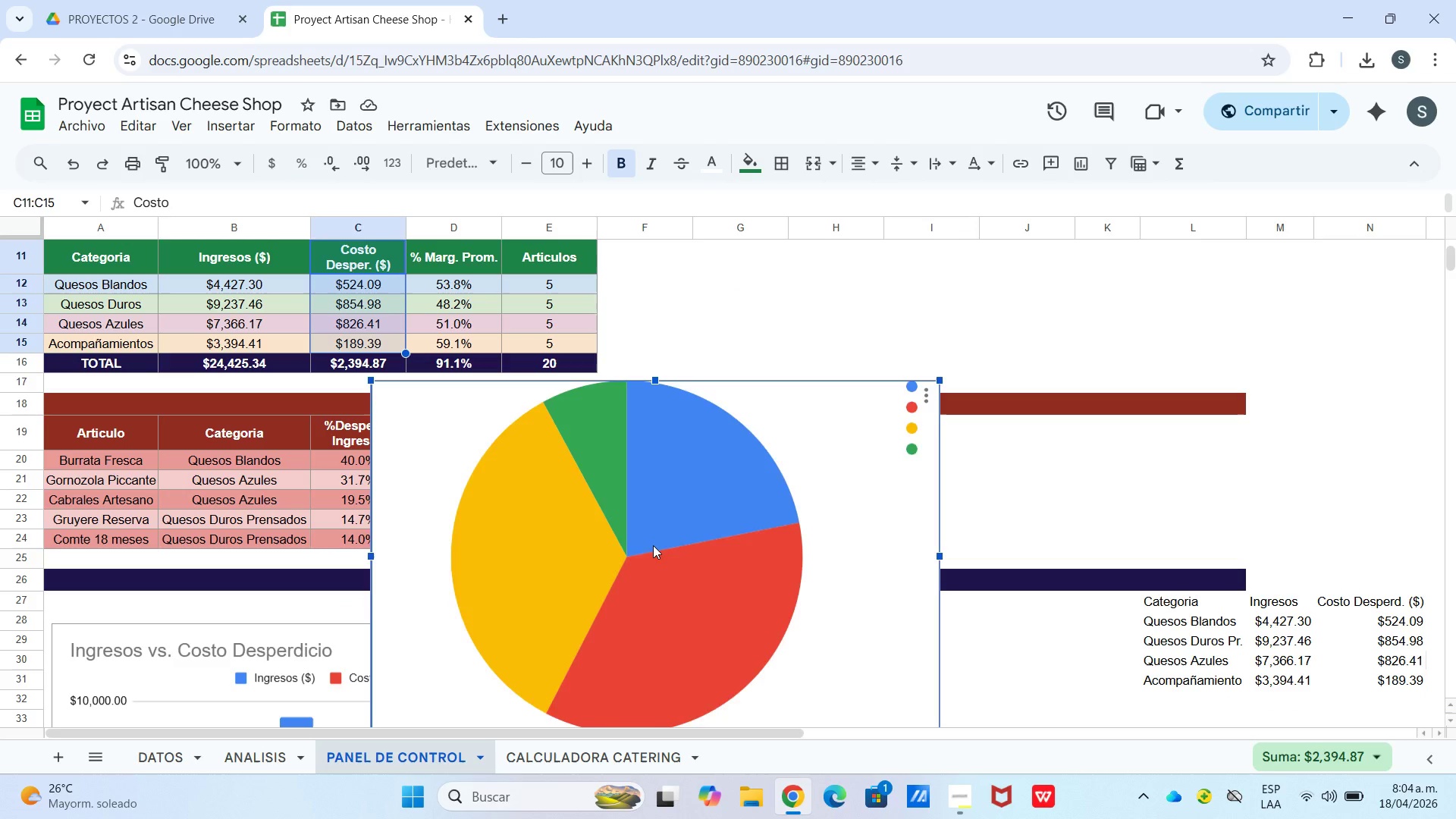 
key(Backspace)
 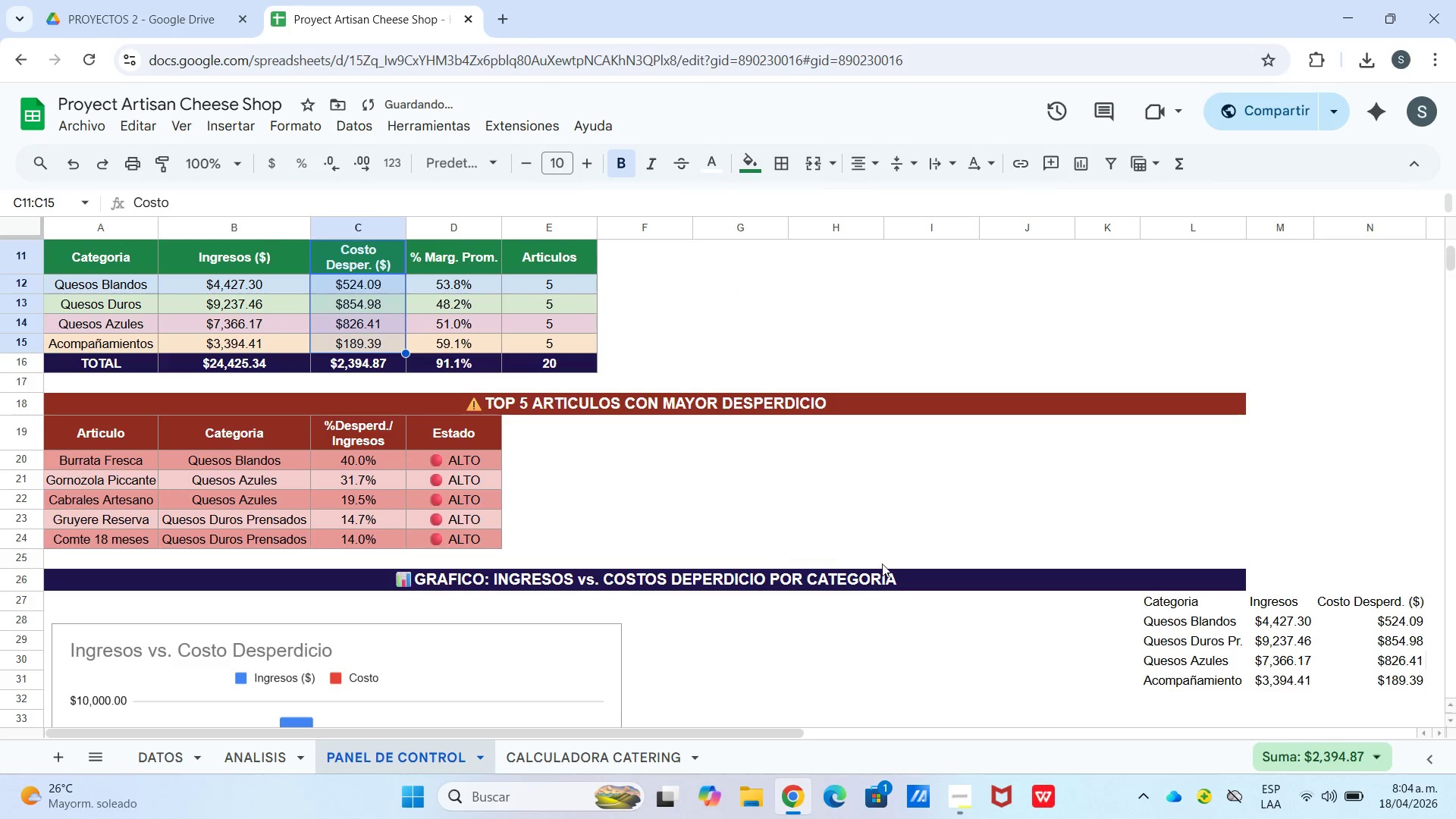 
scroll: coordinate [974, 554], scroll_direction: down, amount: 2.0
 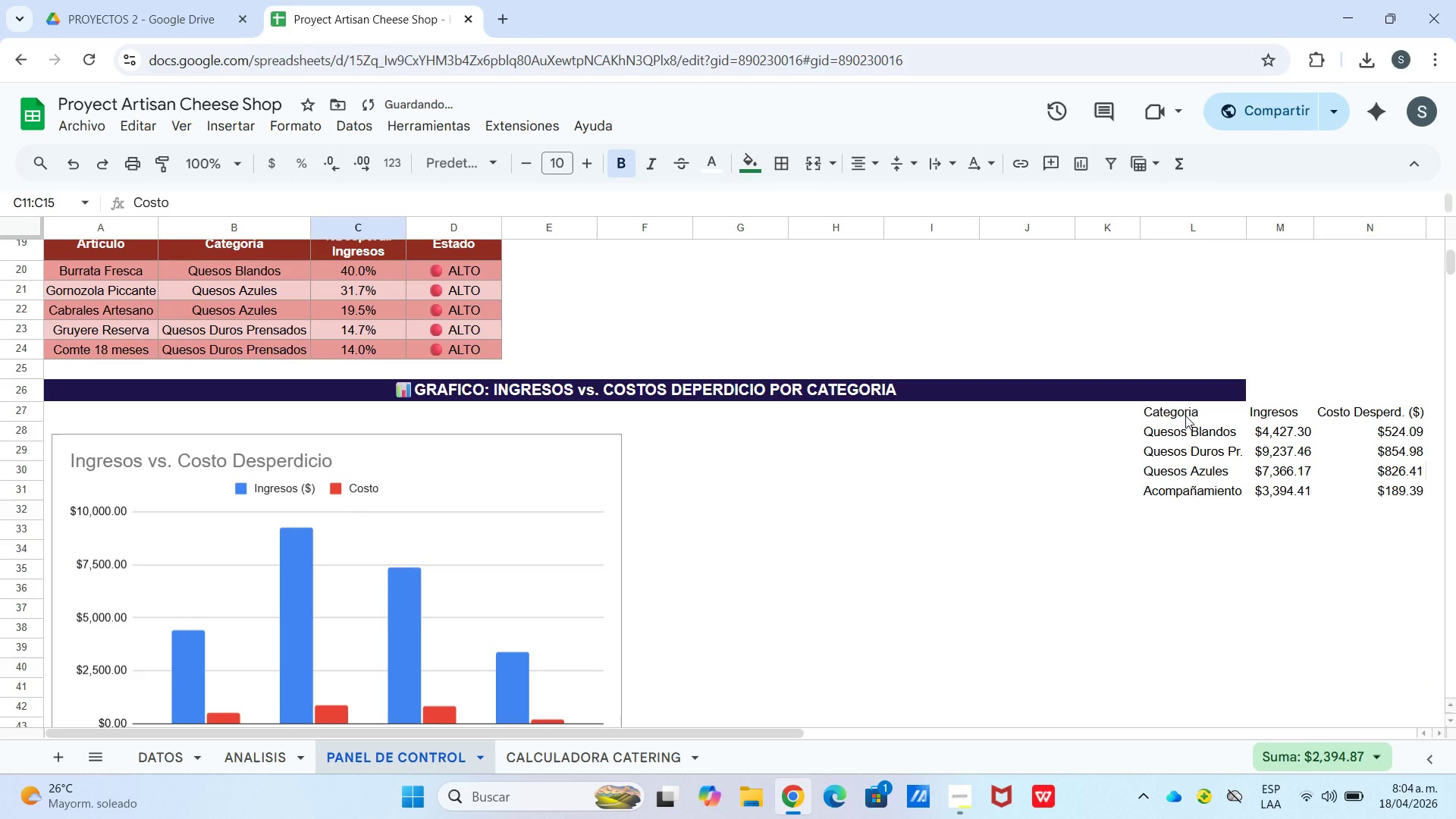 
left_click_drag(start_coordinate=[1185, 416], to_coordinate=[1167, 422])
 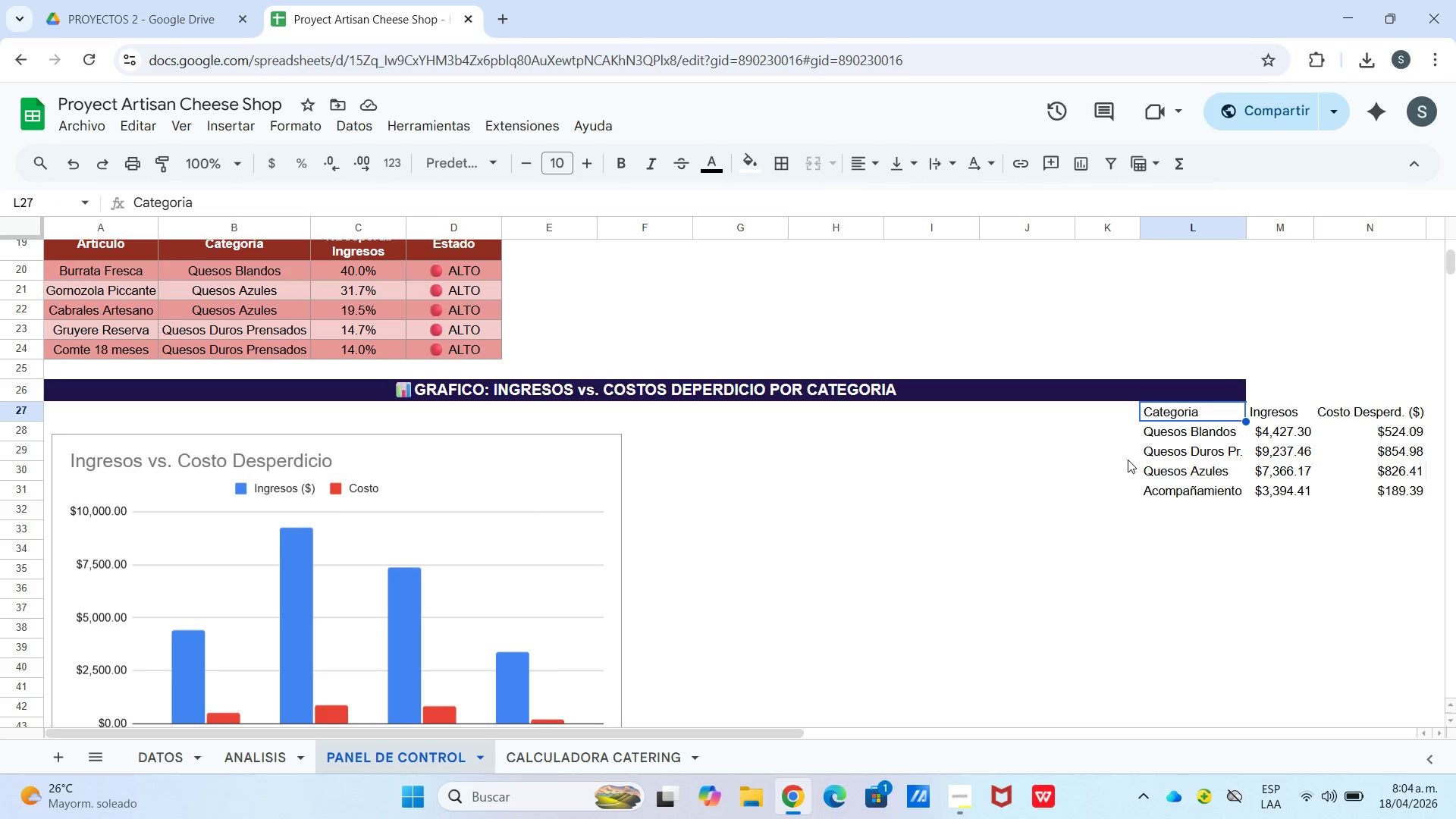 
left_click([1116, 466])
 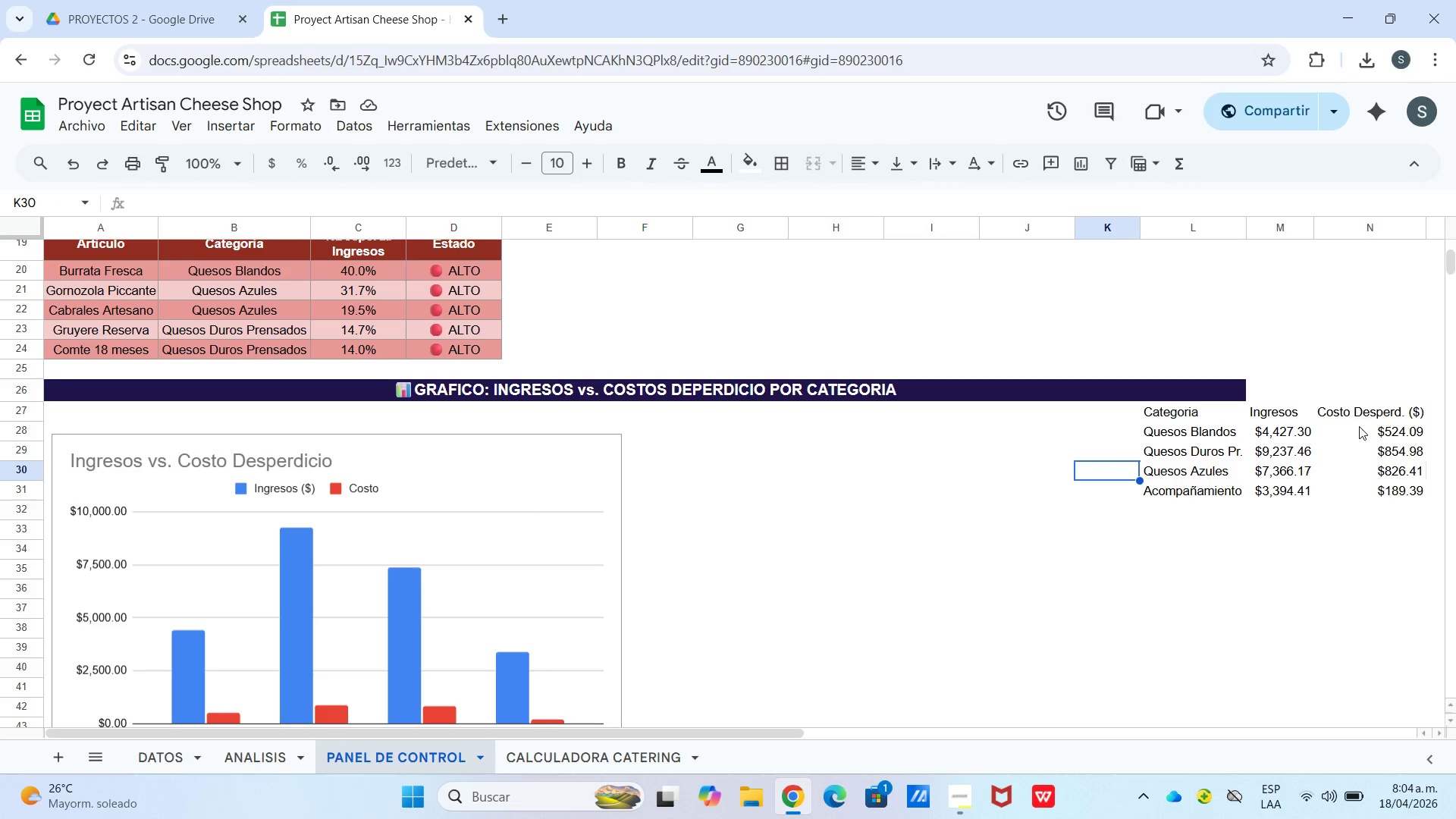 
left_click_drag(start_coordinate=[1359, 417], to_coordinate=[1376, 491])
 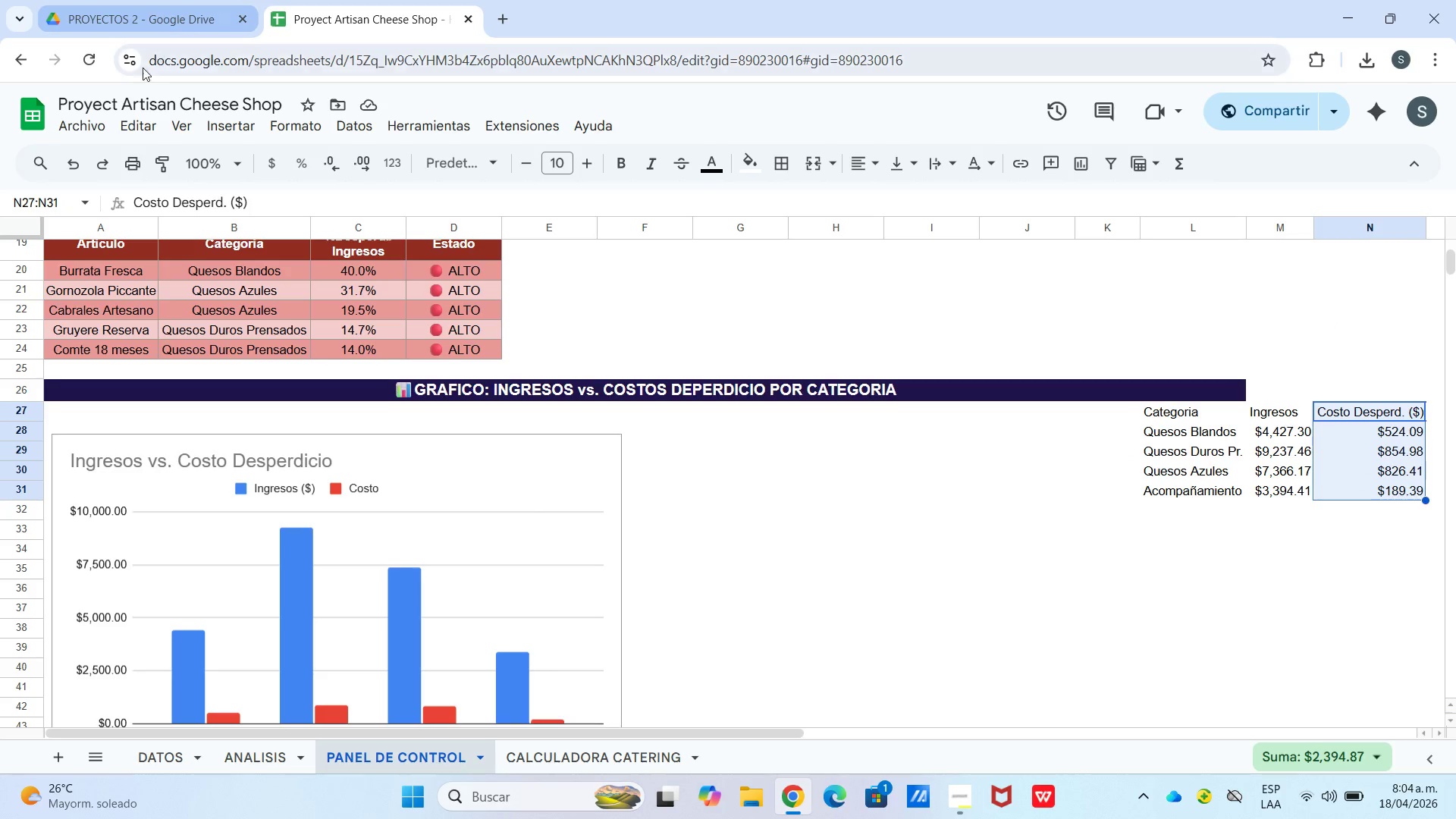 
left_click([253, 124])
 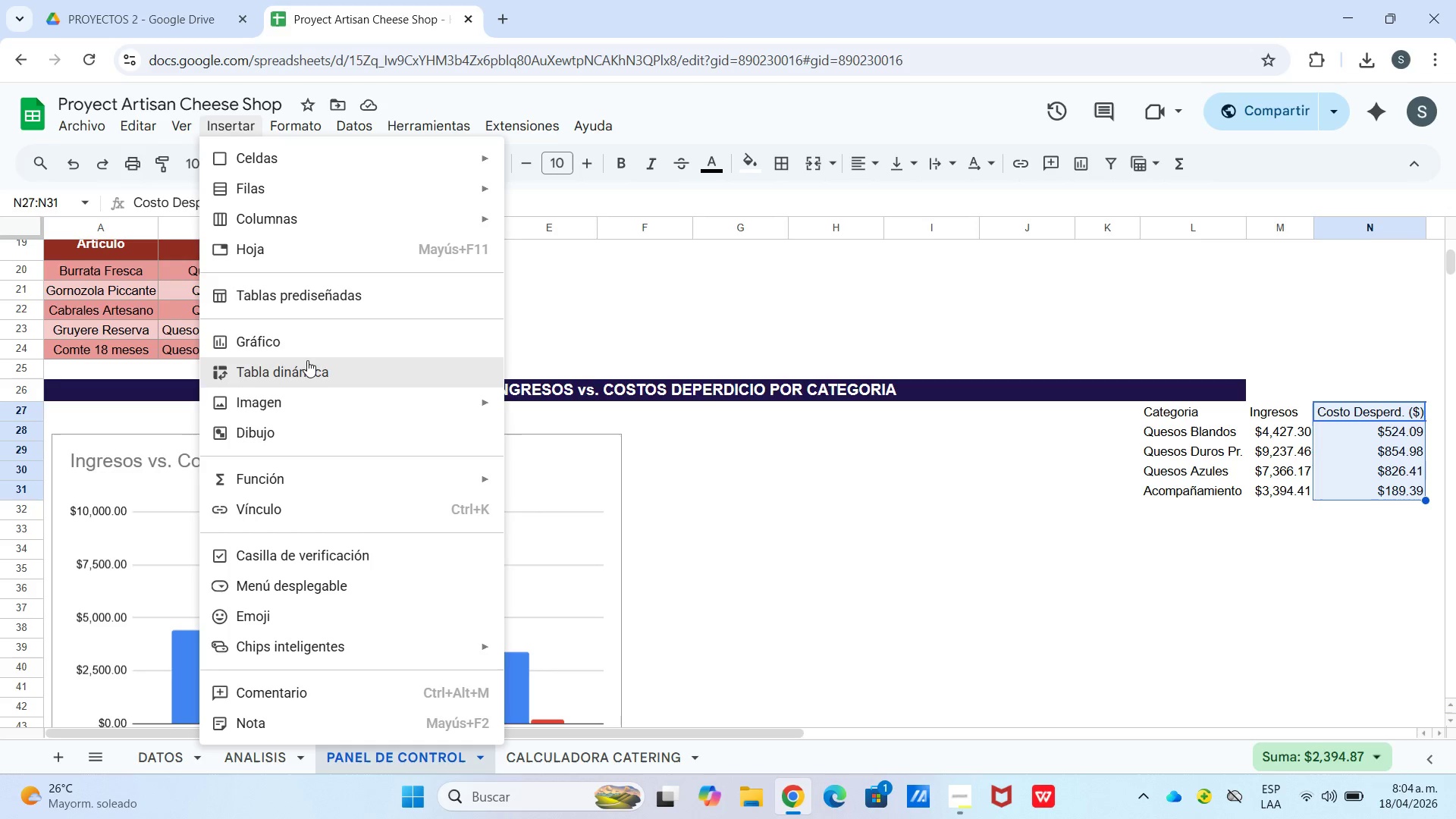 
left_click([307, 344])
 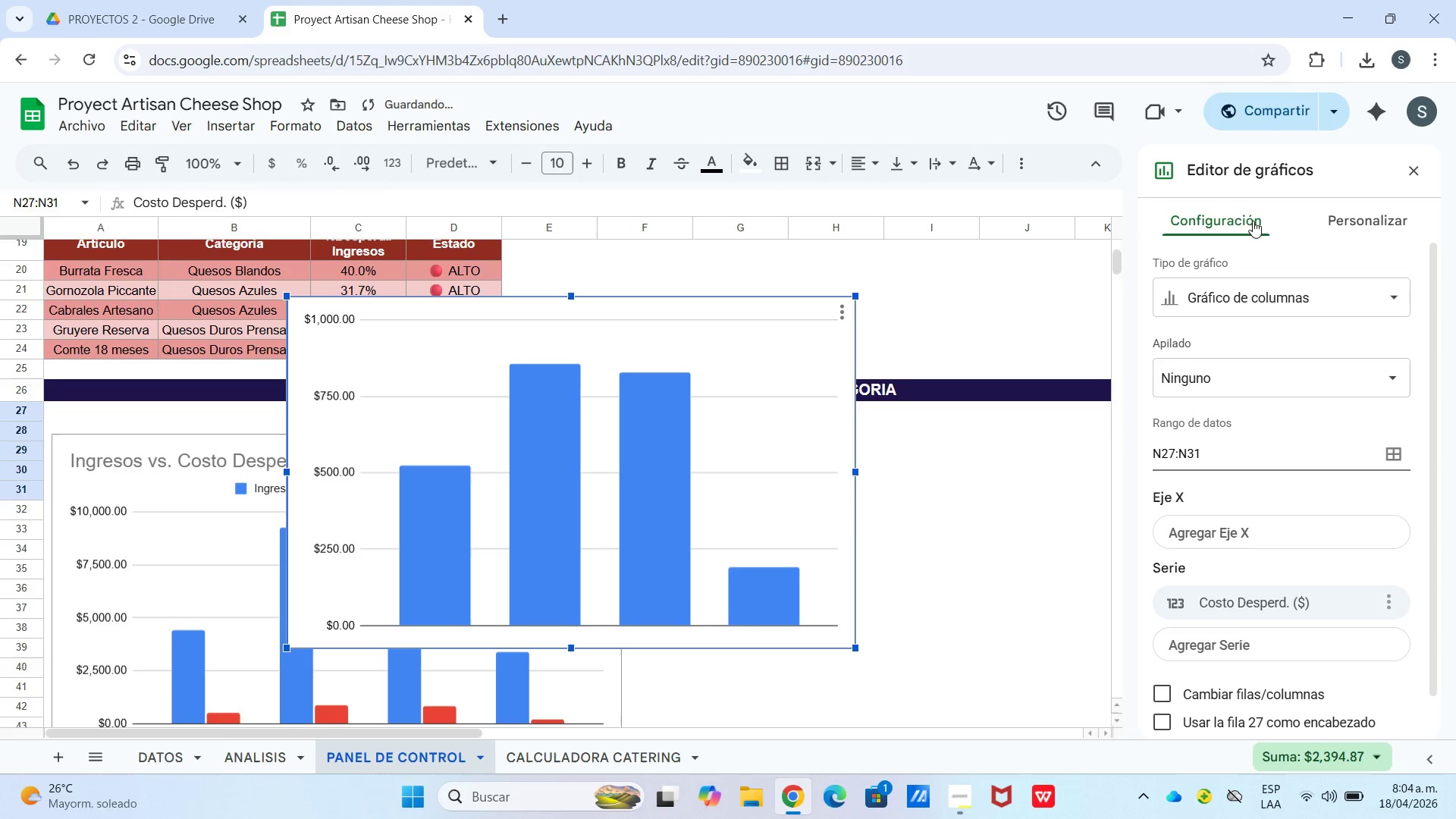 
left_click([1240, 304])
 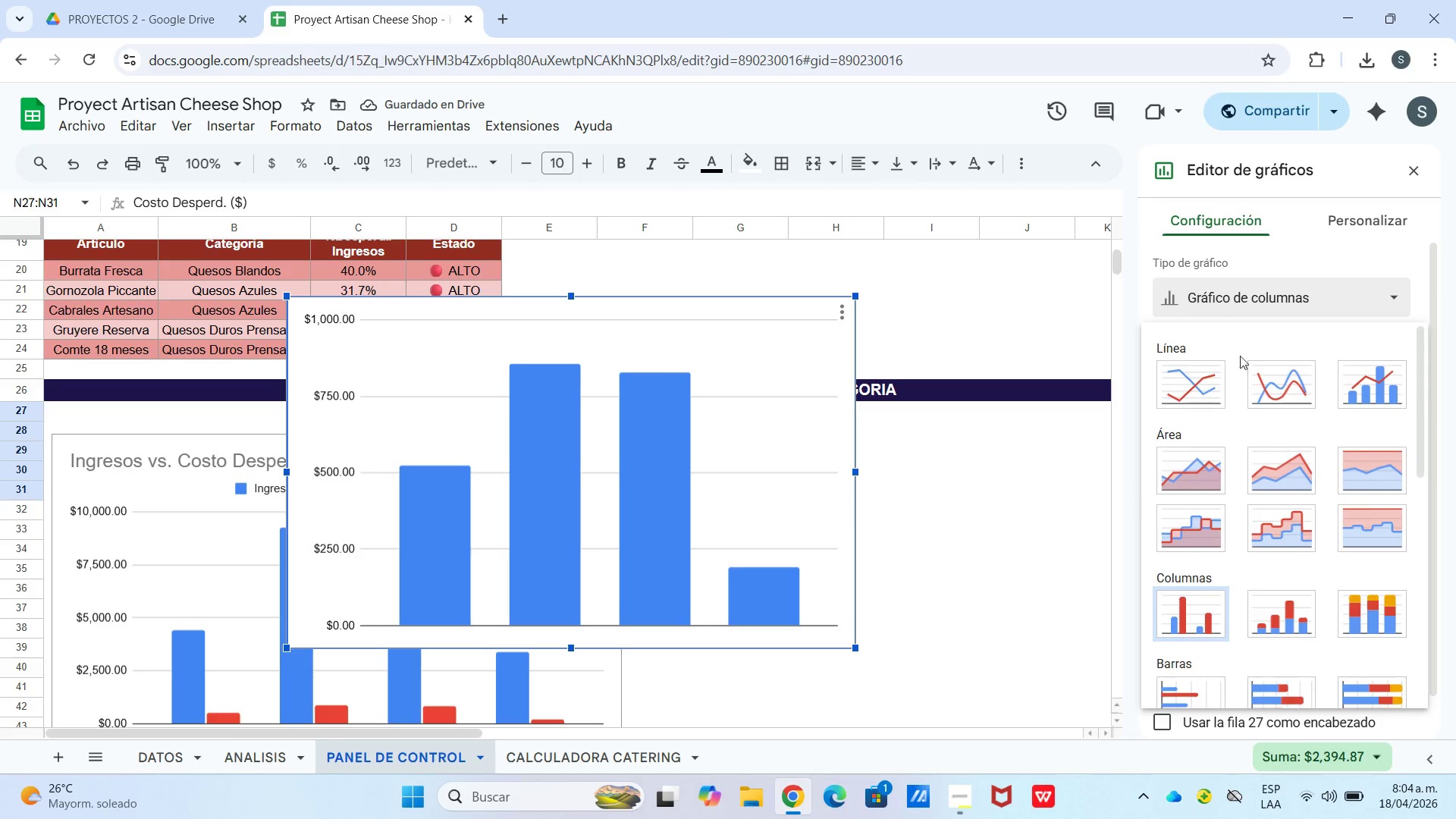 
scroll: coordinate [1253, 582], scroll_direction: down, amount: 5.0
 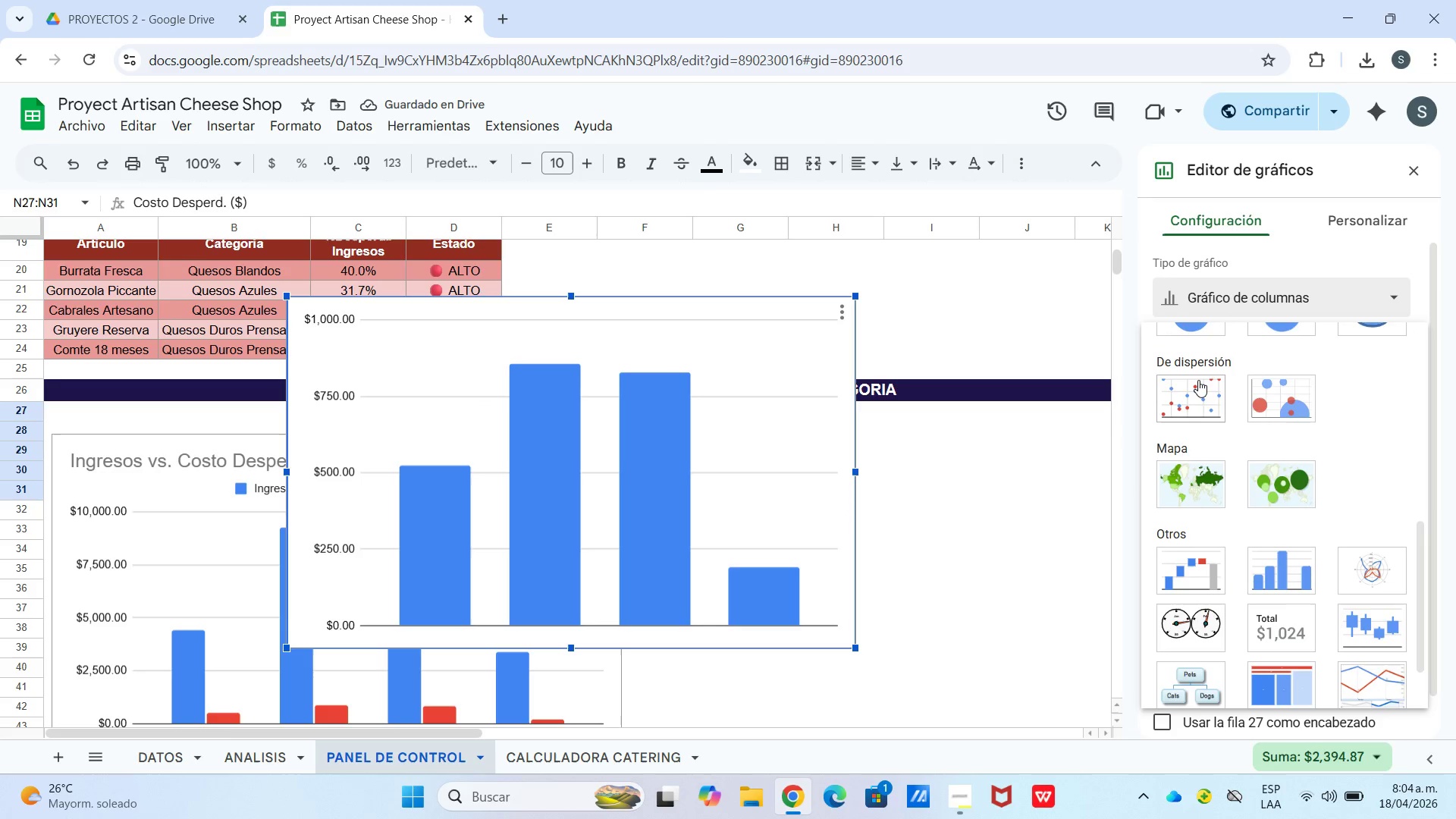 
left_click([1209, 394])
 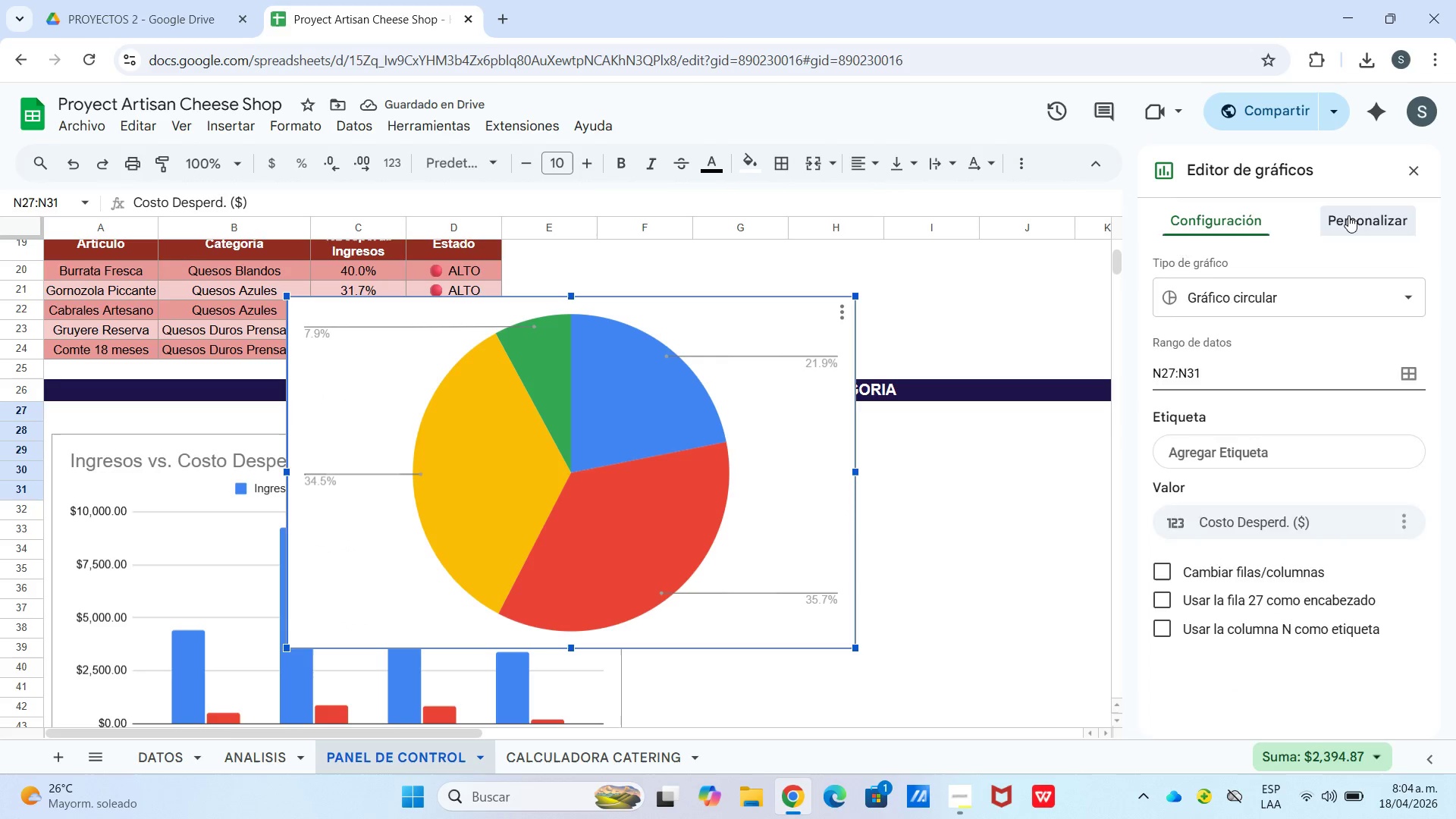 
scroll: coordinate [1198, 379], scroll_direction: up, amount: 1.0
 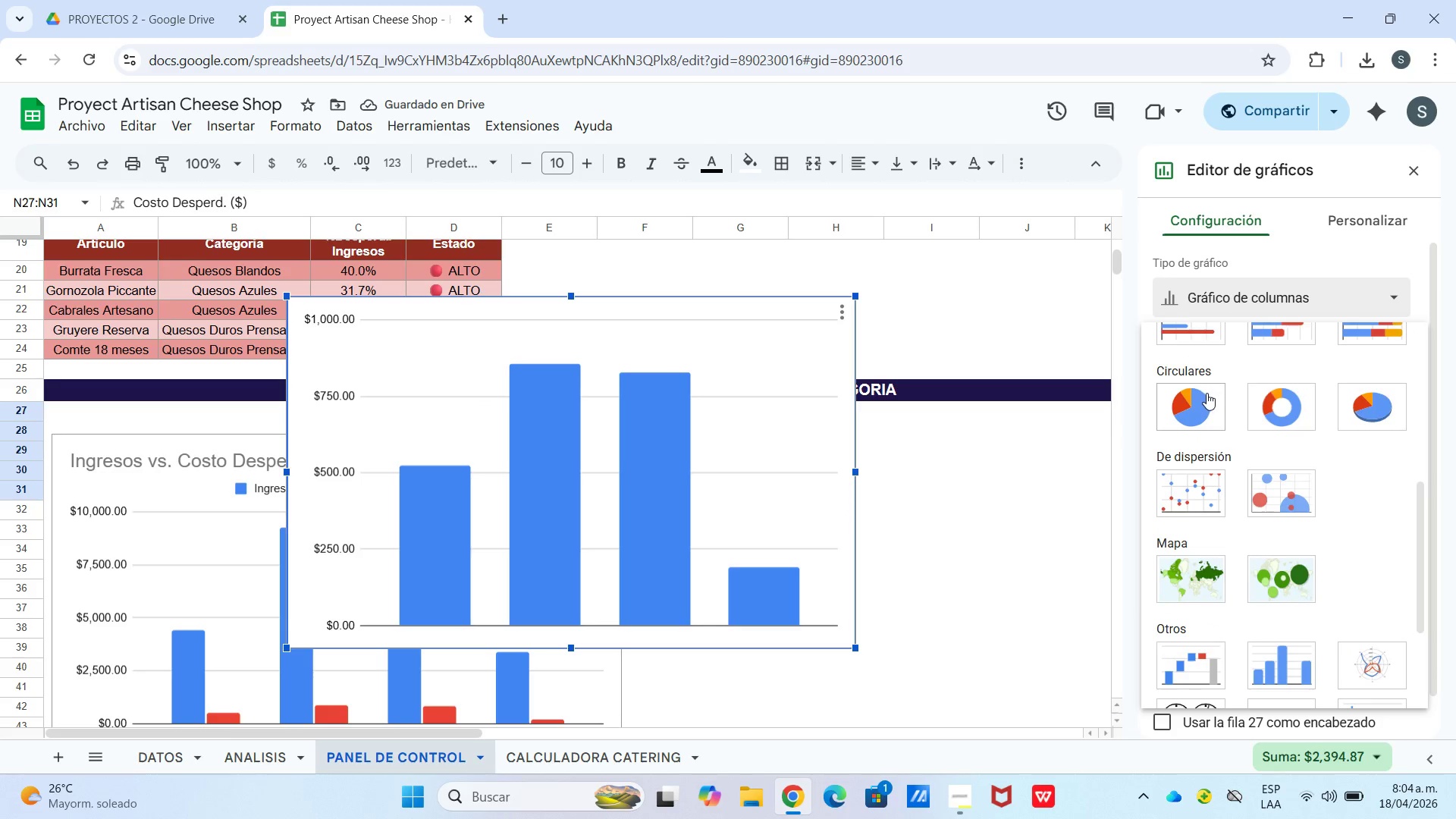 
left_click([1237, 266])
 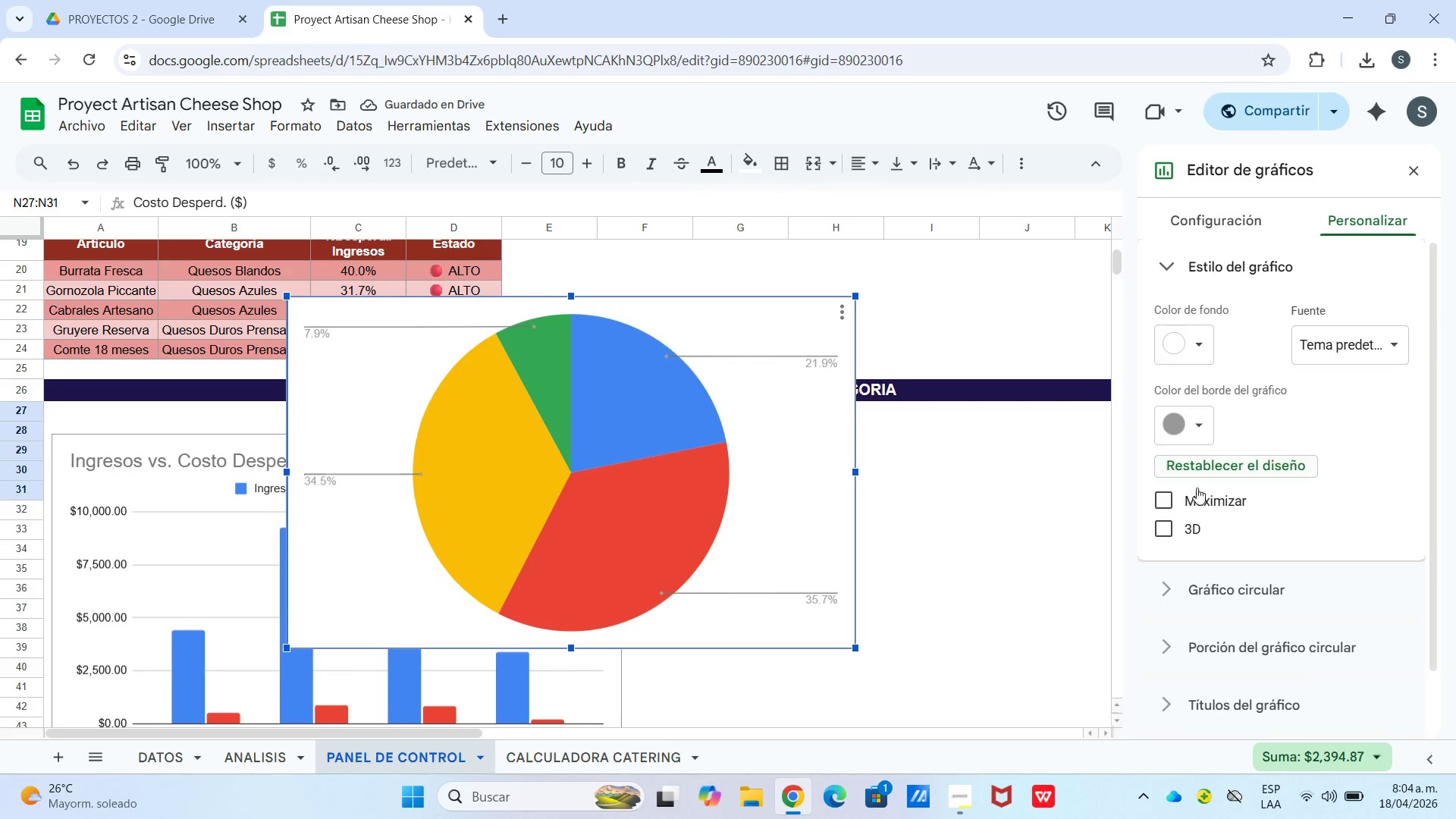 
left_click([1178, 494])
 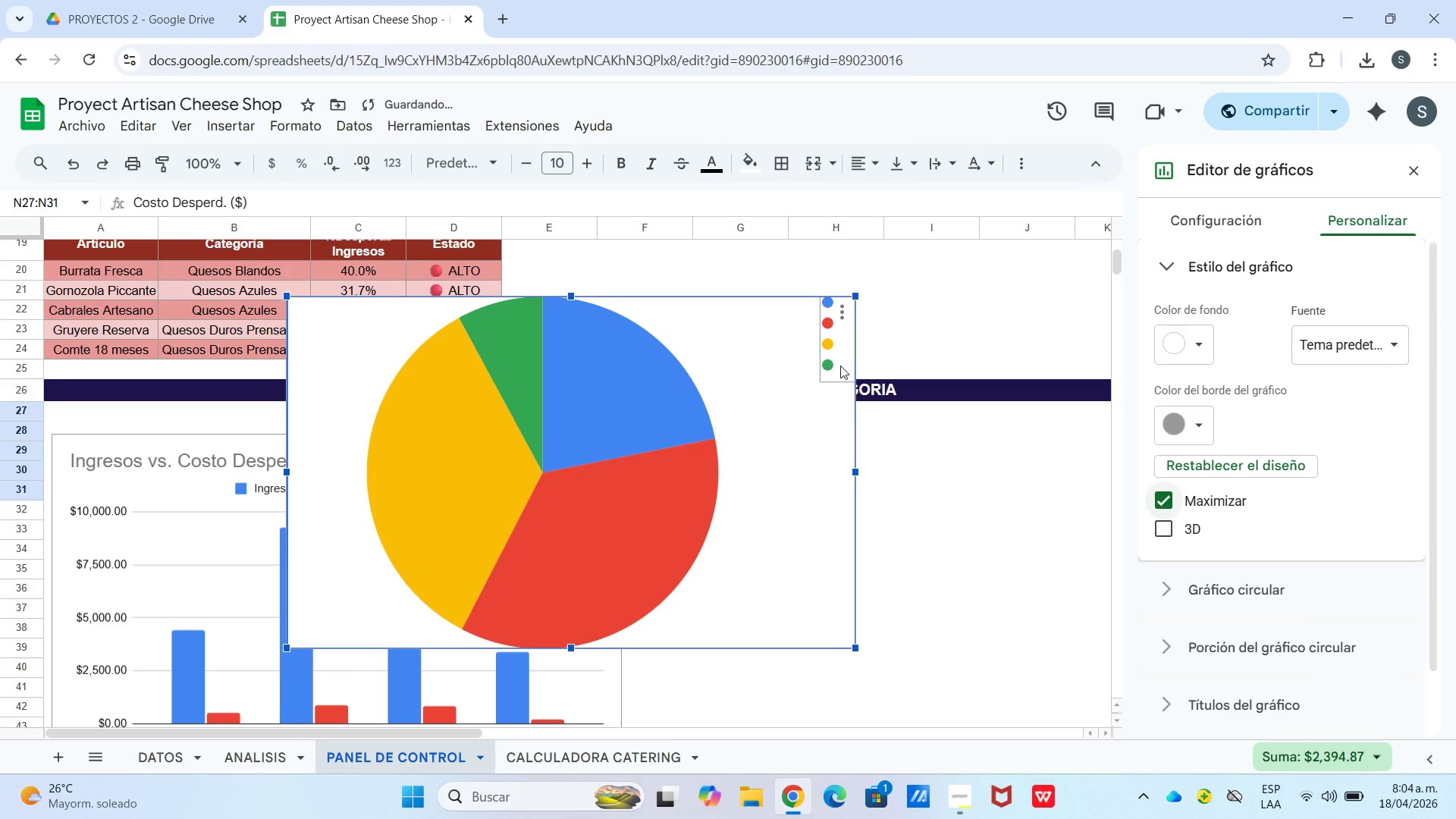 
double_click([835, 366])
 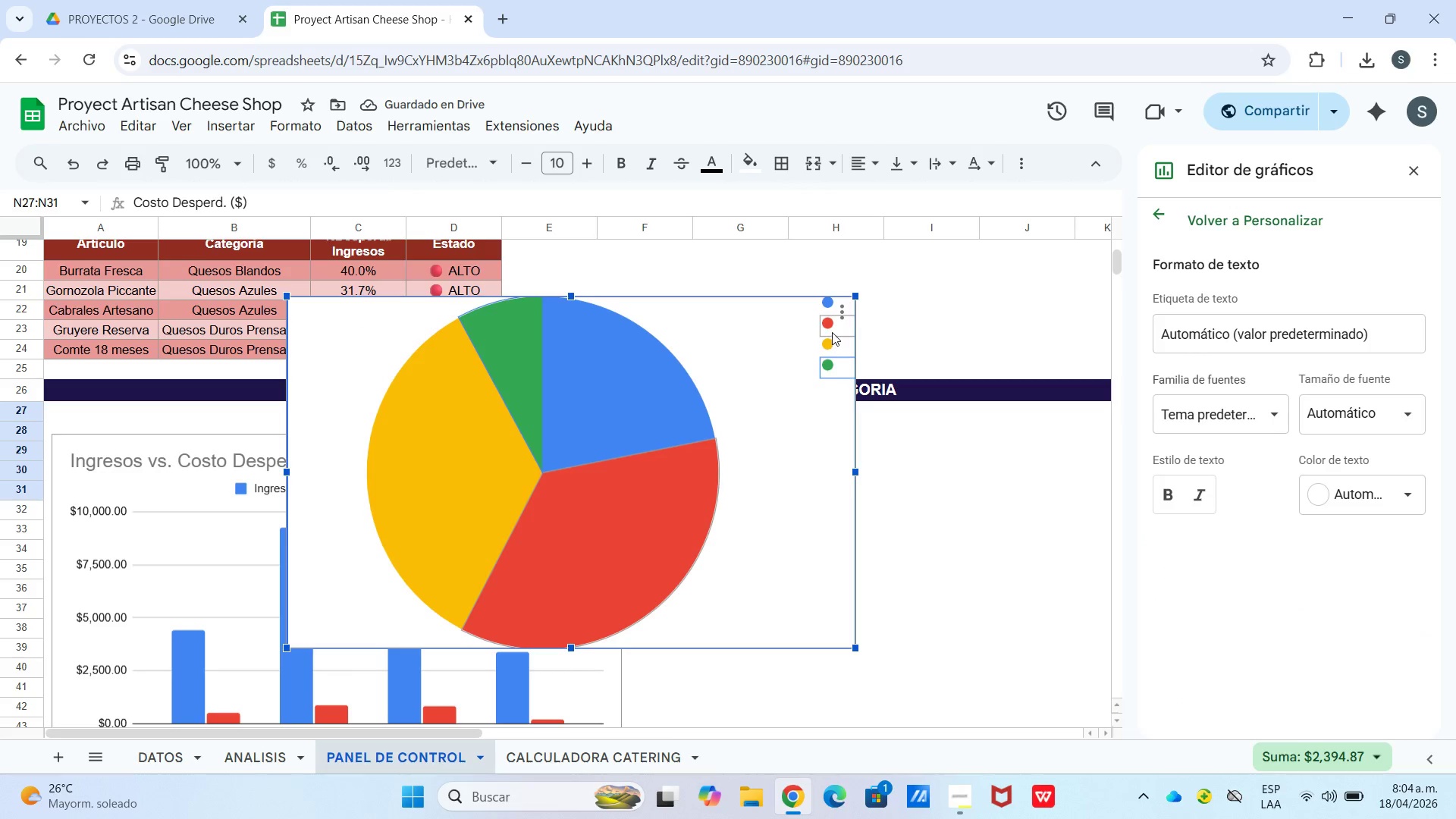 
left_click_drag(start_coordinate=[834, 337], to_coordinate=[812, 375])
 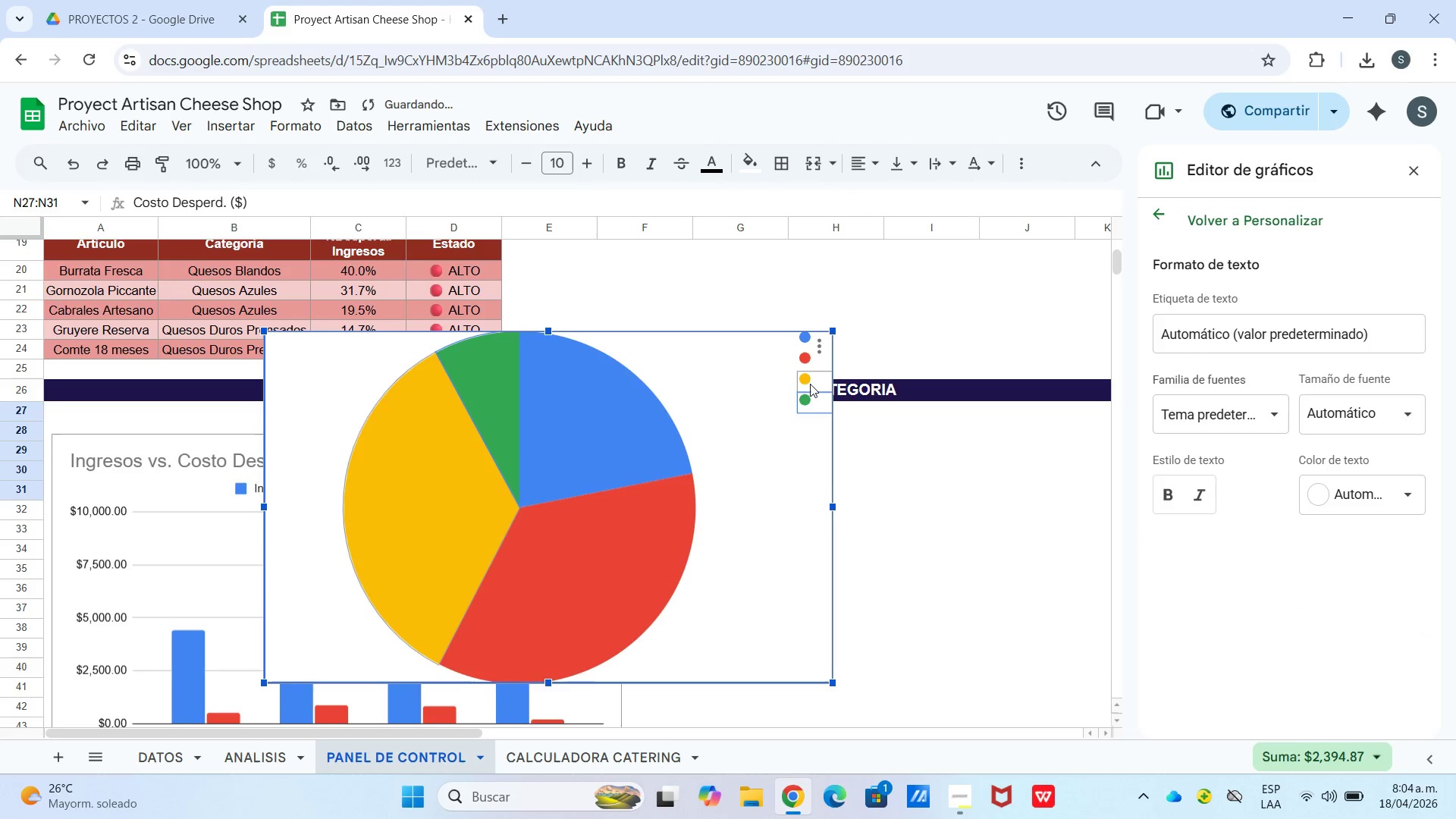 
left_click_drag(start_coordinate=[810, 384], to_coordinate=[786, 411])
 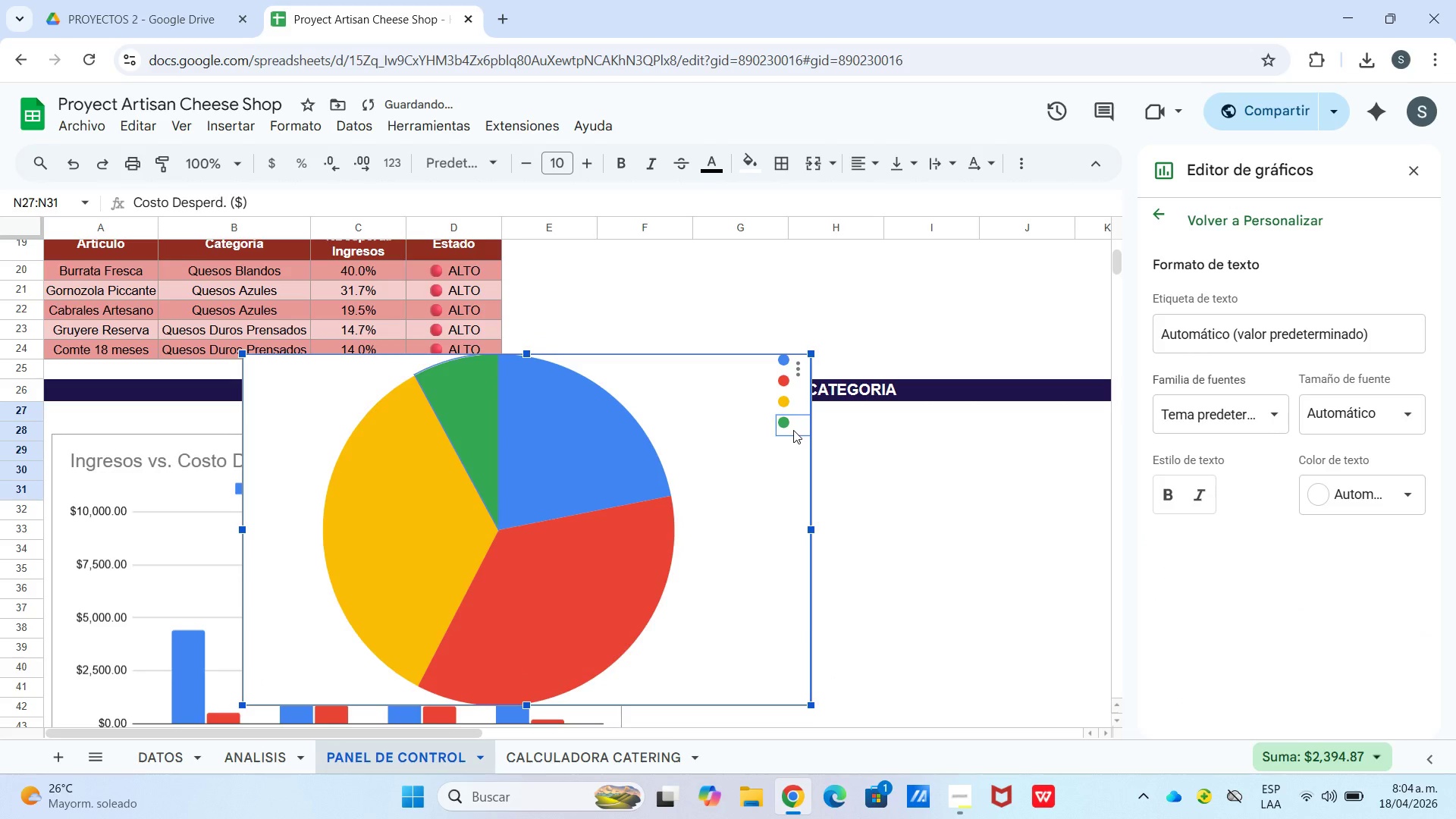 
left_click_drag(start_coordinate=[792, 431], to_coordinate=[788, 434])
 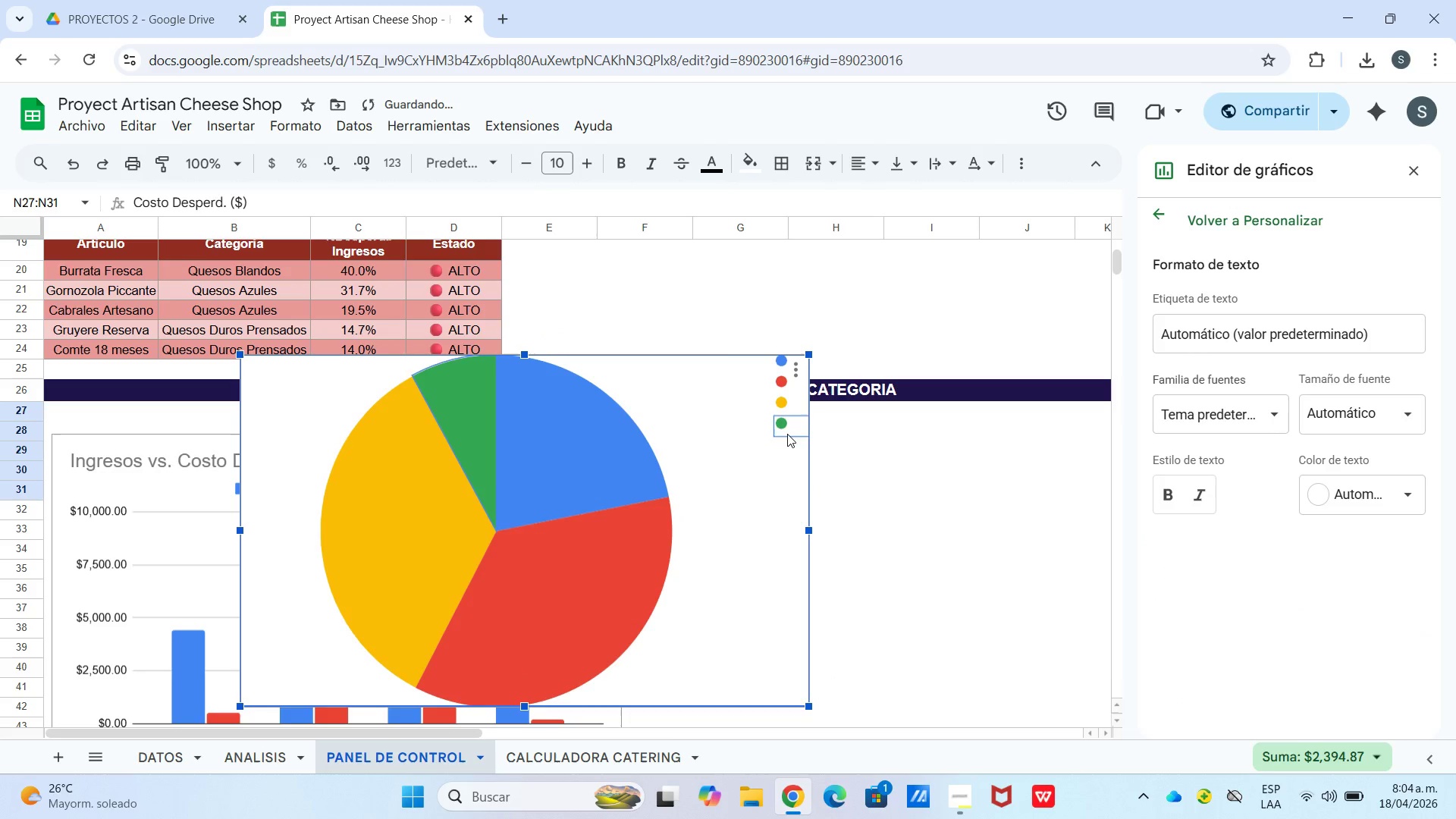 
double_click([787, 434])
 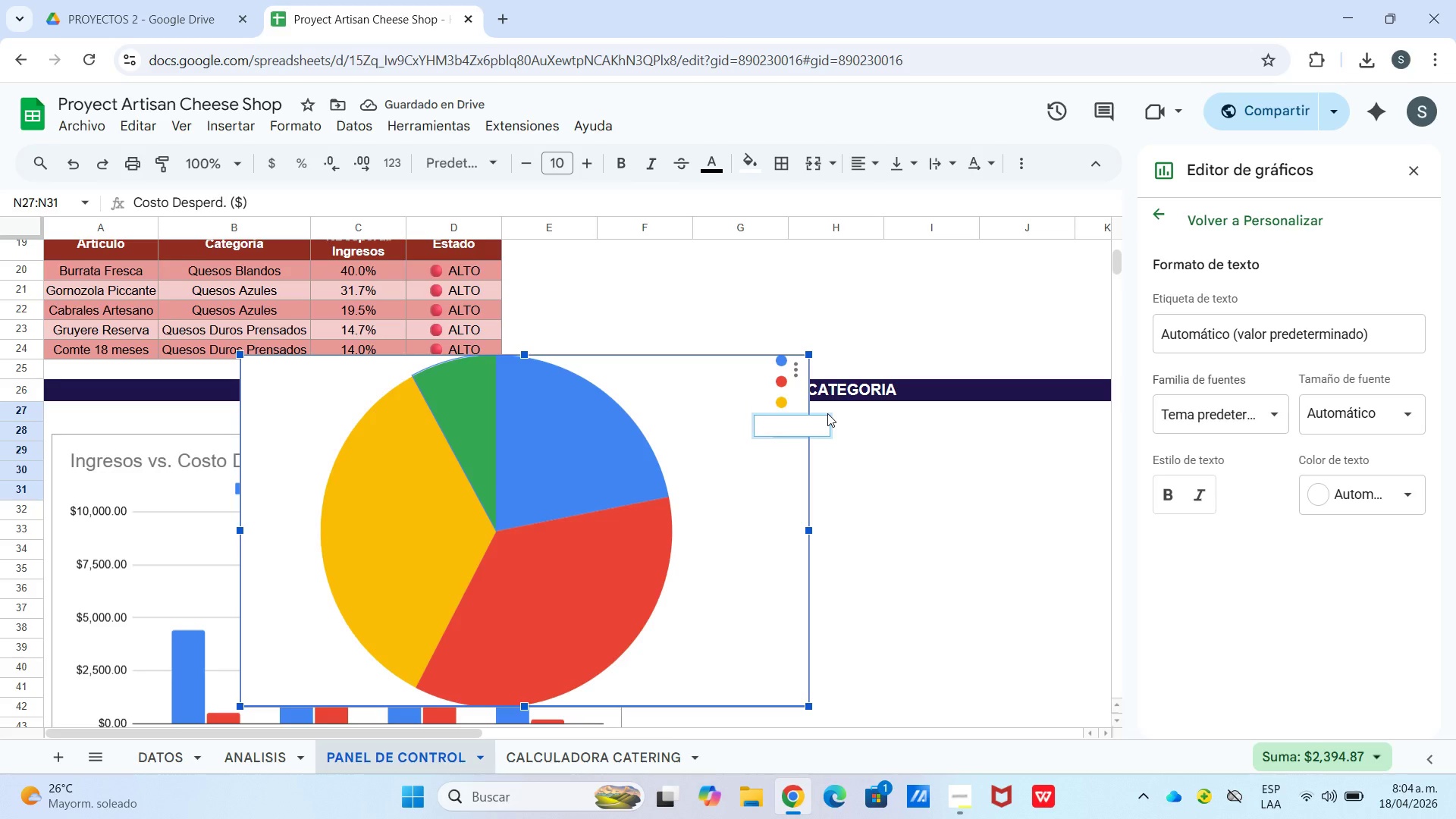 
wait(7.17)
 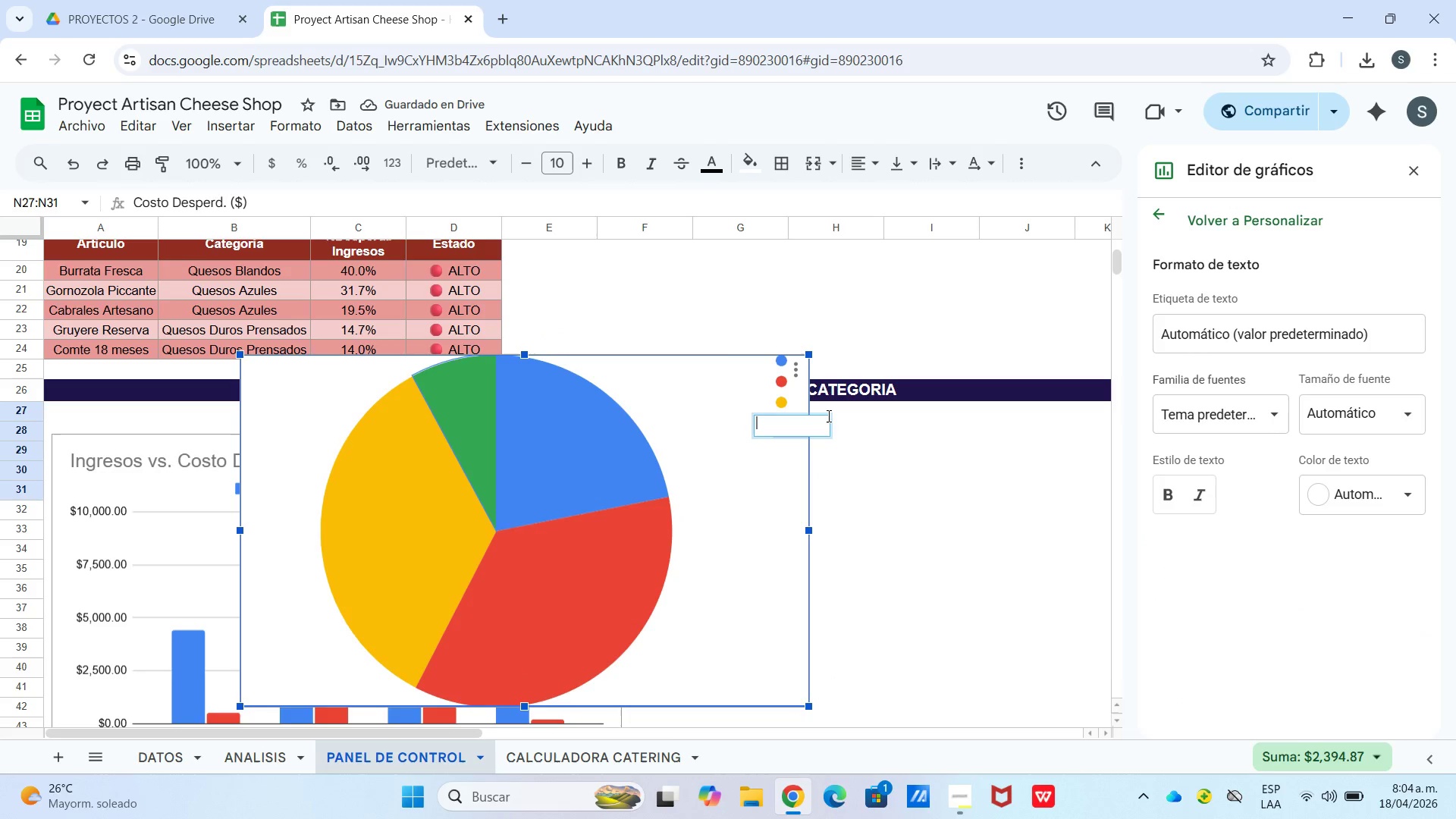 
type(Quesos Azules)
 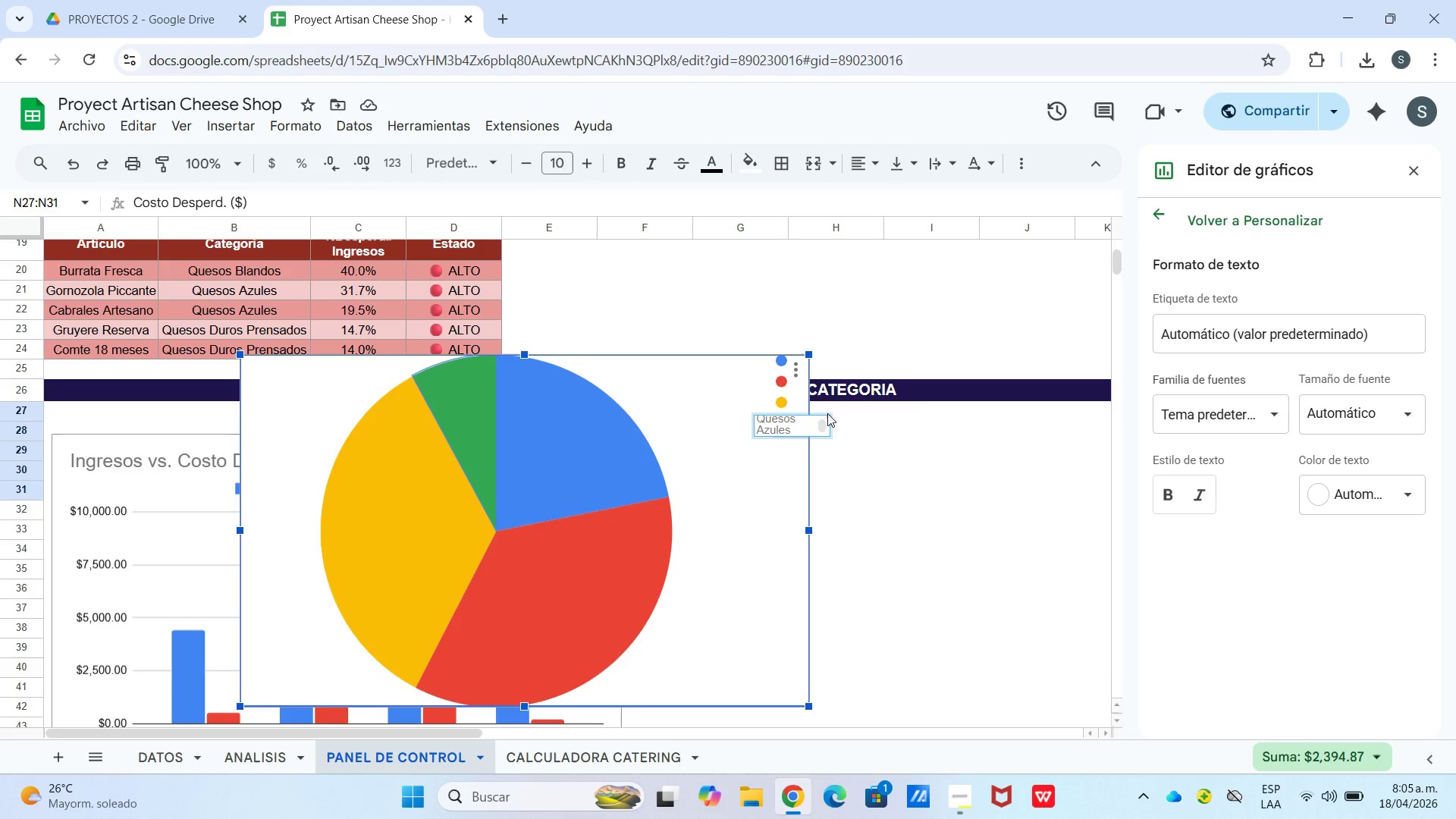 
key(Enter)
 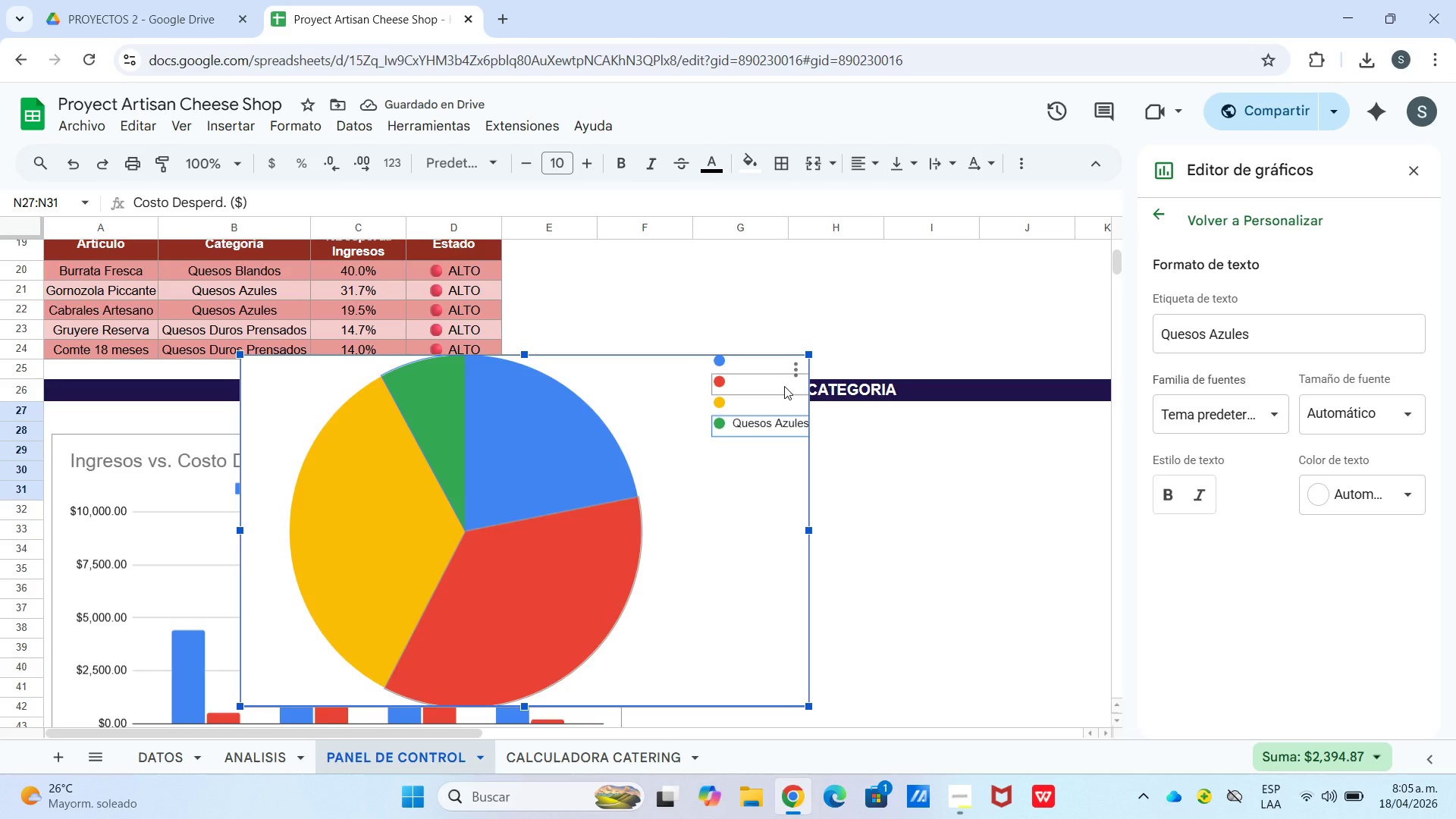 
left_click([779, 372])
 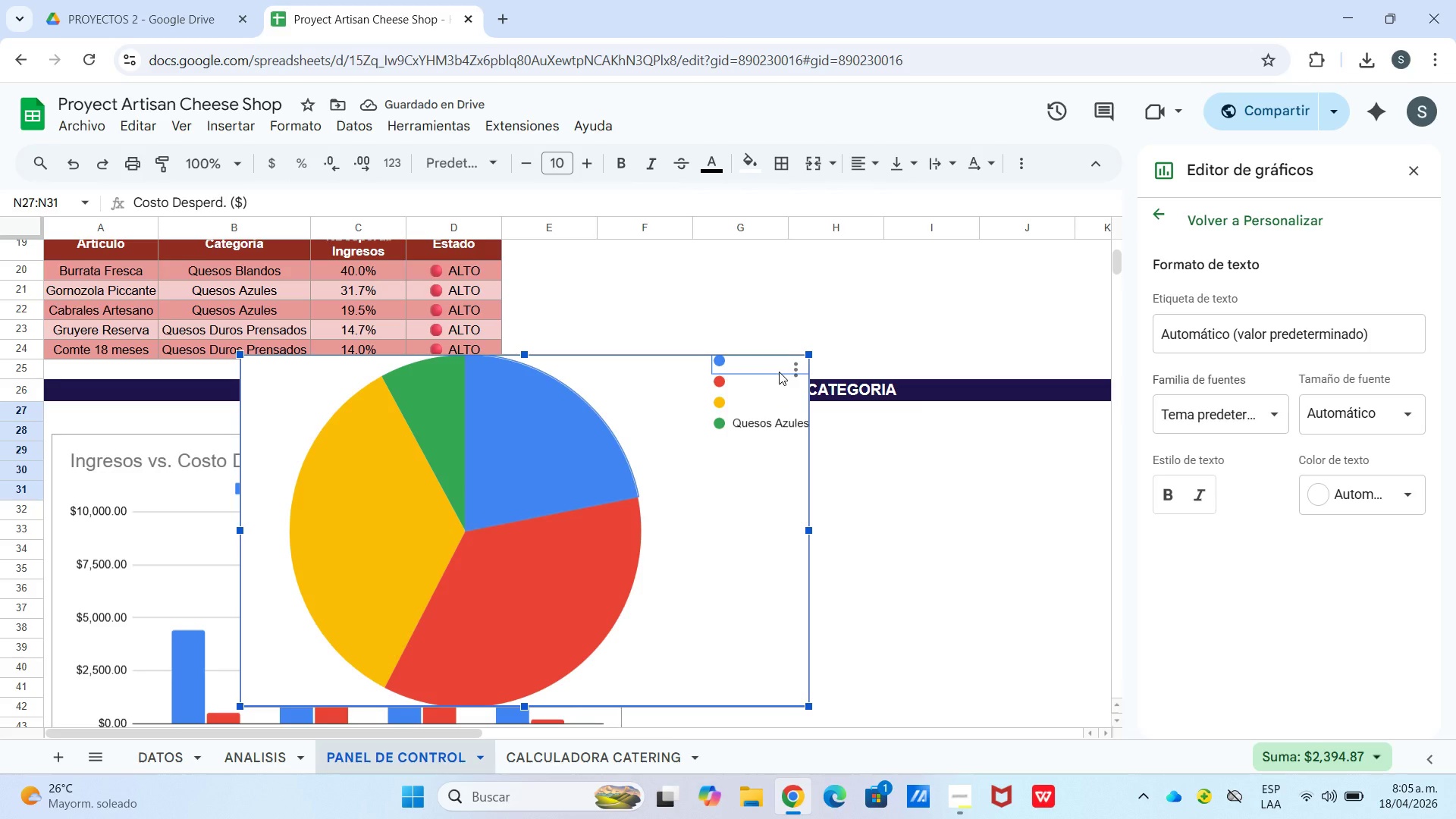 
left_click([779, 372])
 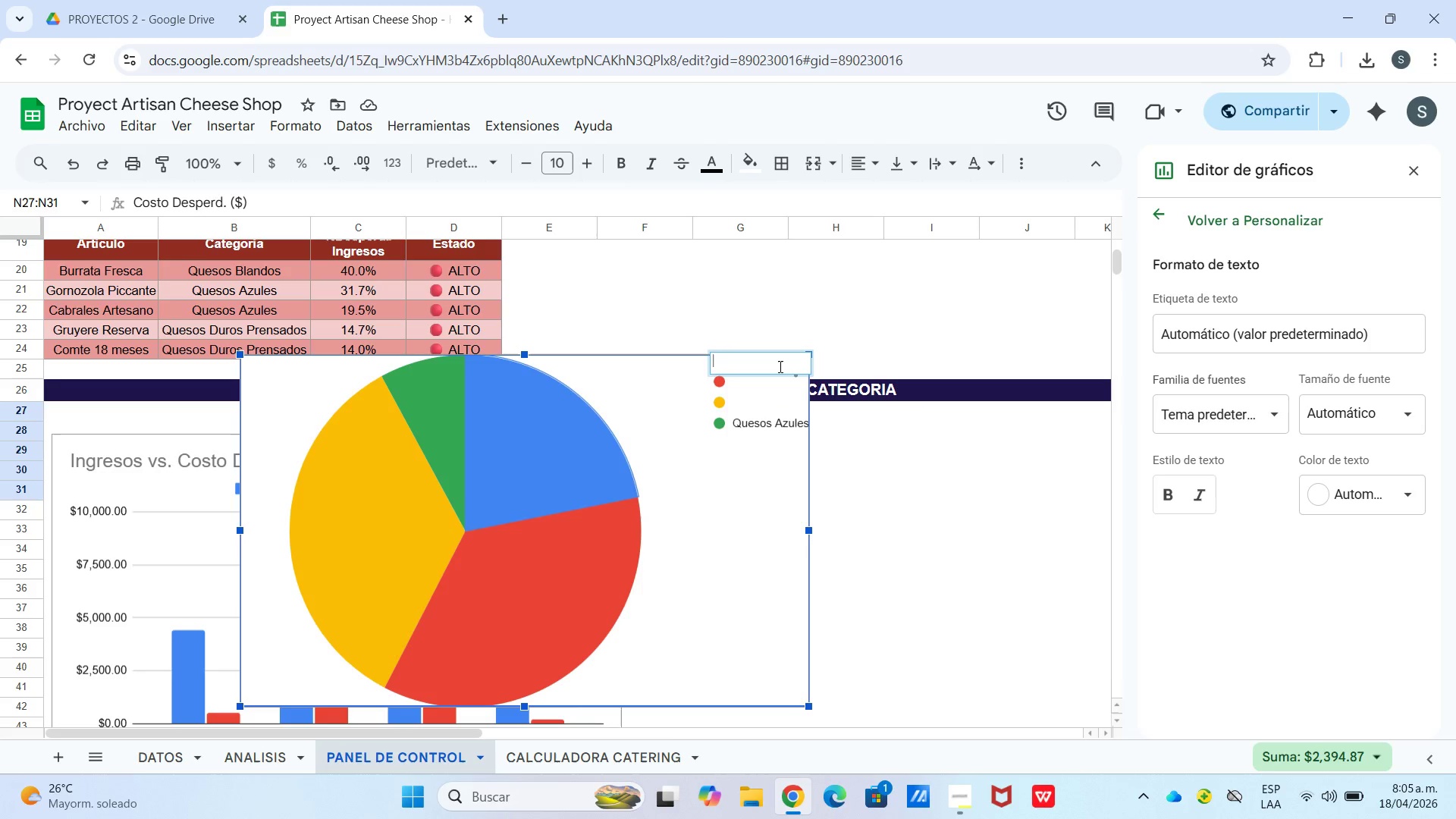 
type(Quesso)
key(Backspace)
key(Backspace)
type(os blandos)
 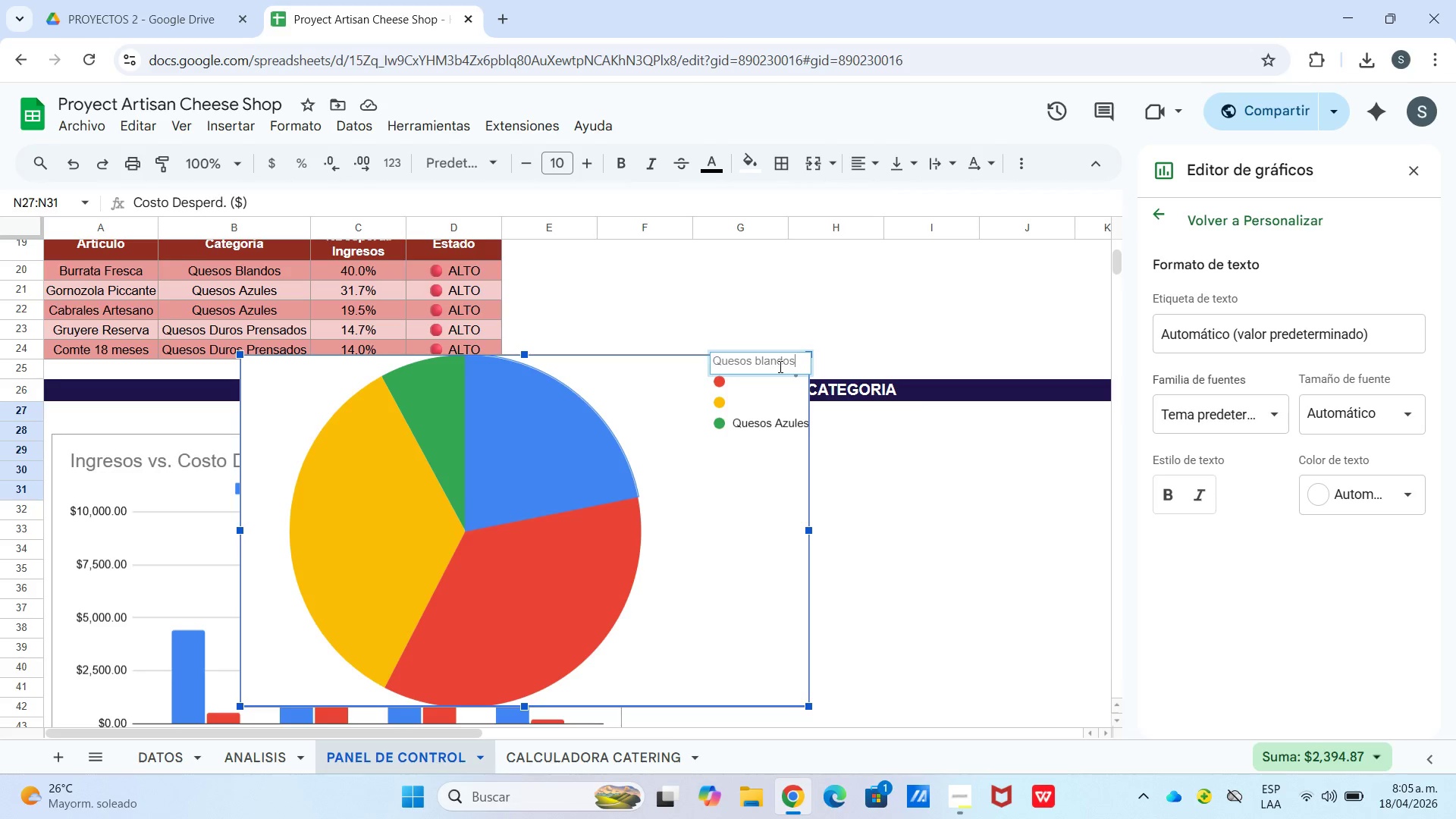 
key(Enter)
 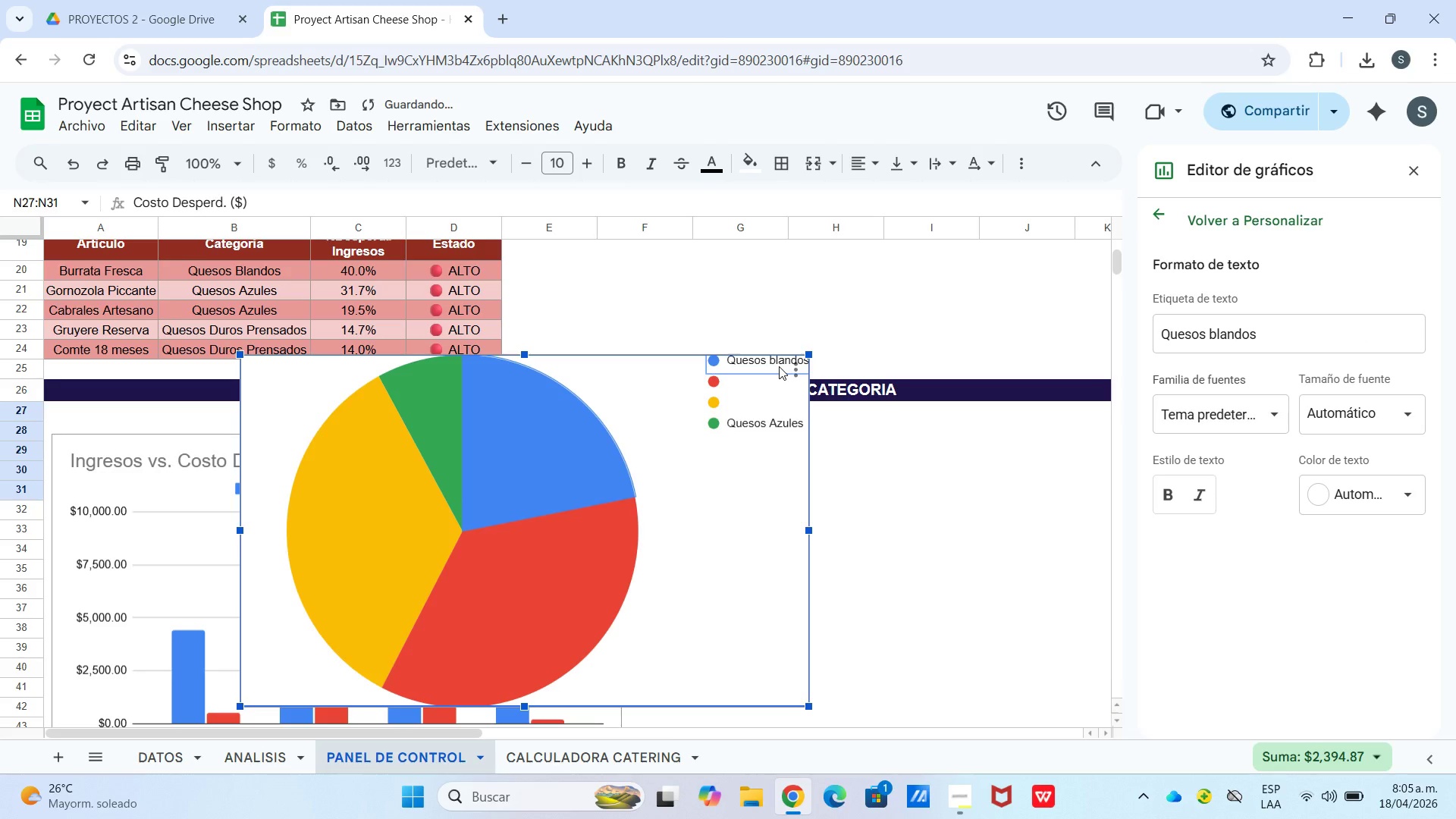 
key(Enter)
 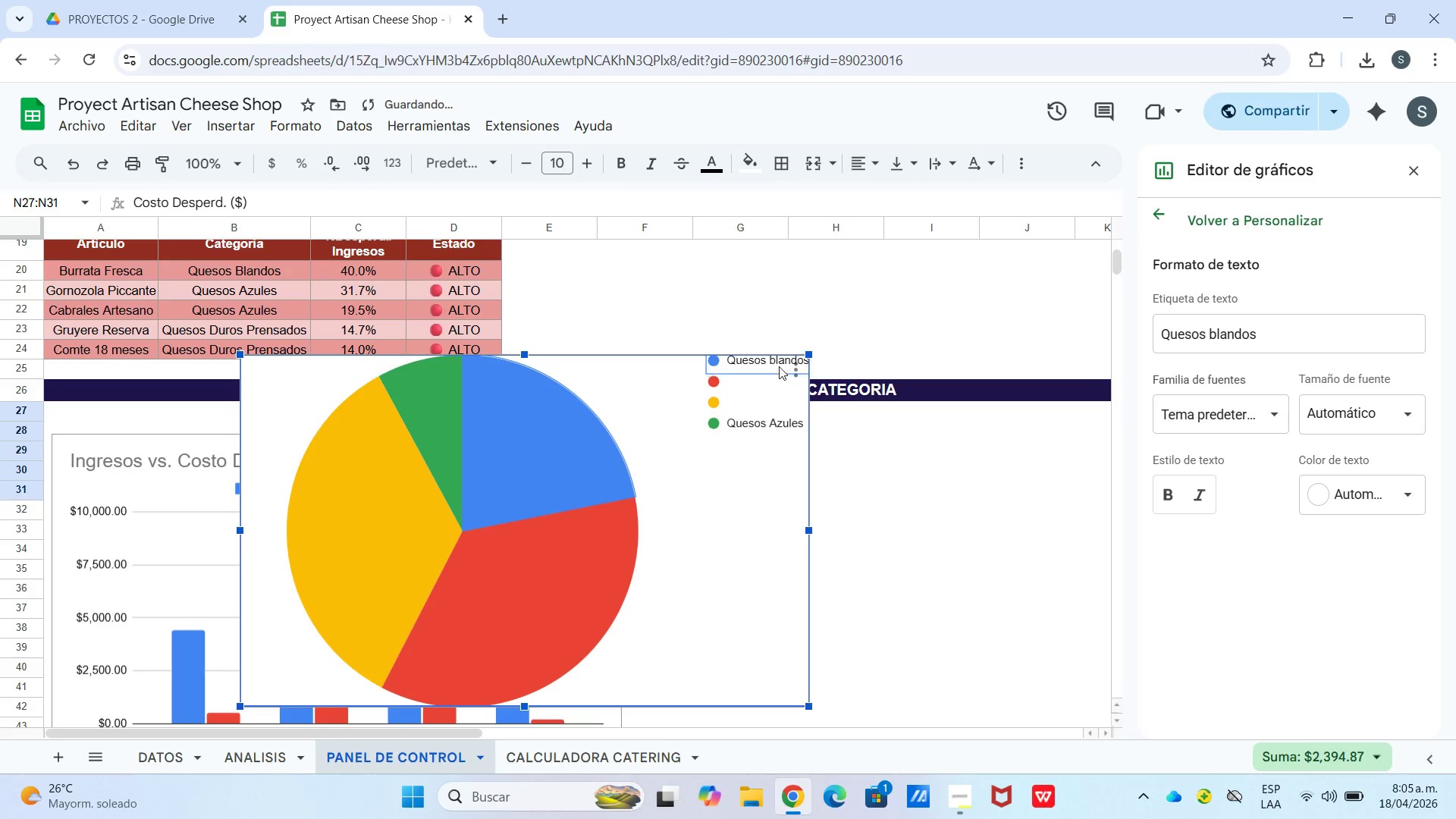 
key(Enter)
 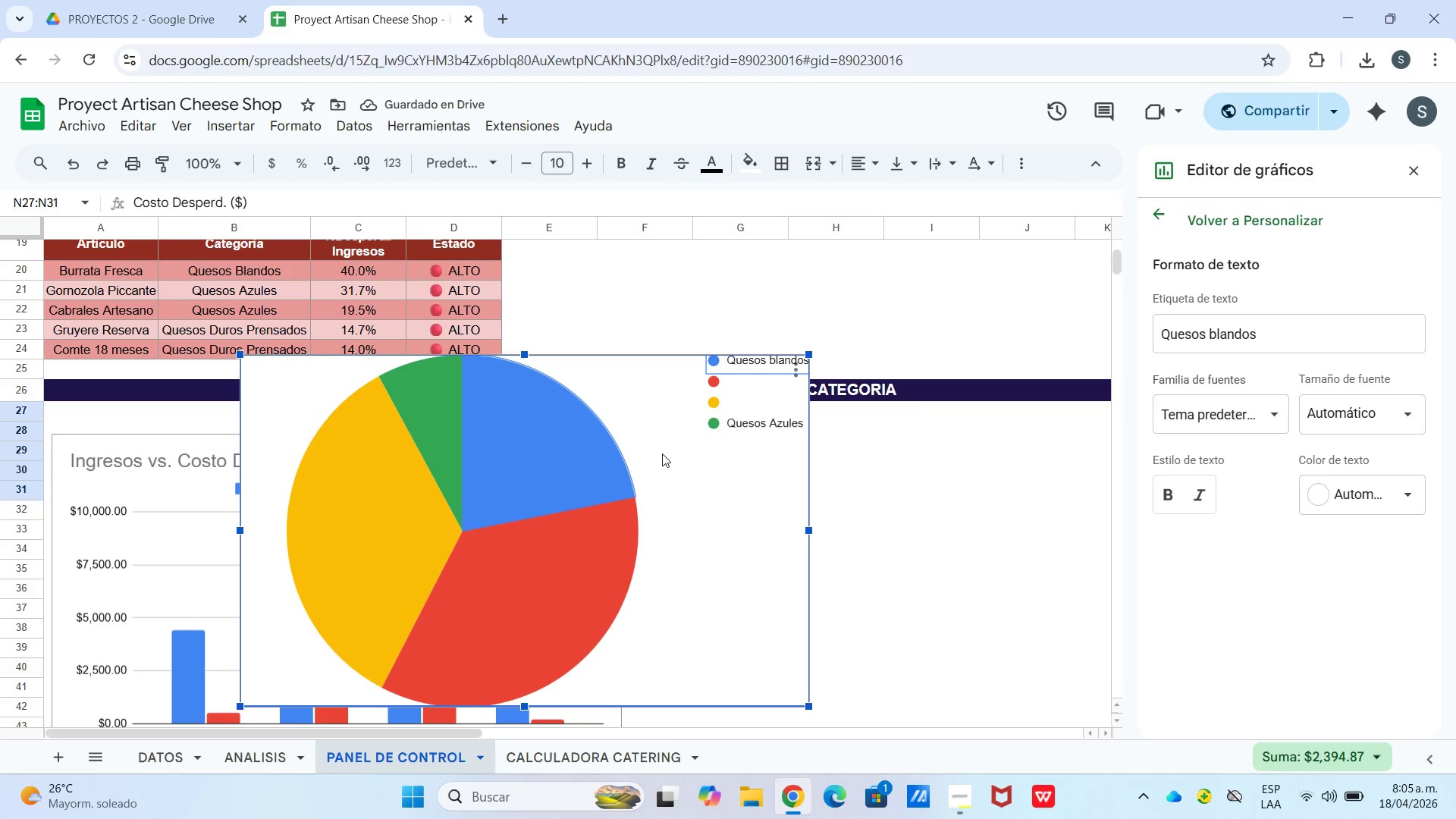 
double_click([744, 379])
 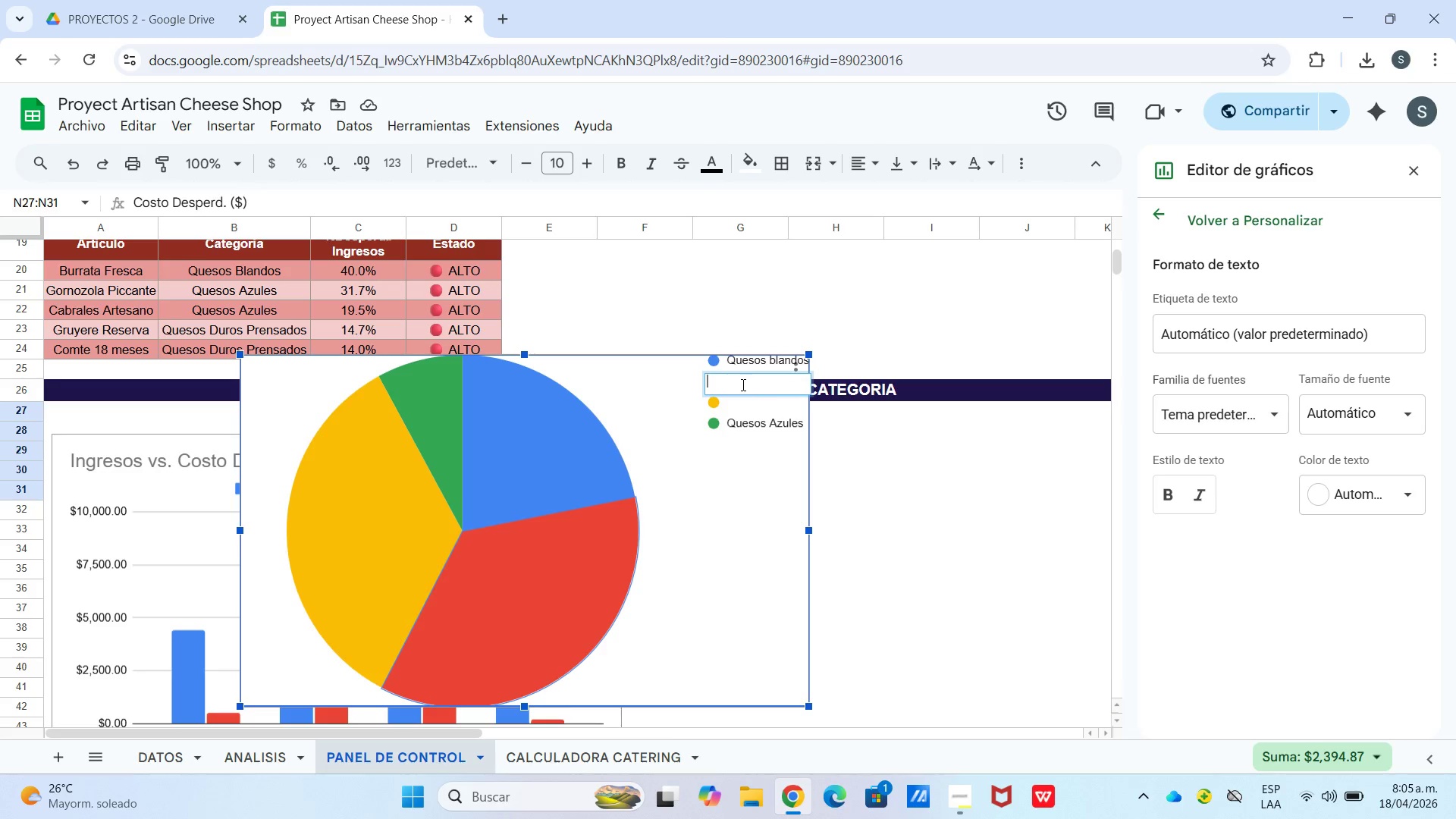 
type(Quesos Duros prem)
key(Backspace)
type(nsados)
 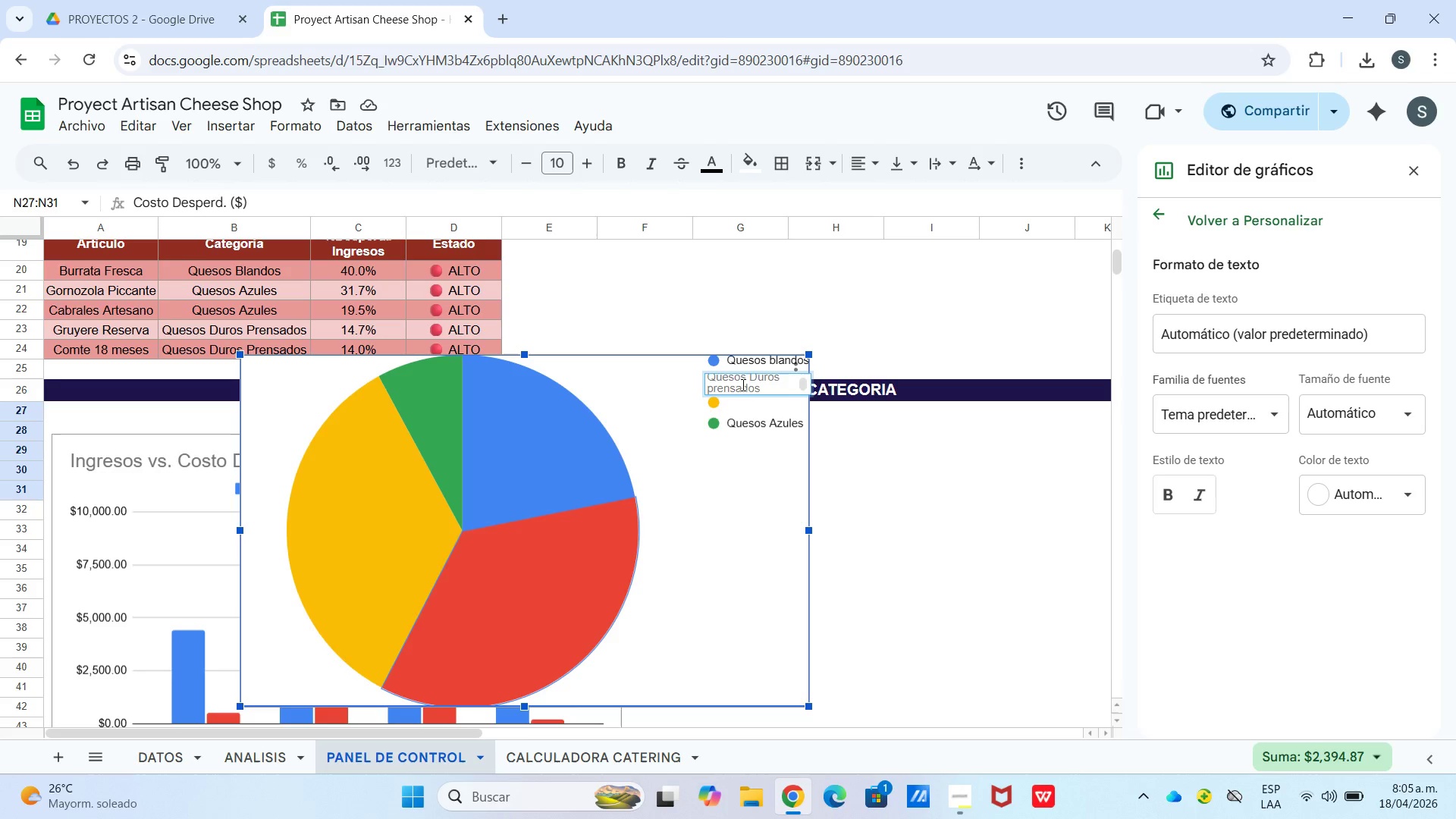 
key(Enter)
 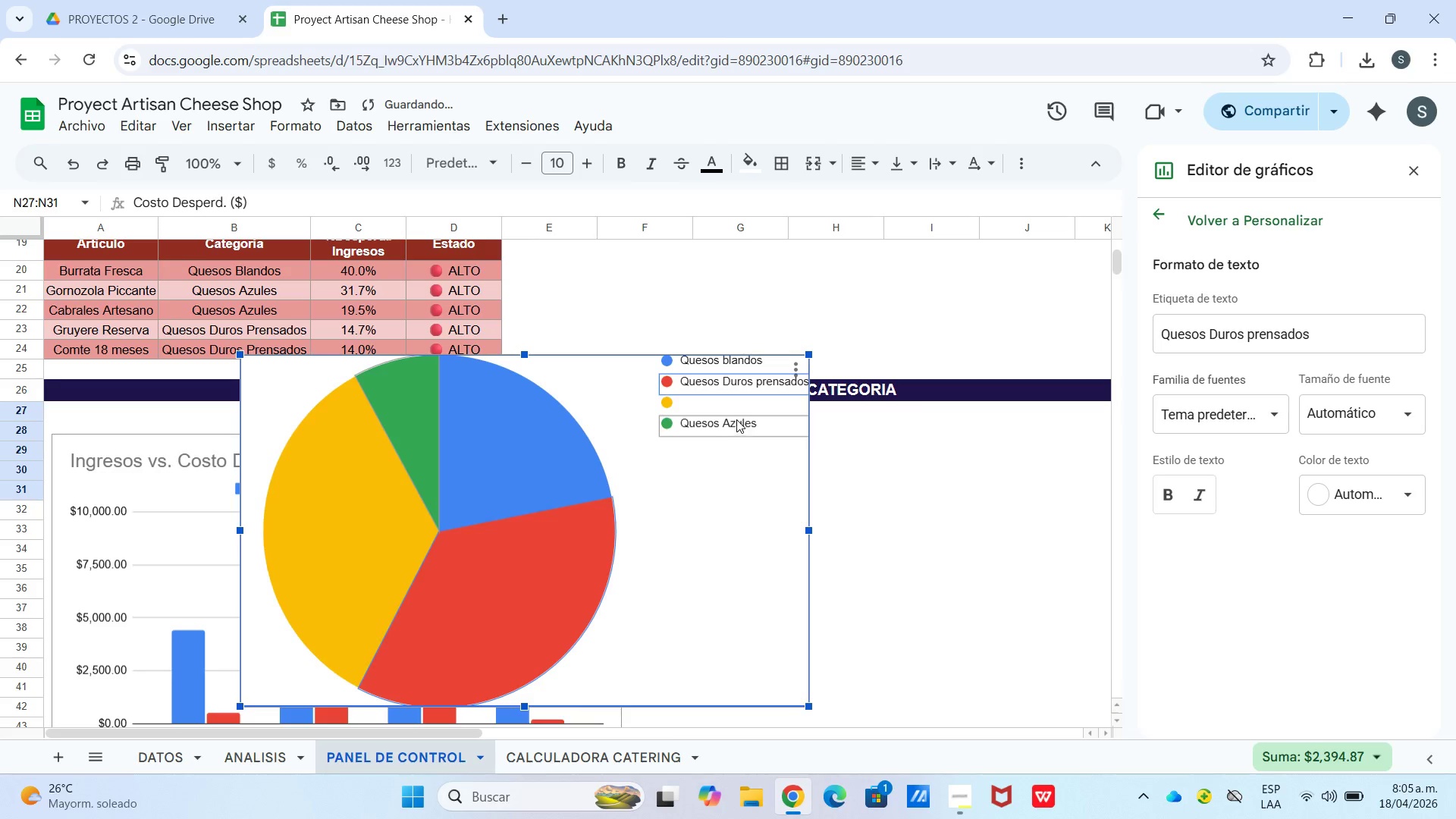 
double_click([739, 398])
 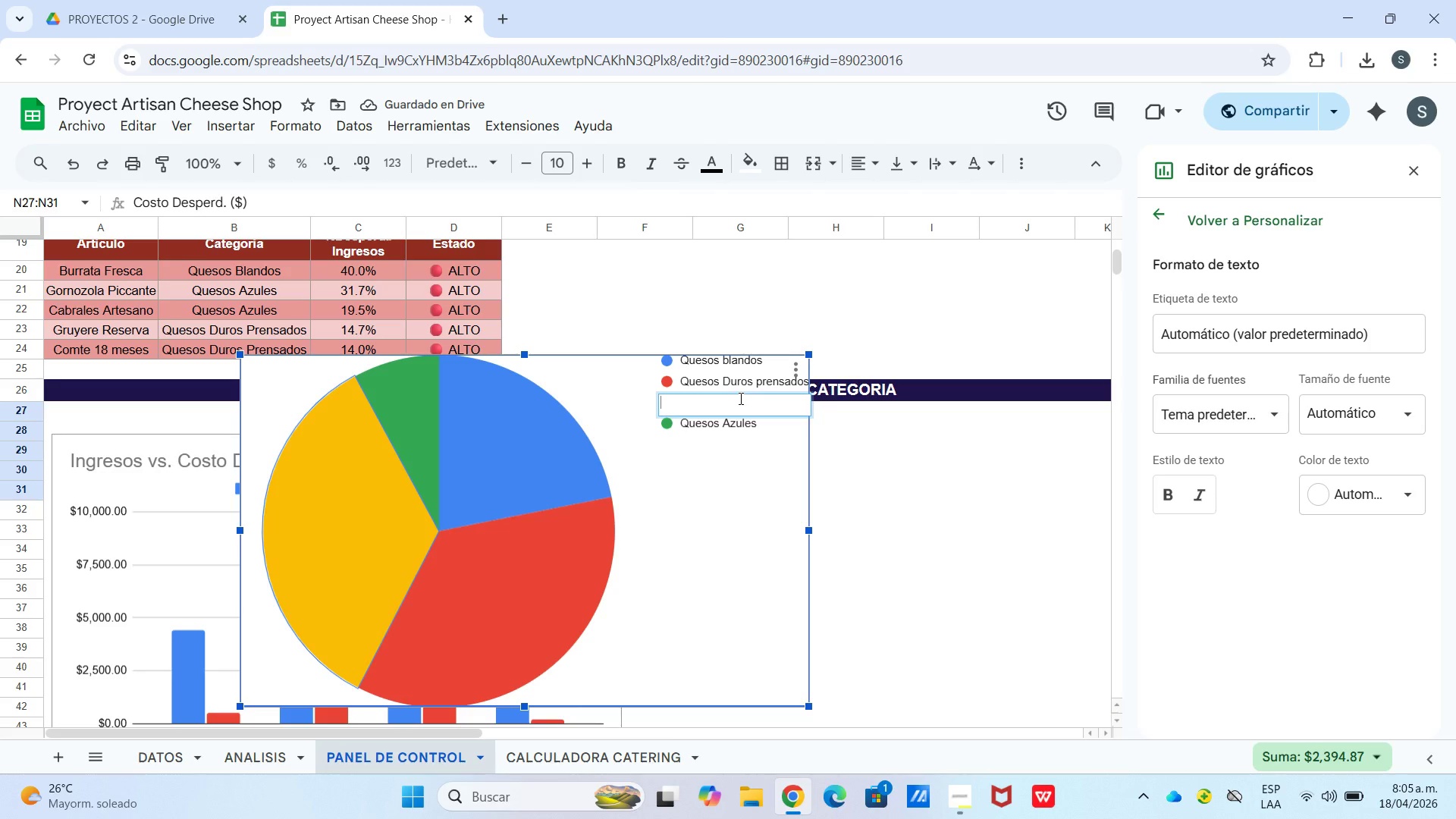 
type(Quesos Azules)
 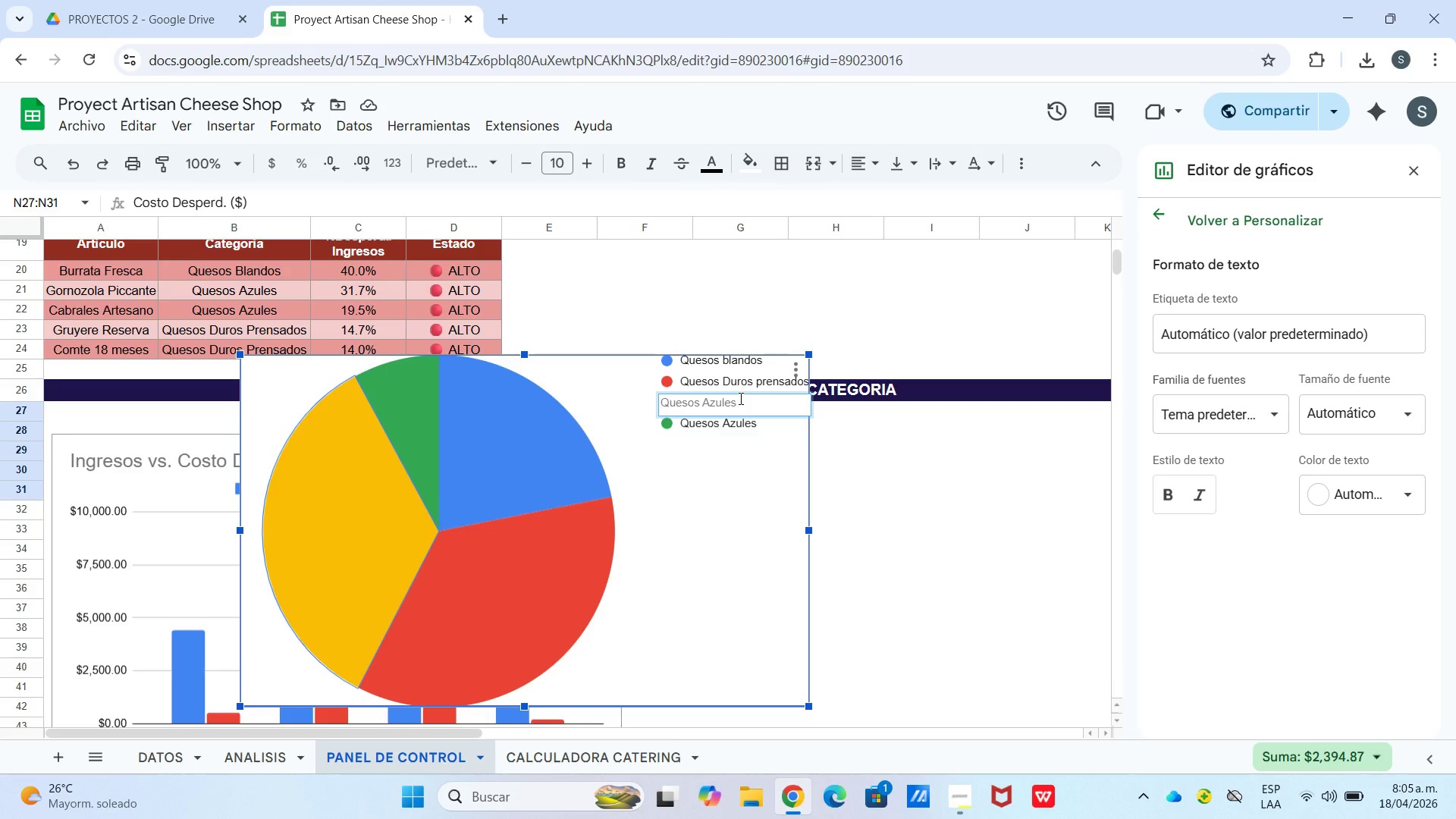 
double_click([776, 430])
 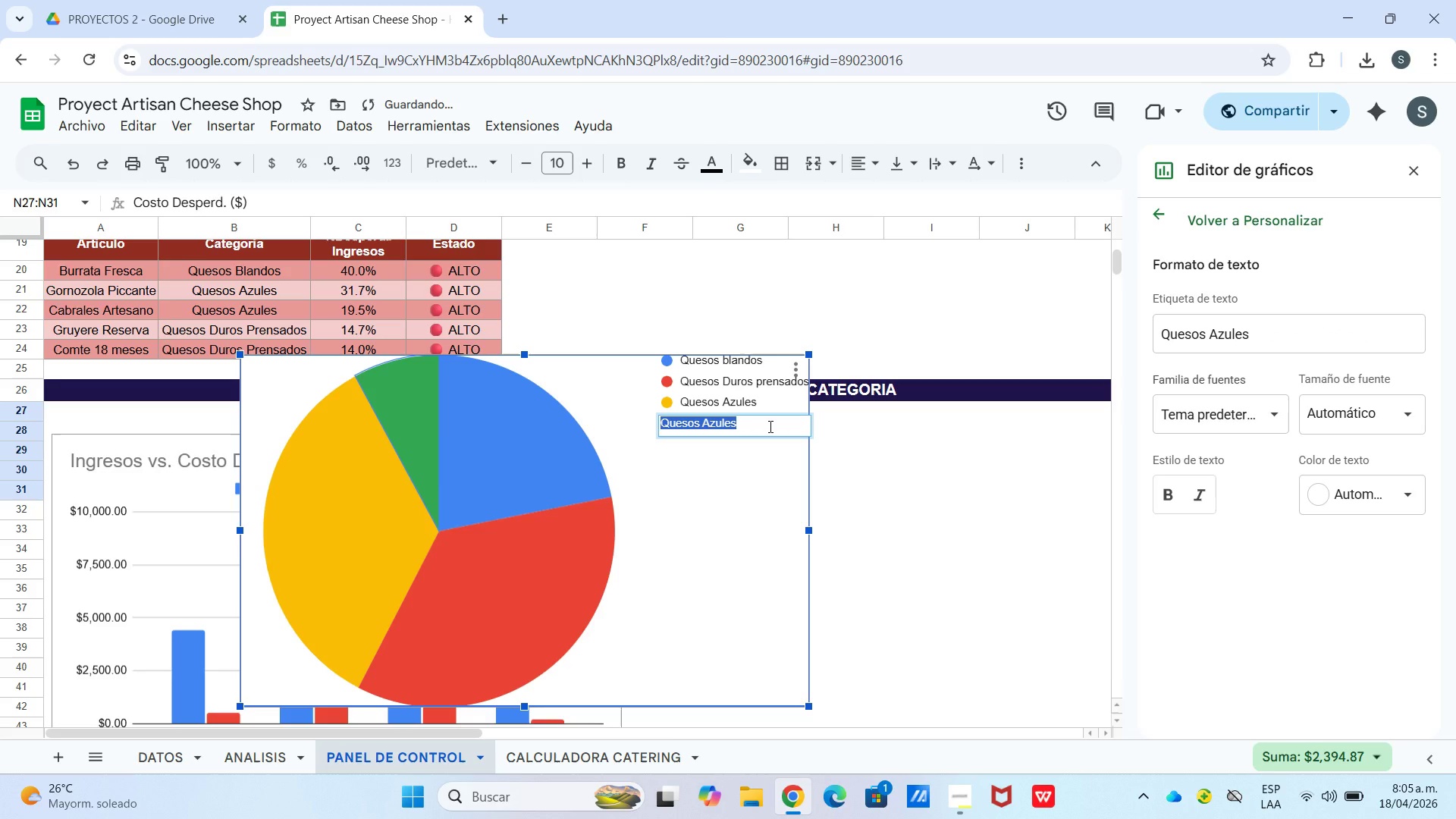 
type(a)
key(Backspace)
type(Acompa`amiento)
 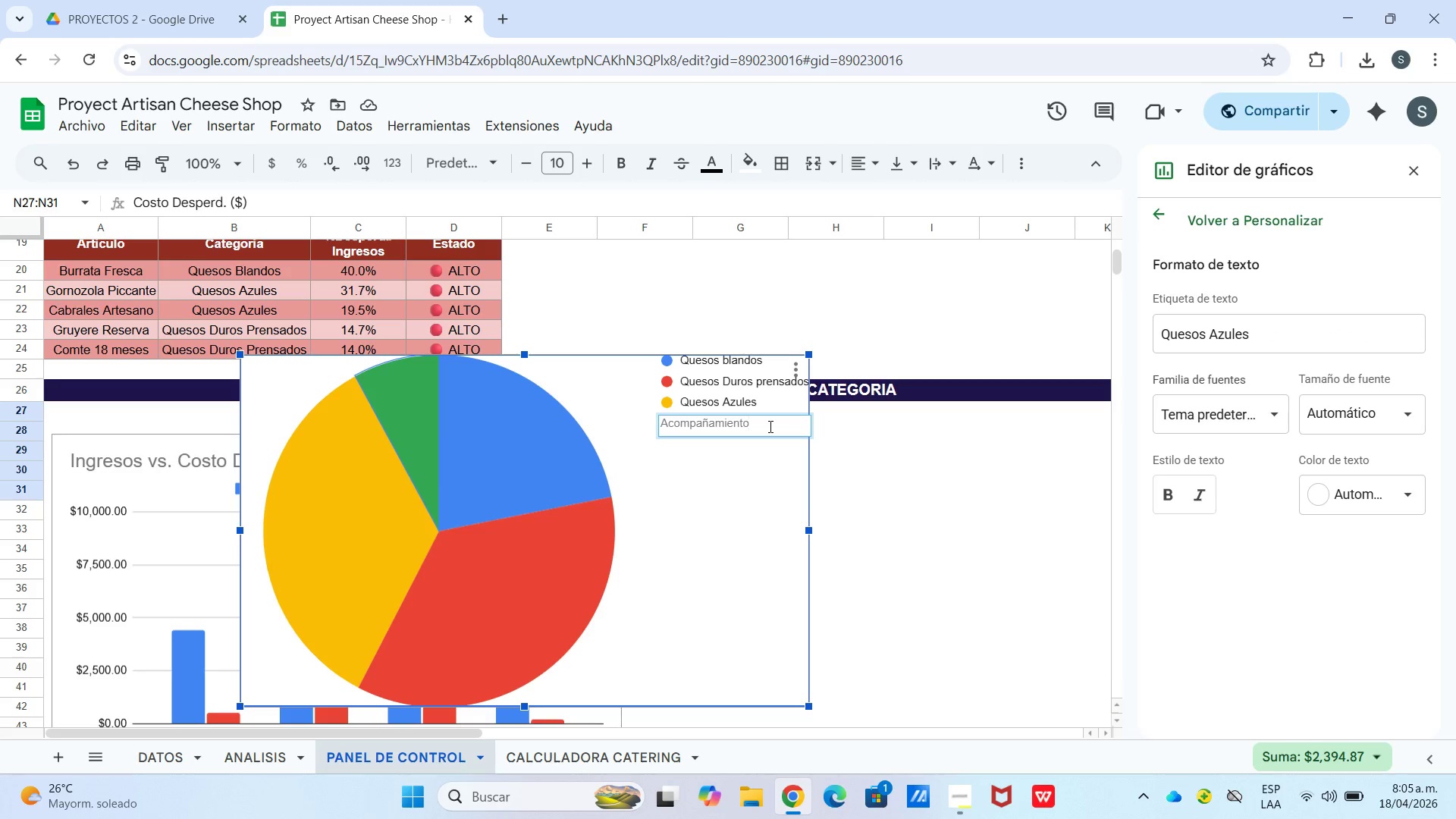 
key(S)
 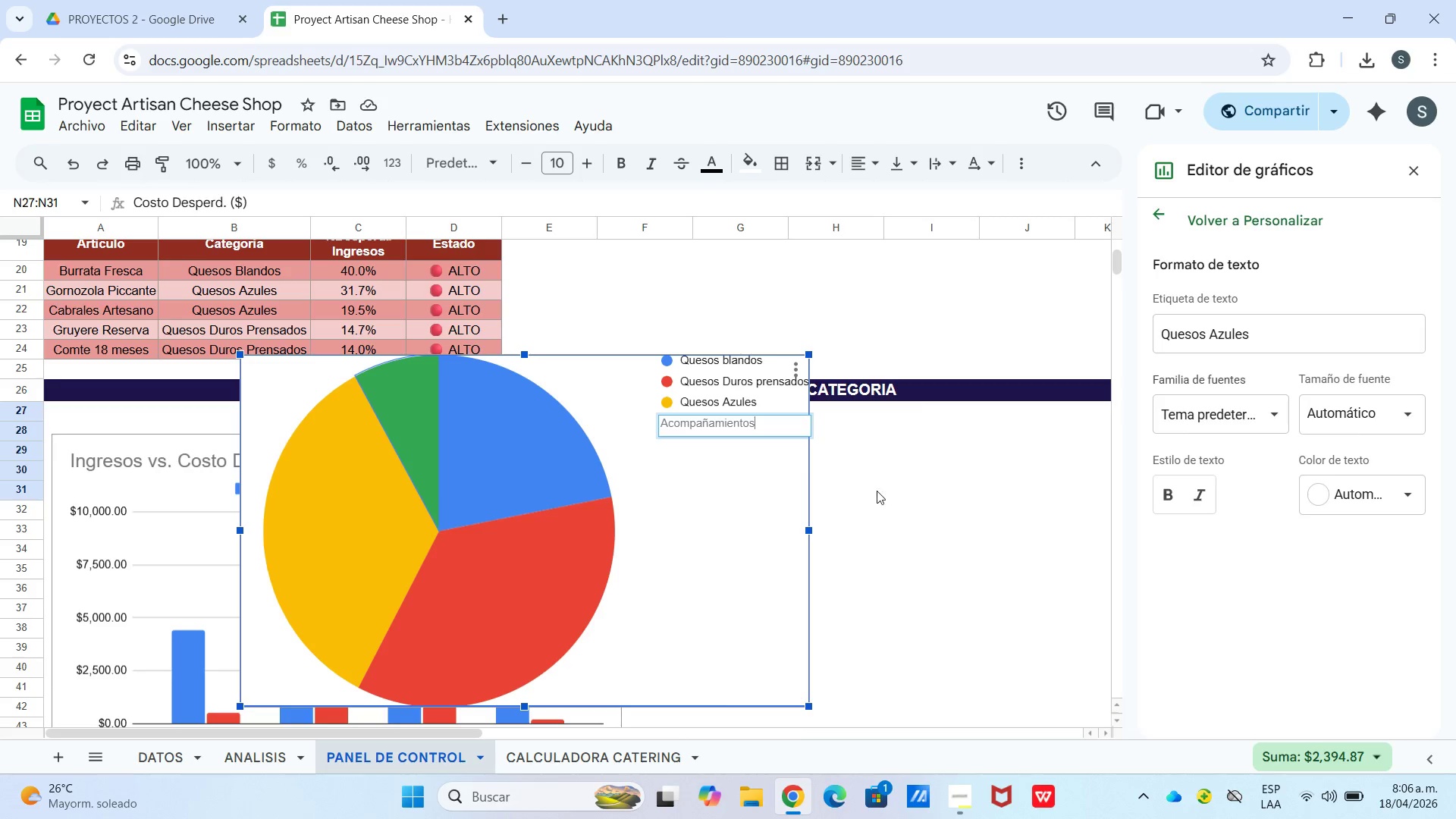 
left_click([900, 485])
 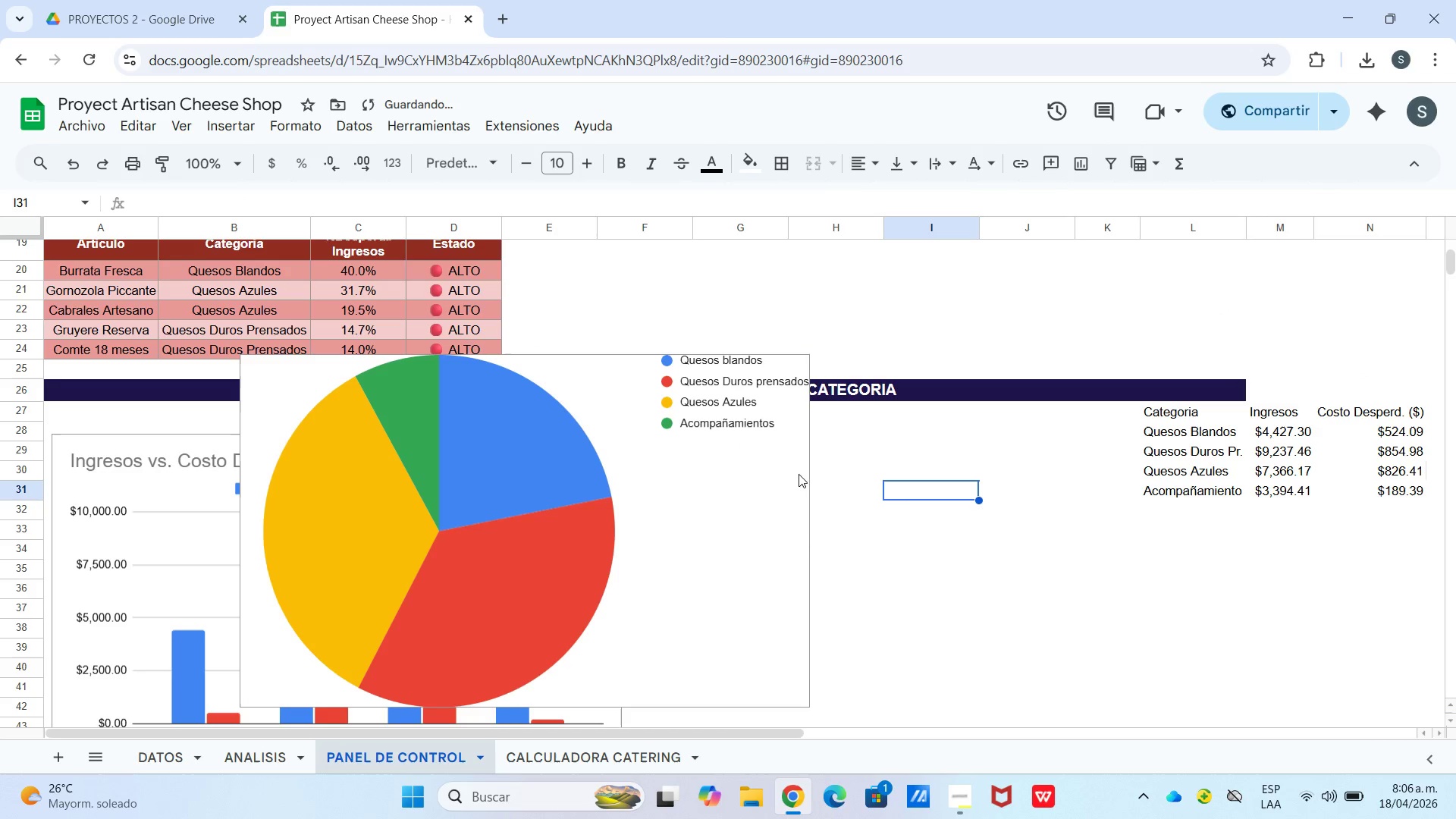 
left_click_drag(start_coordinate=[761, 474], to_coordinate=[889, 532])
 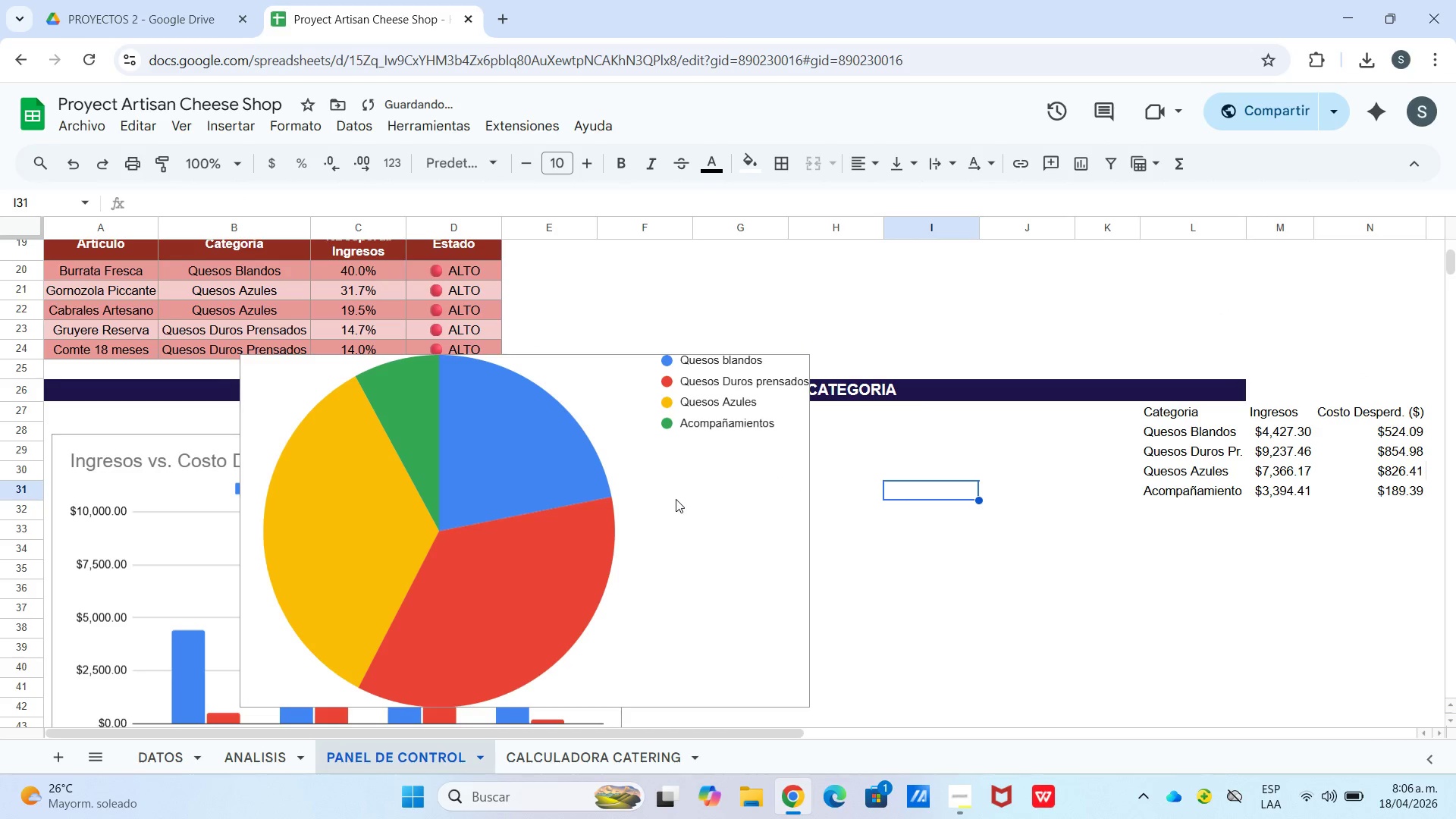 
left_click_drag(start_coordinate=[676, 499], to_coordinate=[683, 499])
 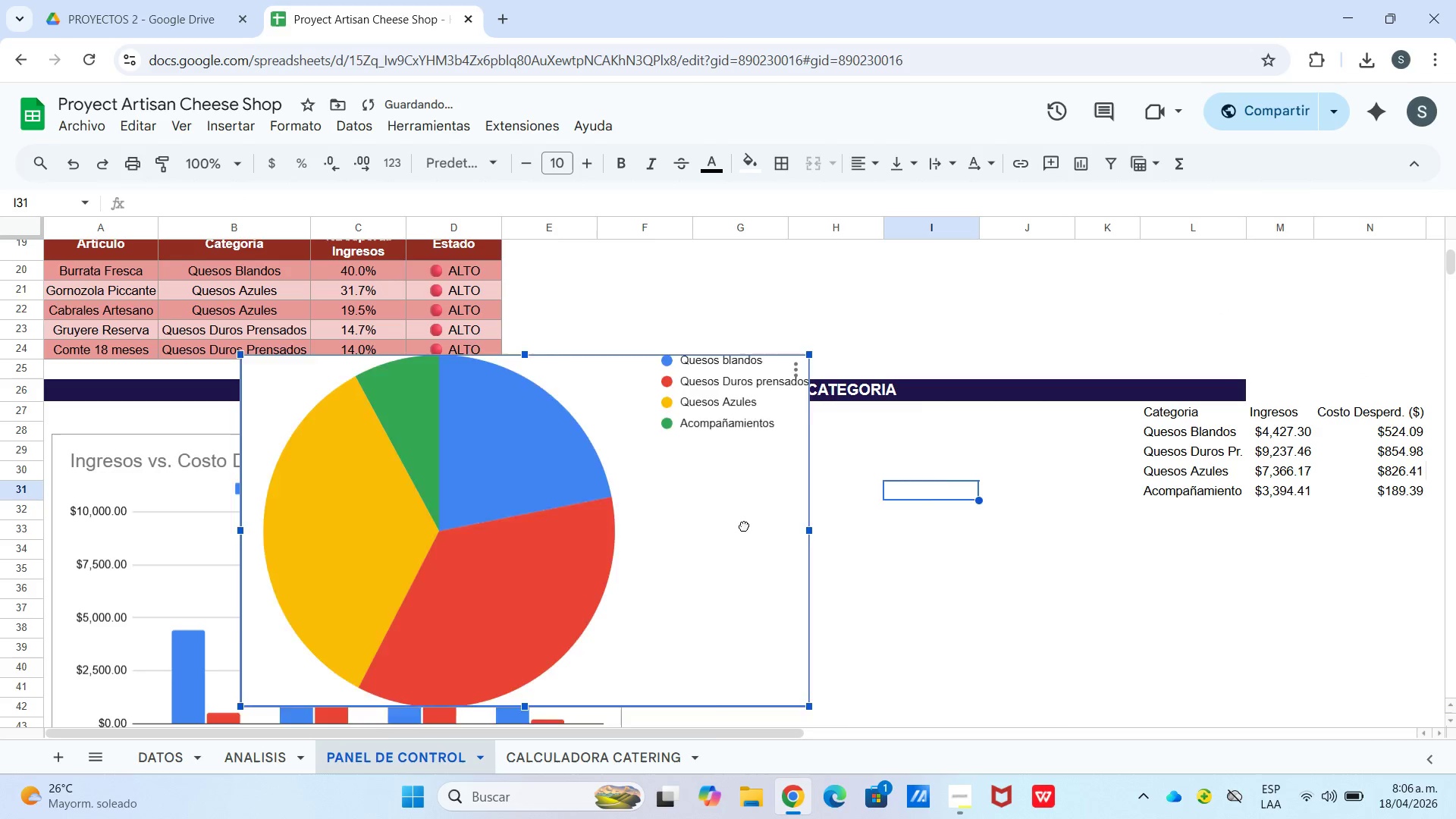 
left_click_drag(start_coordinate=[692, 502], to_coordinate=[1091, 635])
 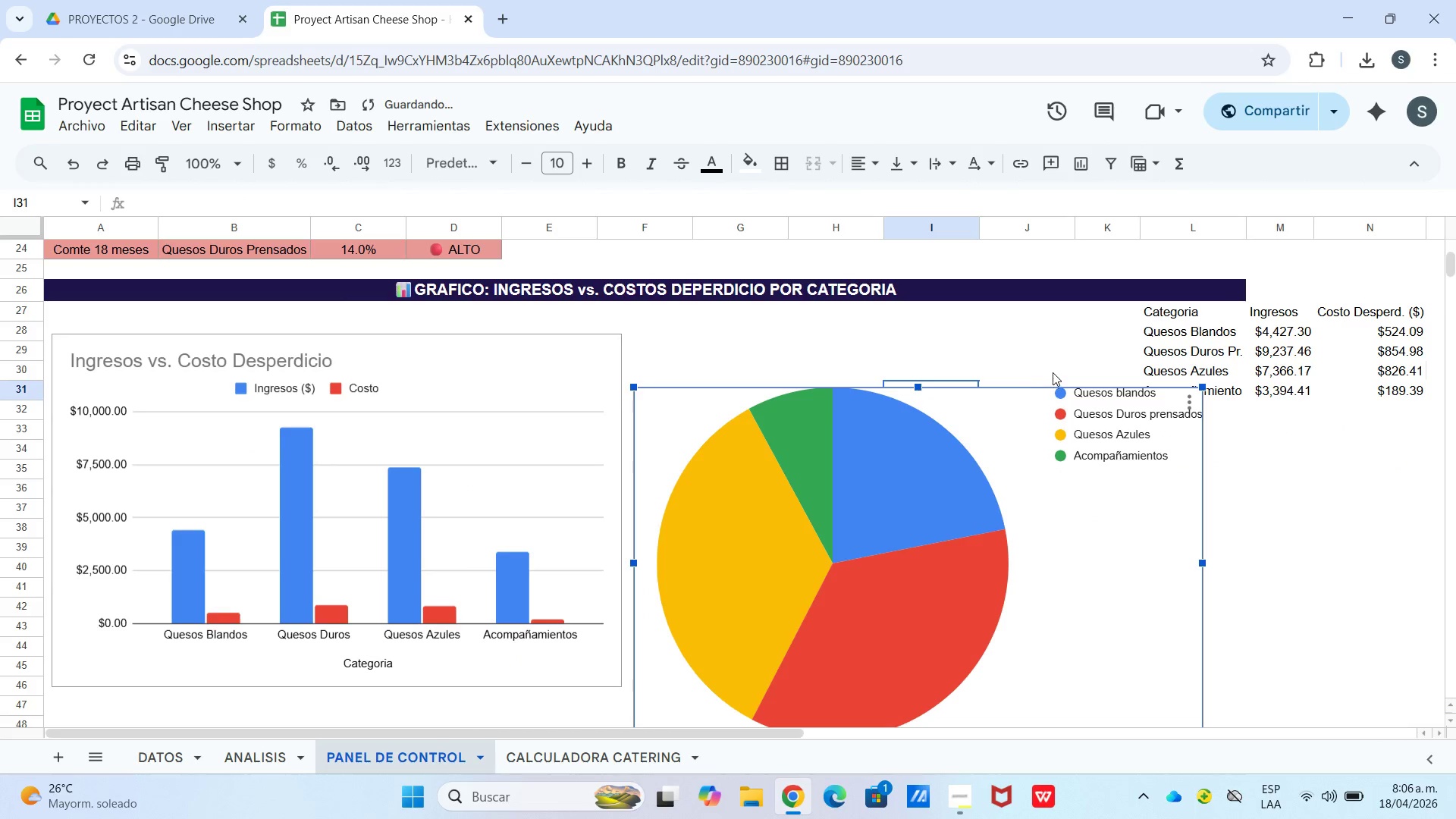 
left_click([933, 324])
 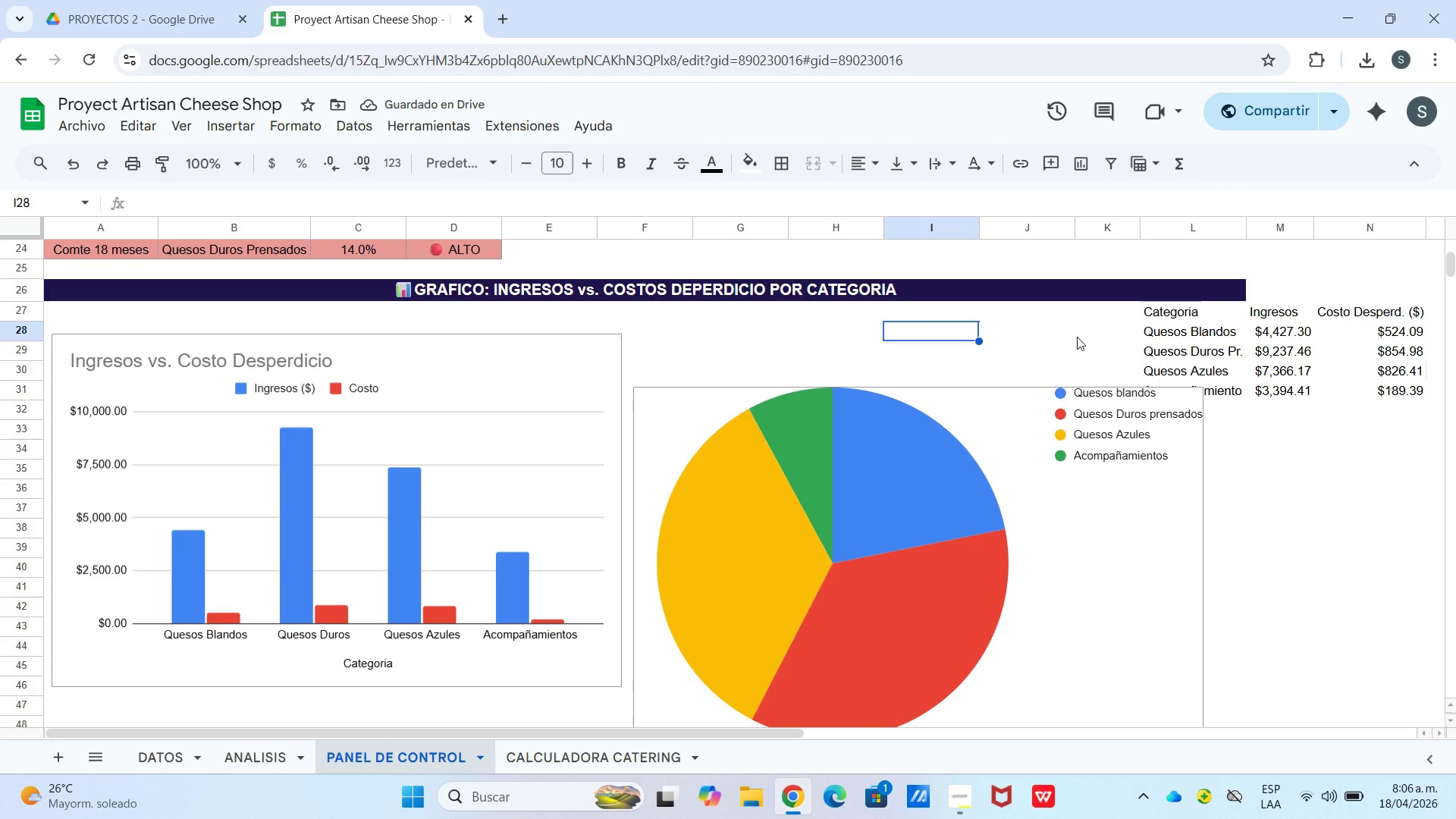 
scroll: coordinate [1127, 368], scroll_direction: up, amount: 1.0
 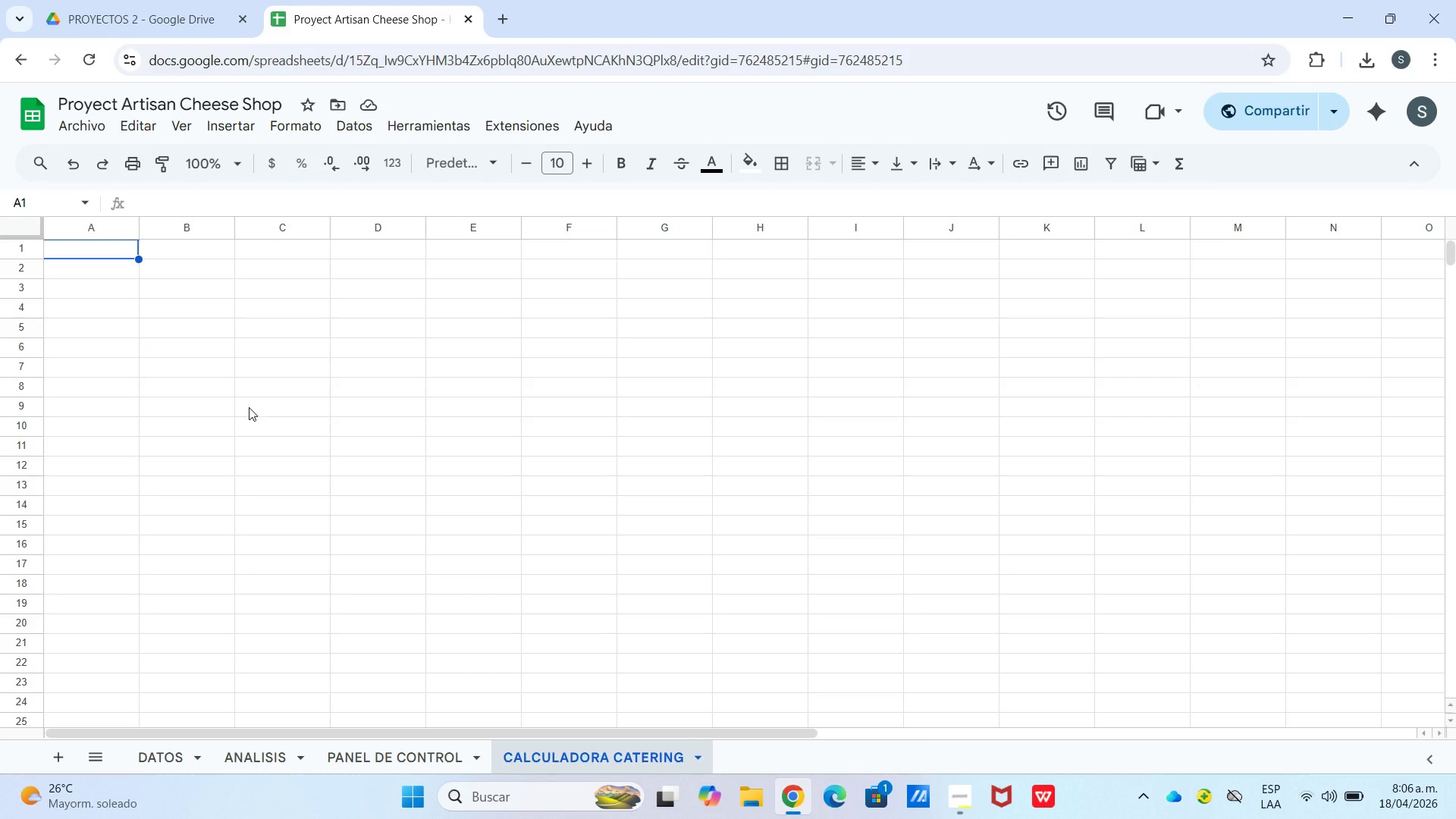 
wait(8.06)
 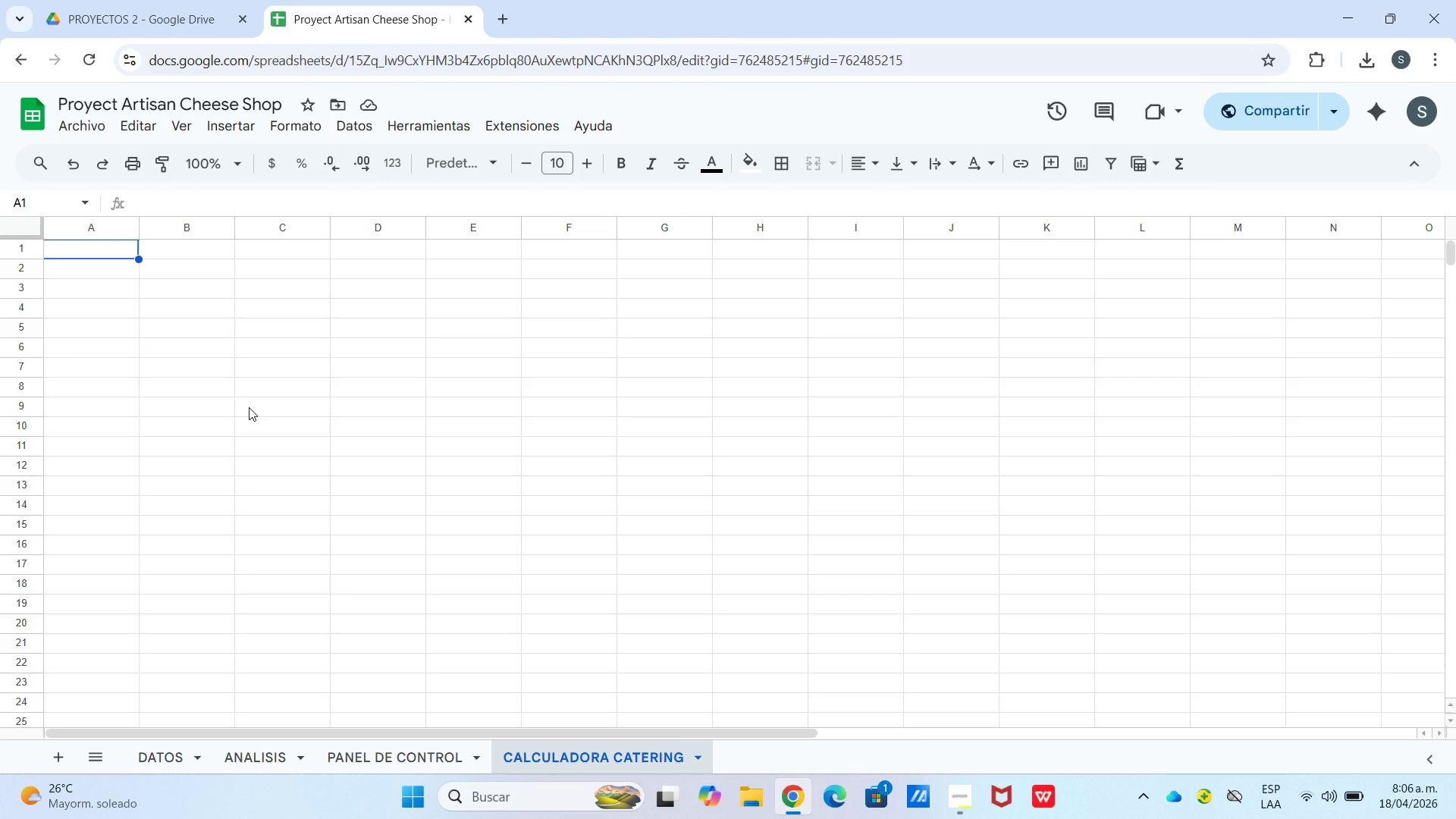 
left_click_drag(start_coordinate=[107, 249], to_coordinate=[935, 255])
 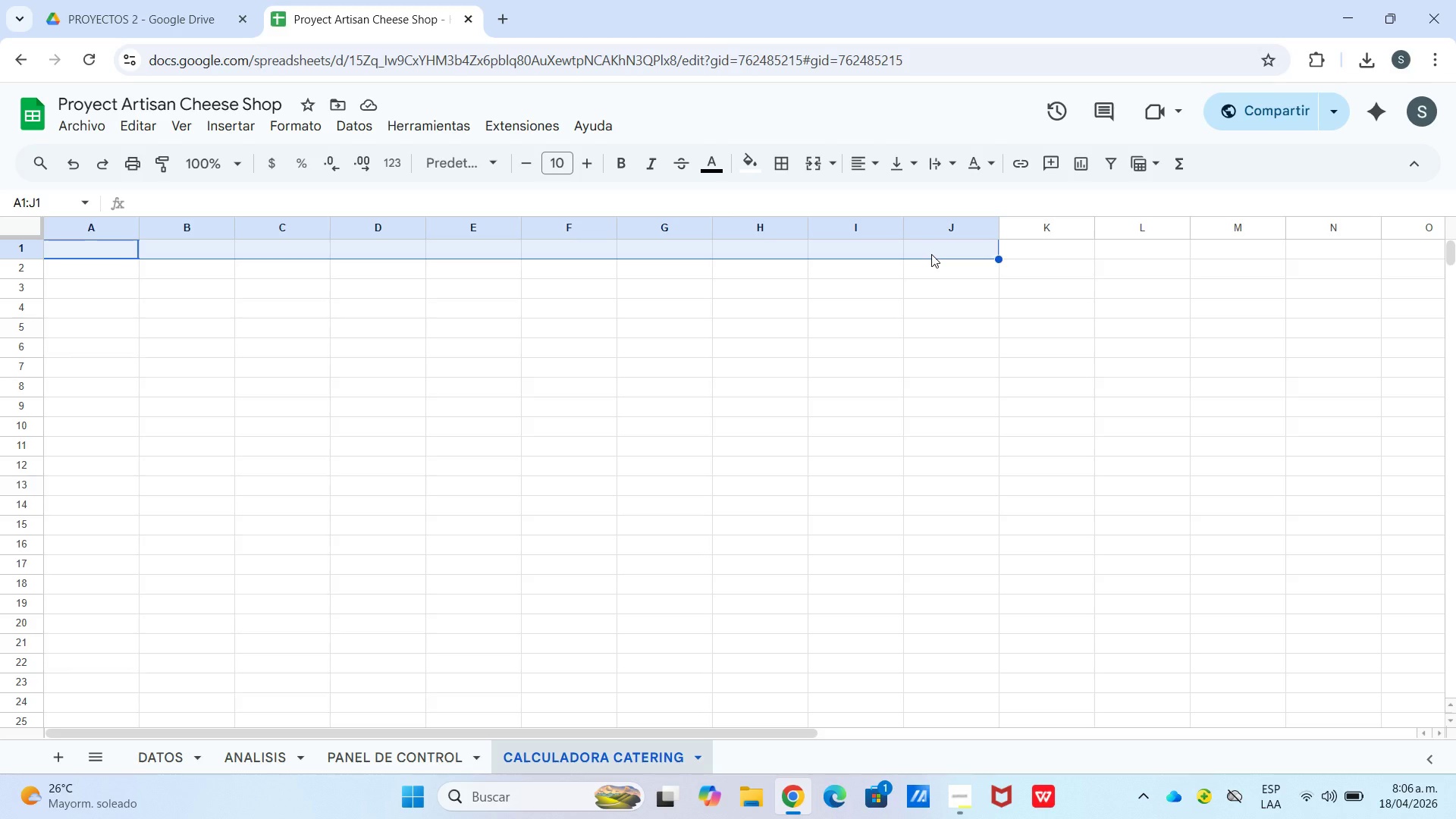 
wait(5.45)
 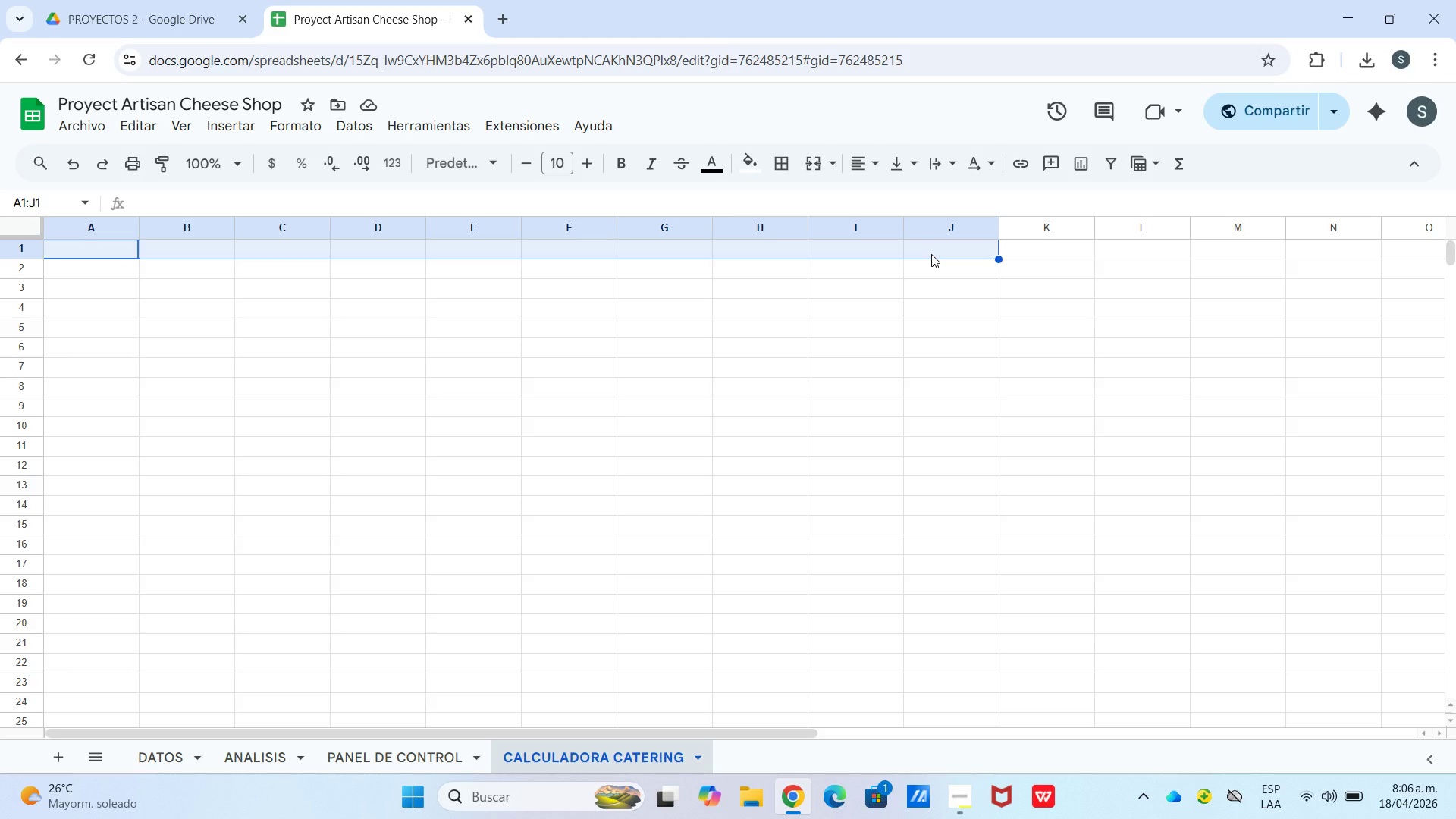 
left_click([822, 162])
 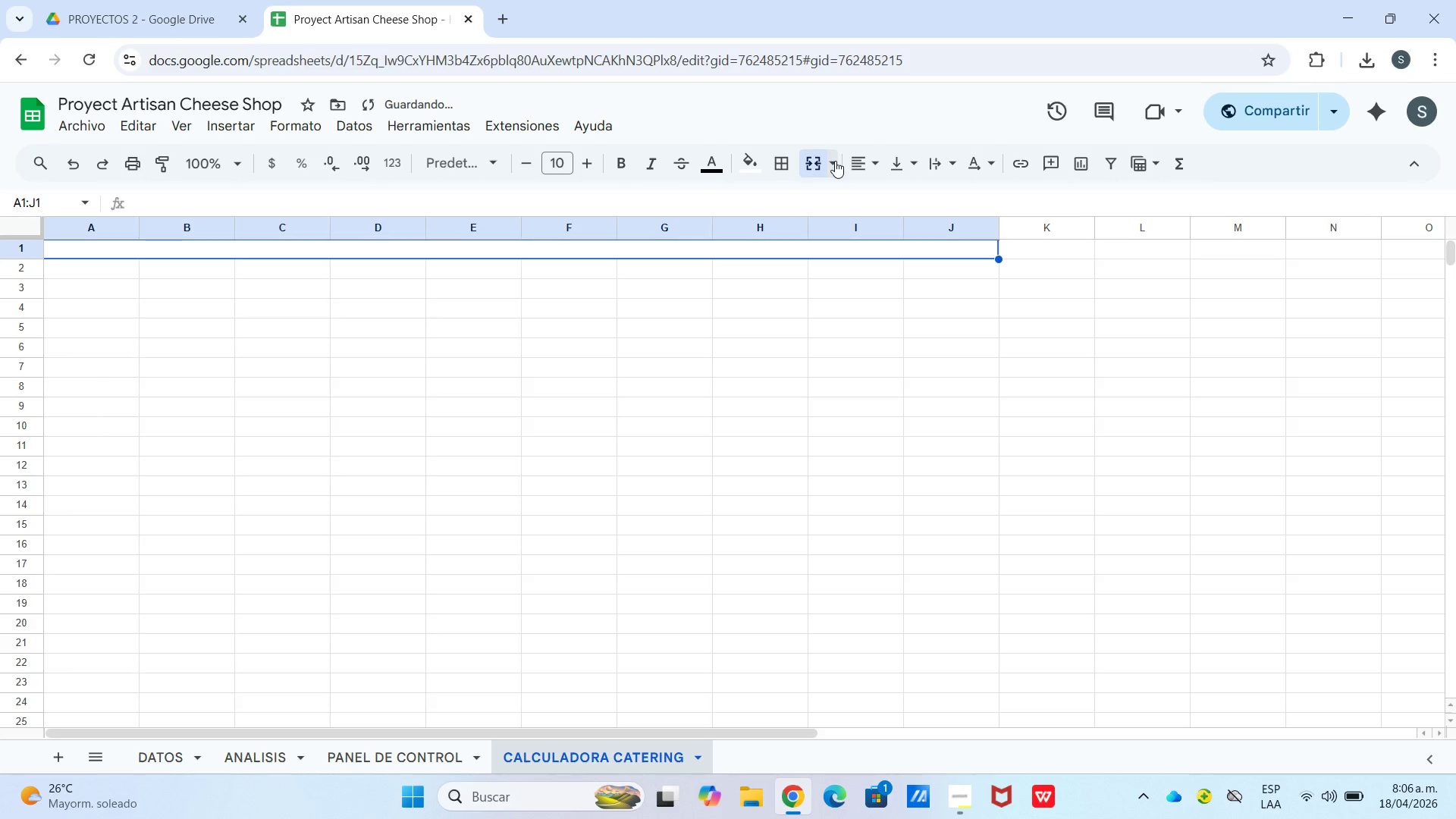 
mouse_move([874, 118])
 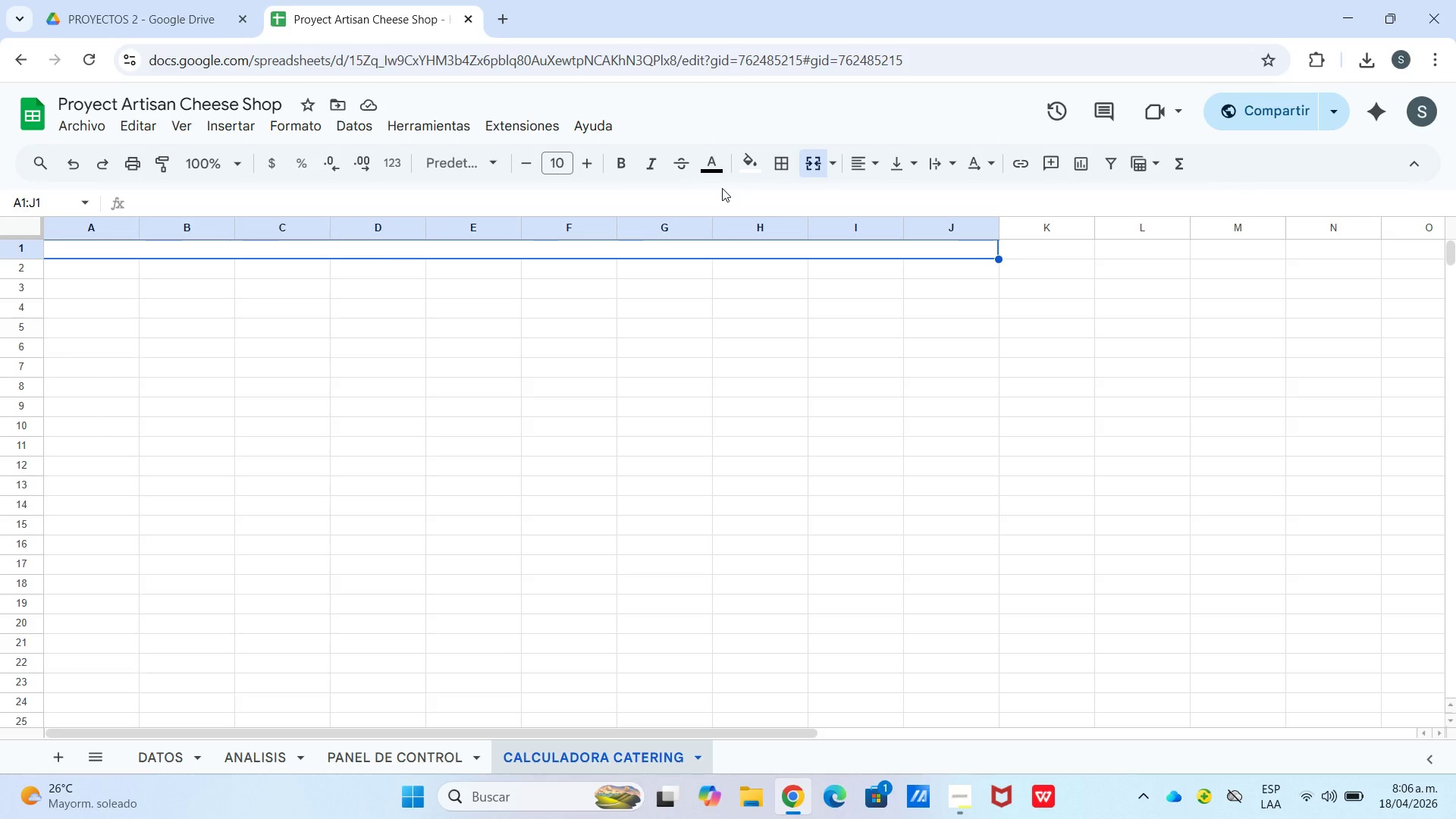 
key(CapsLock)
 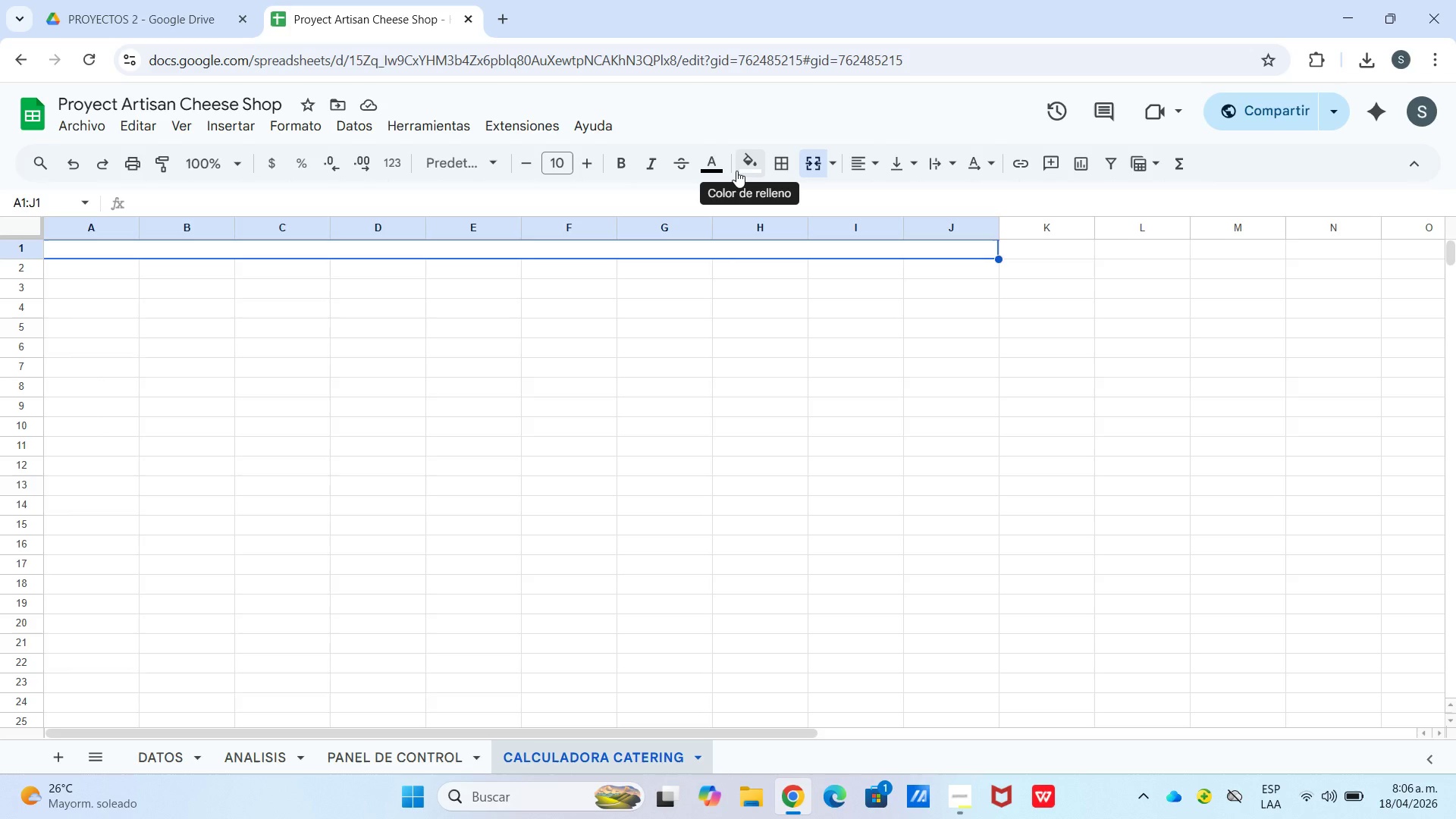 
type(CALCULADORA DE TABLAS DE CATERING-- THE CURD ^ CRACKER)
 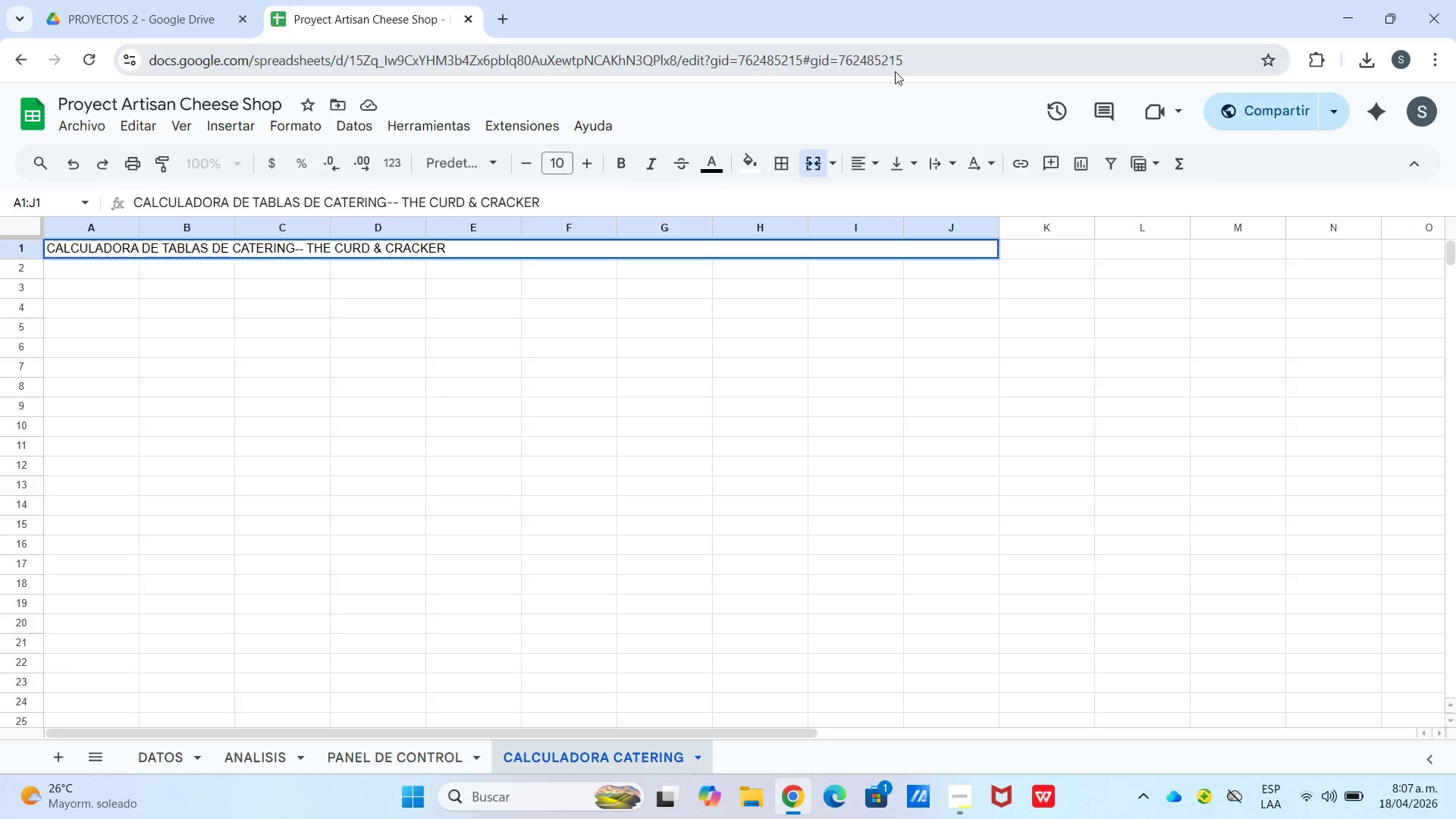 
left_click([376, 311])
 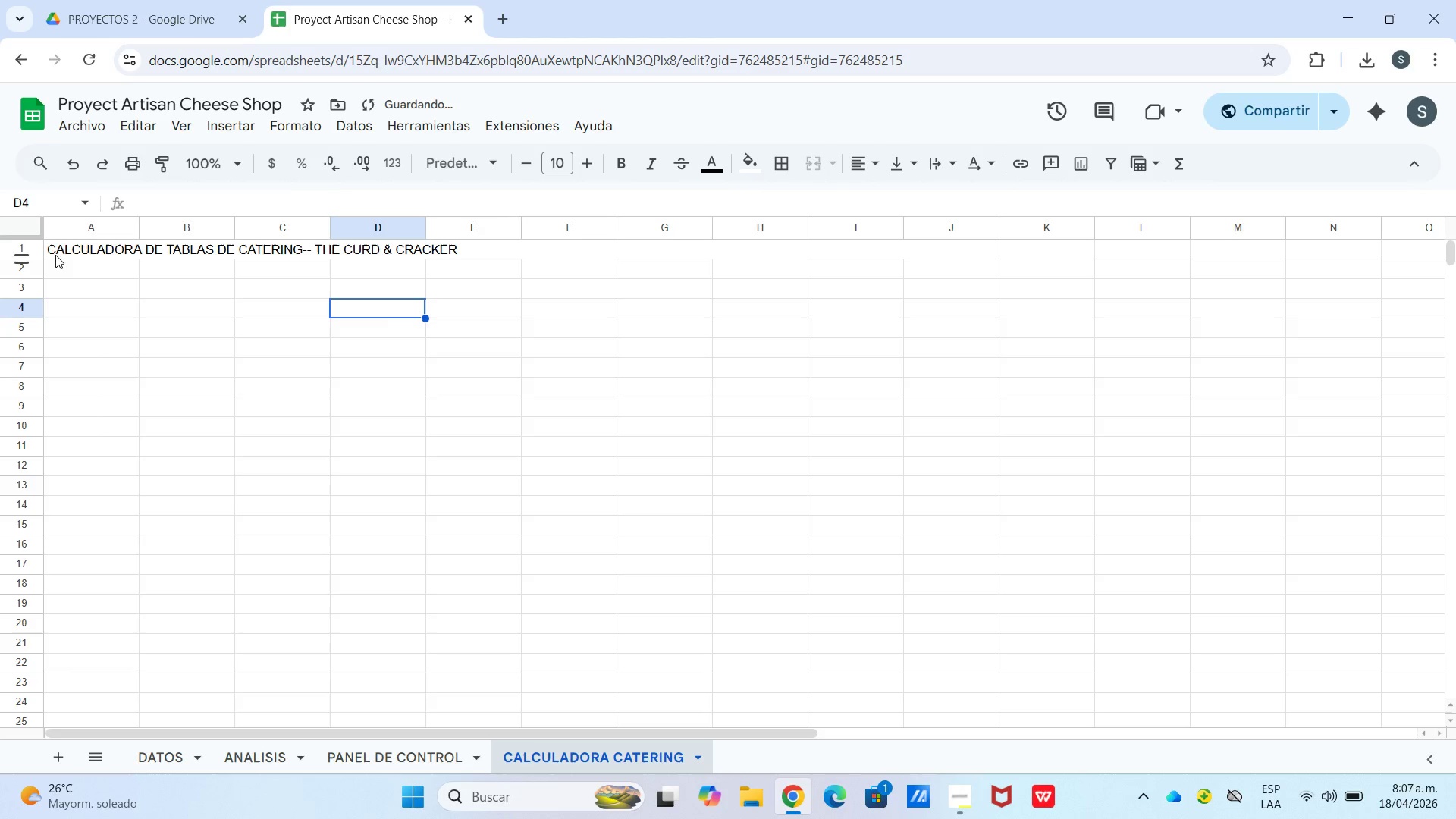 
left_click([74, 246])
 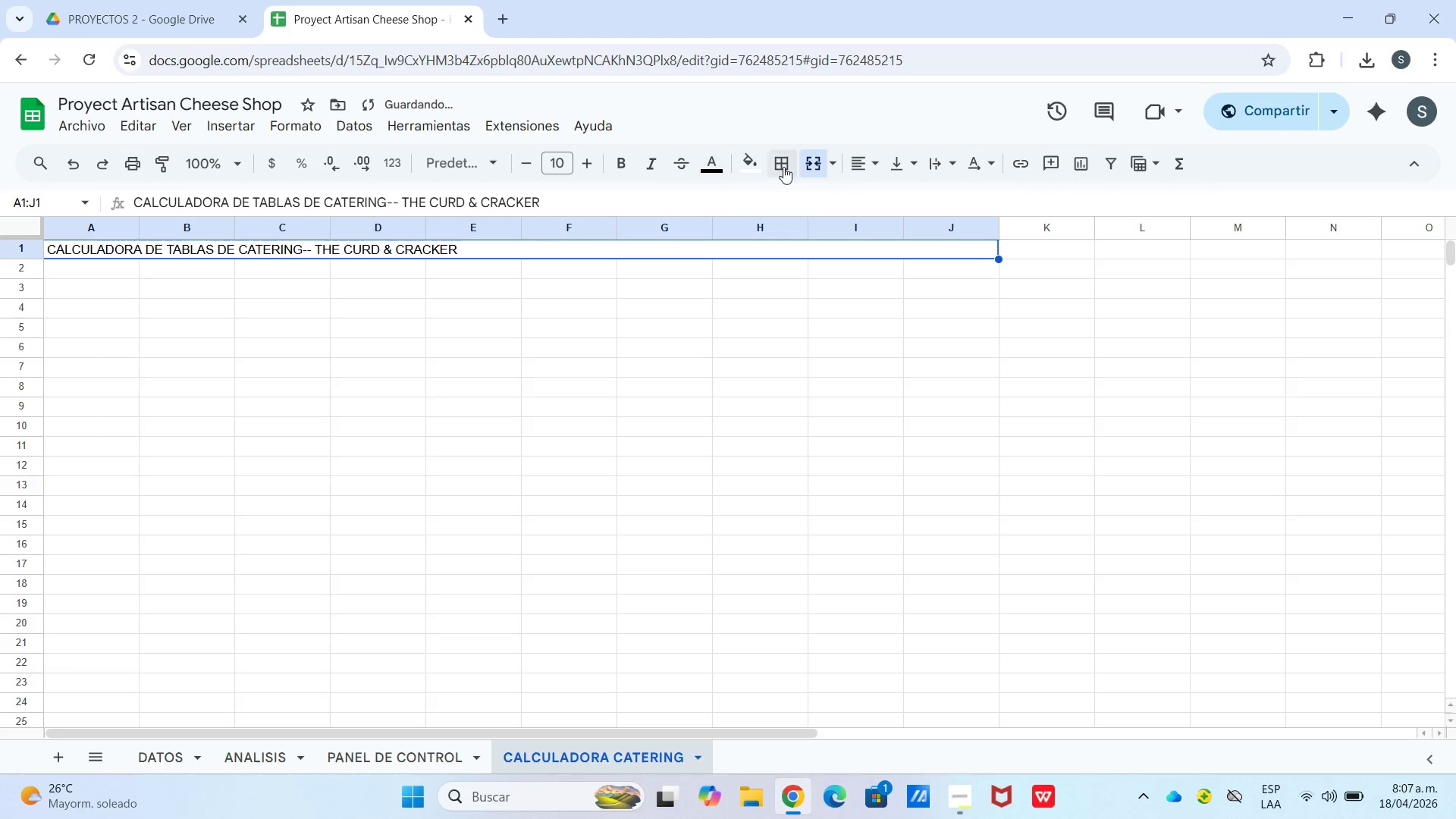 
left_click([862, 162])
 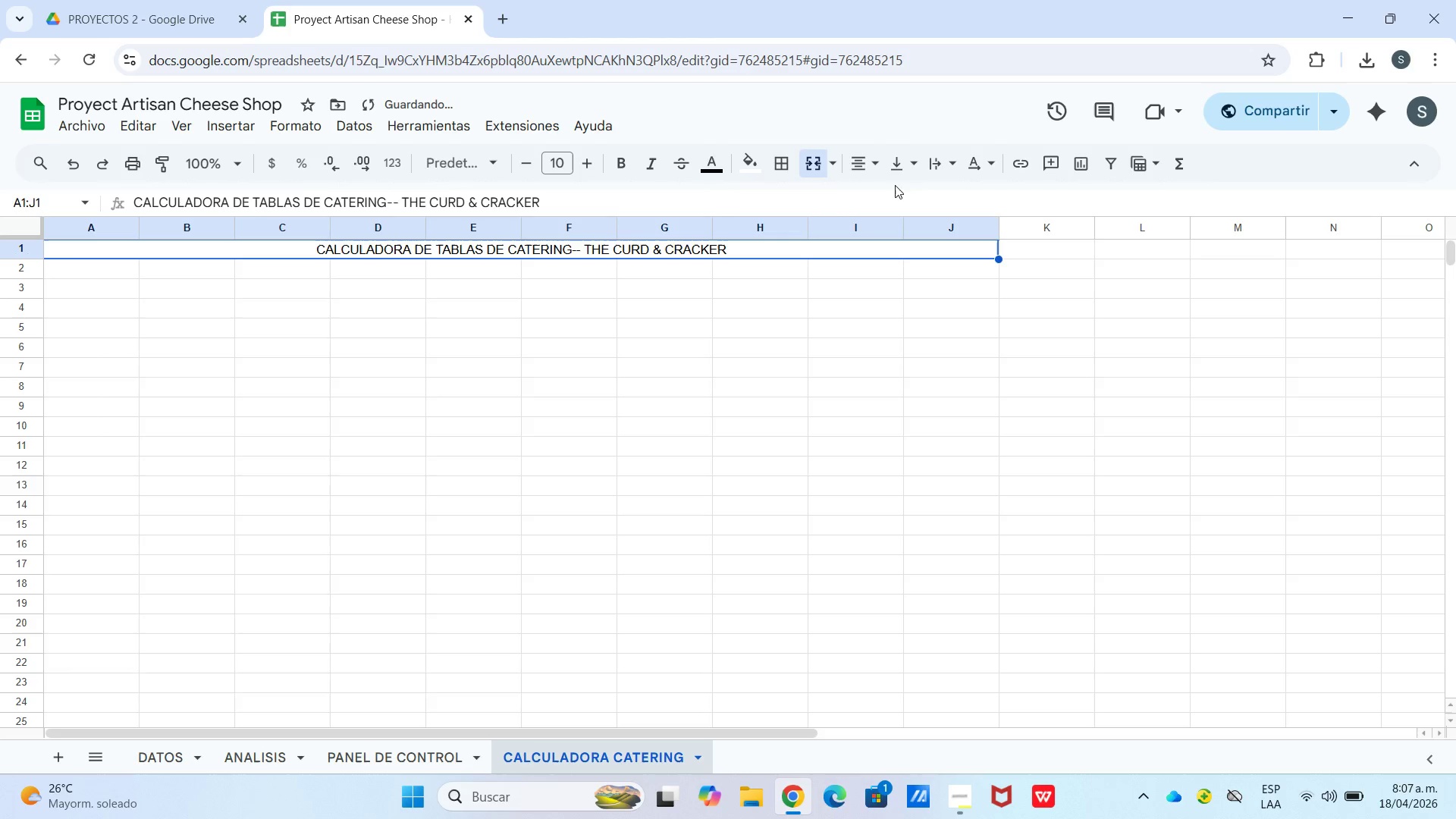 
double_click([895, 173])
 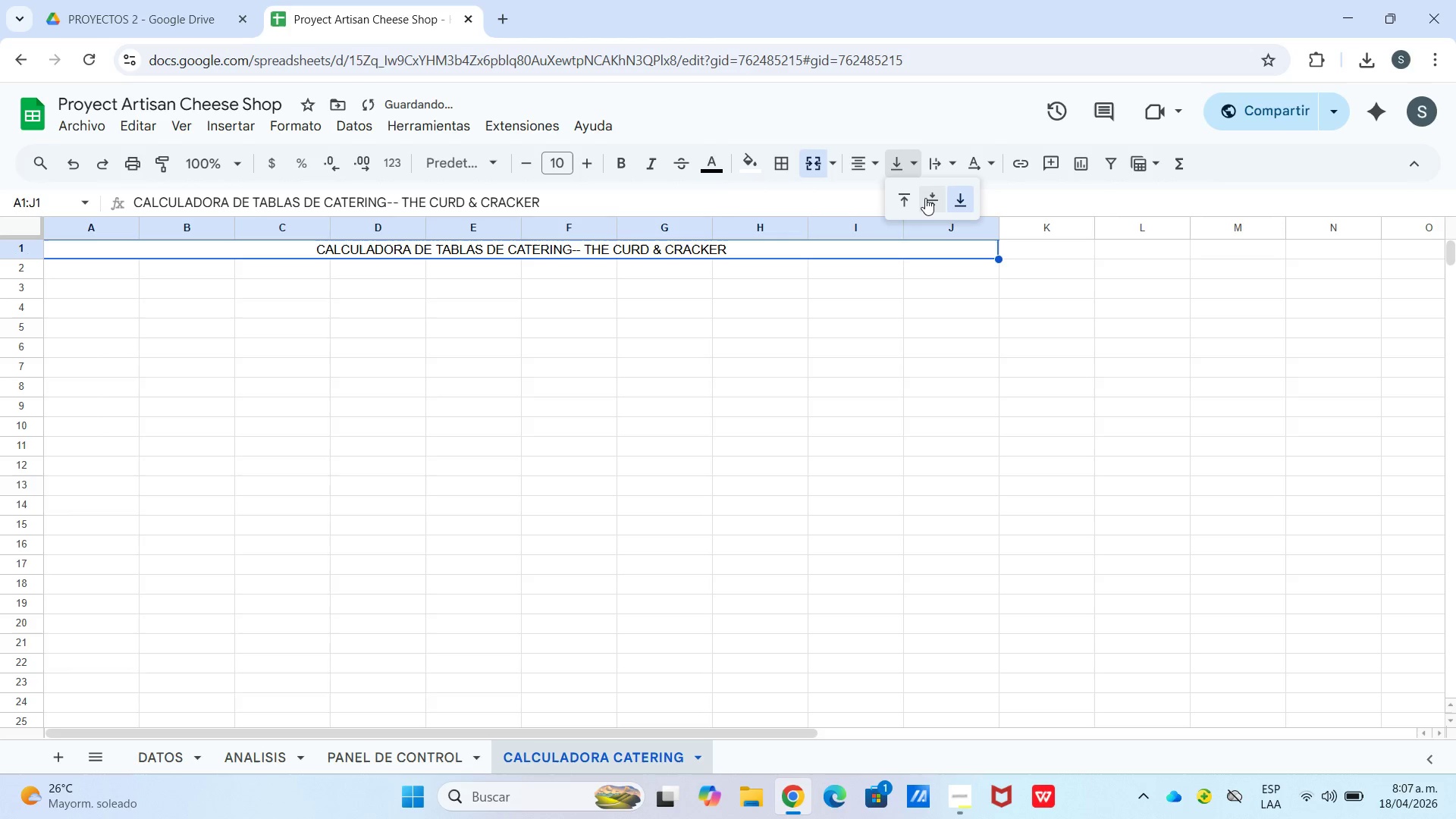 
triple_click([927, 199])
 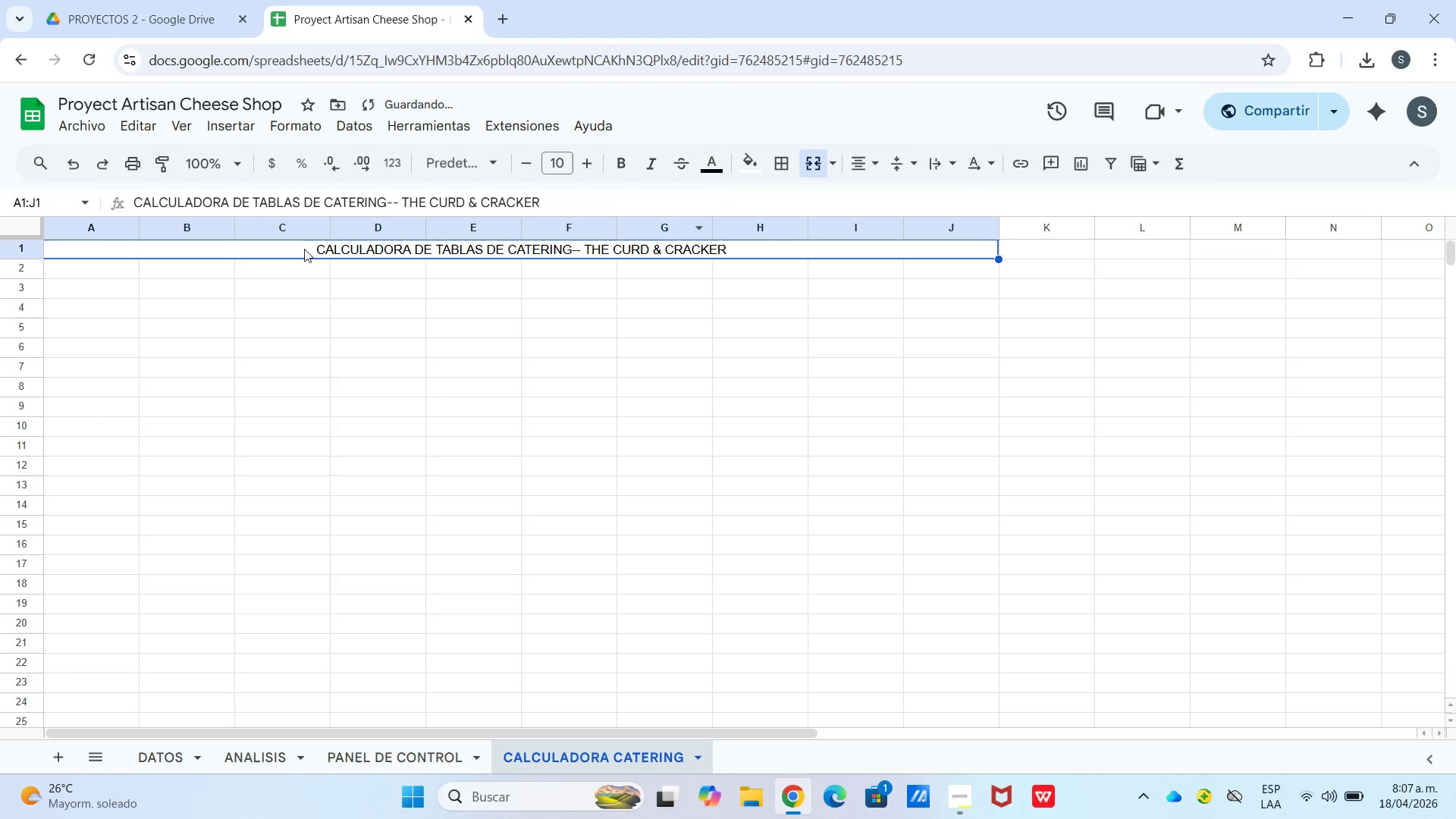 
double_click([304, 249])
 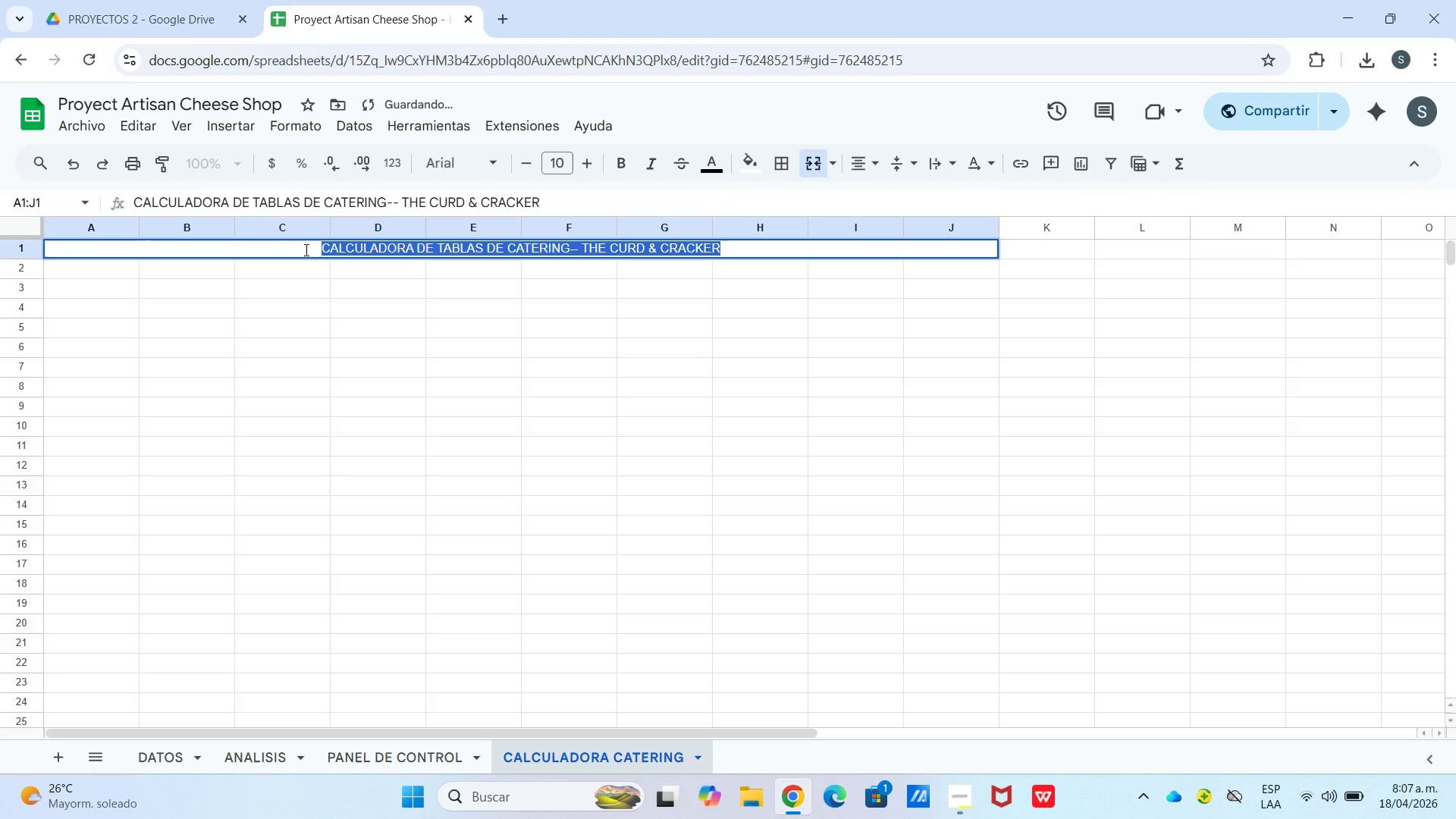 
triple_click([305, 249])
 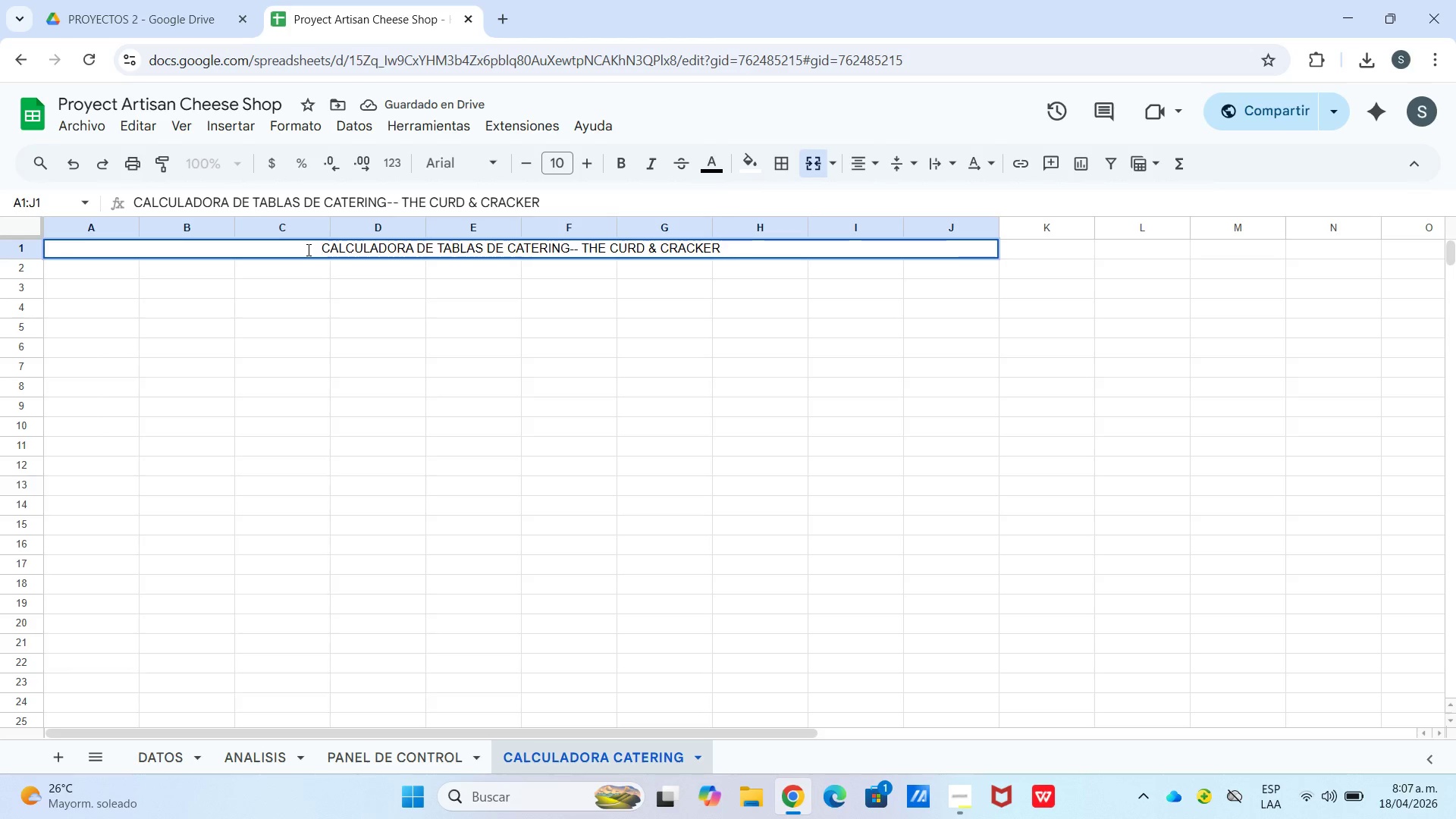 
right_click([307, 249])
 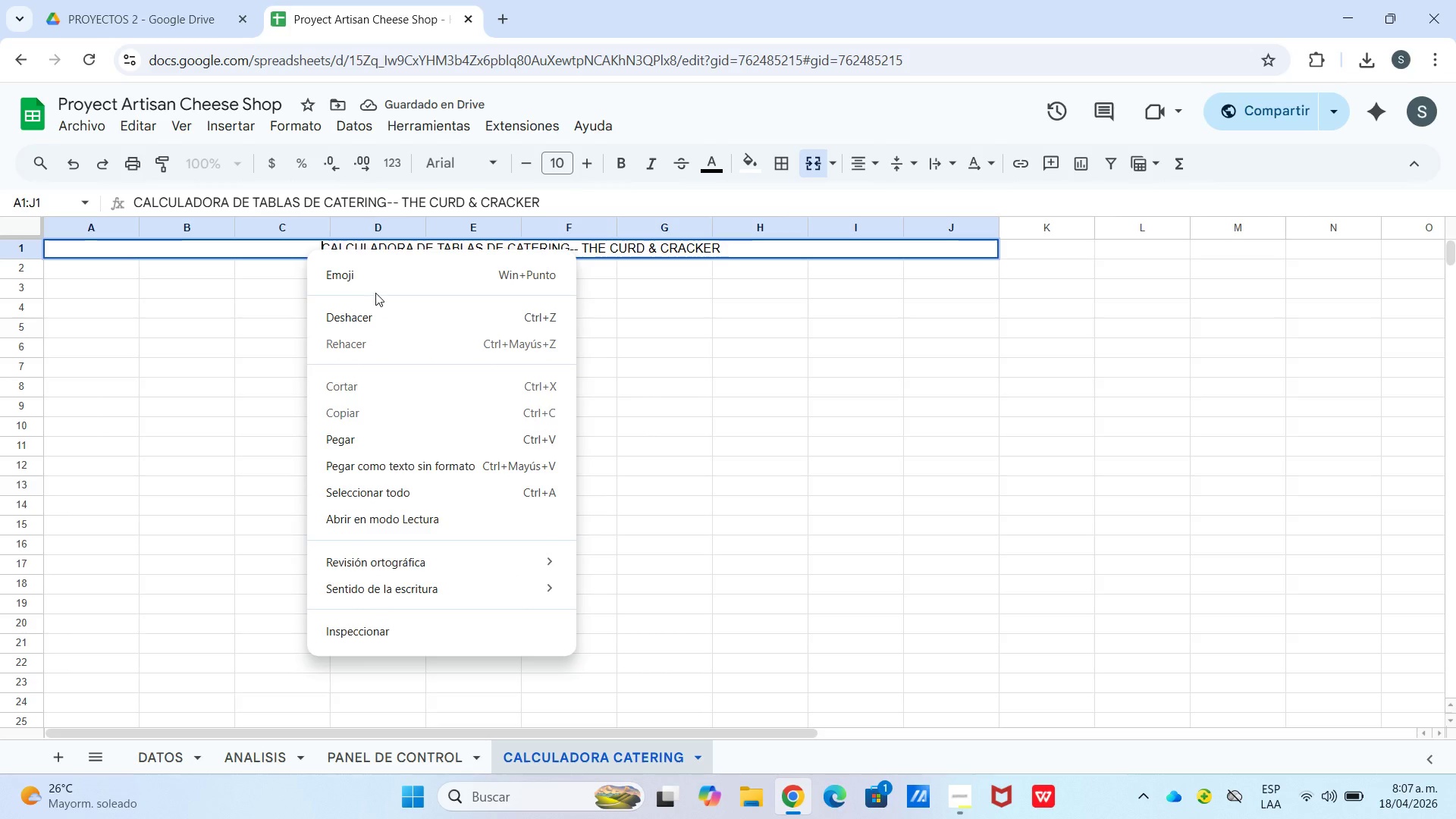 
left_click([369, 285])
 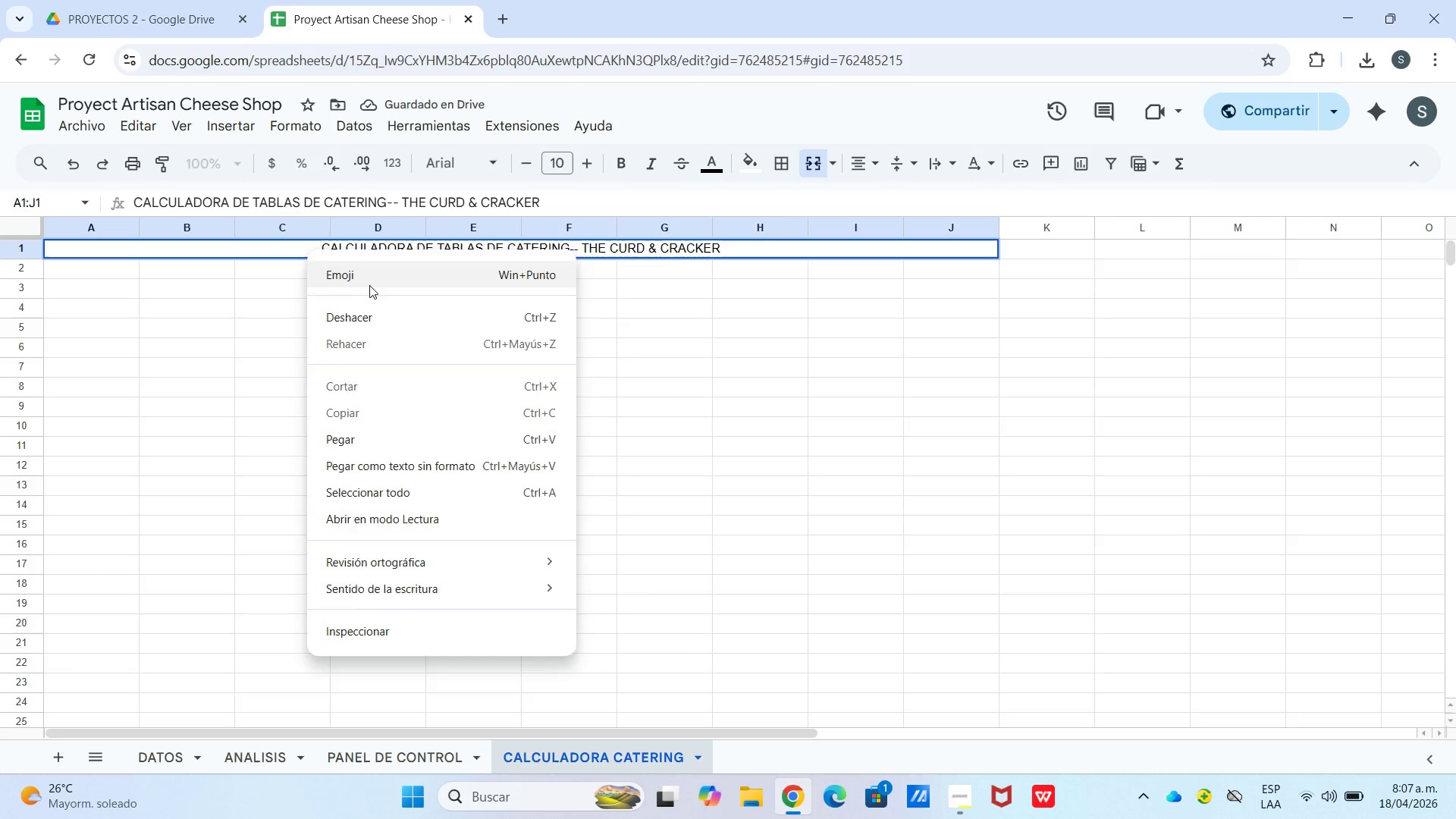 
key(Meta+Period)
 